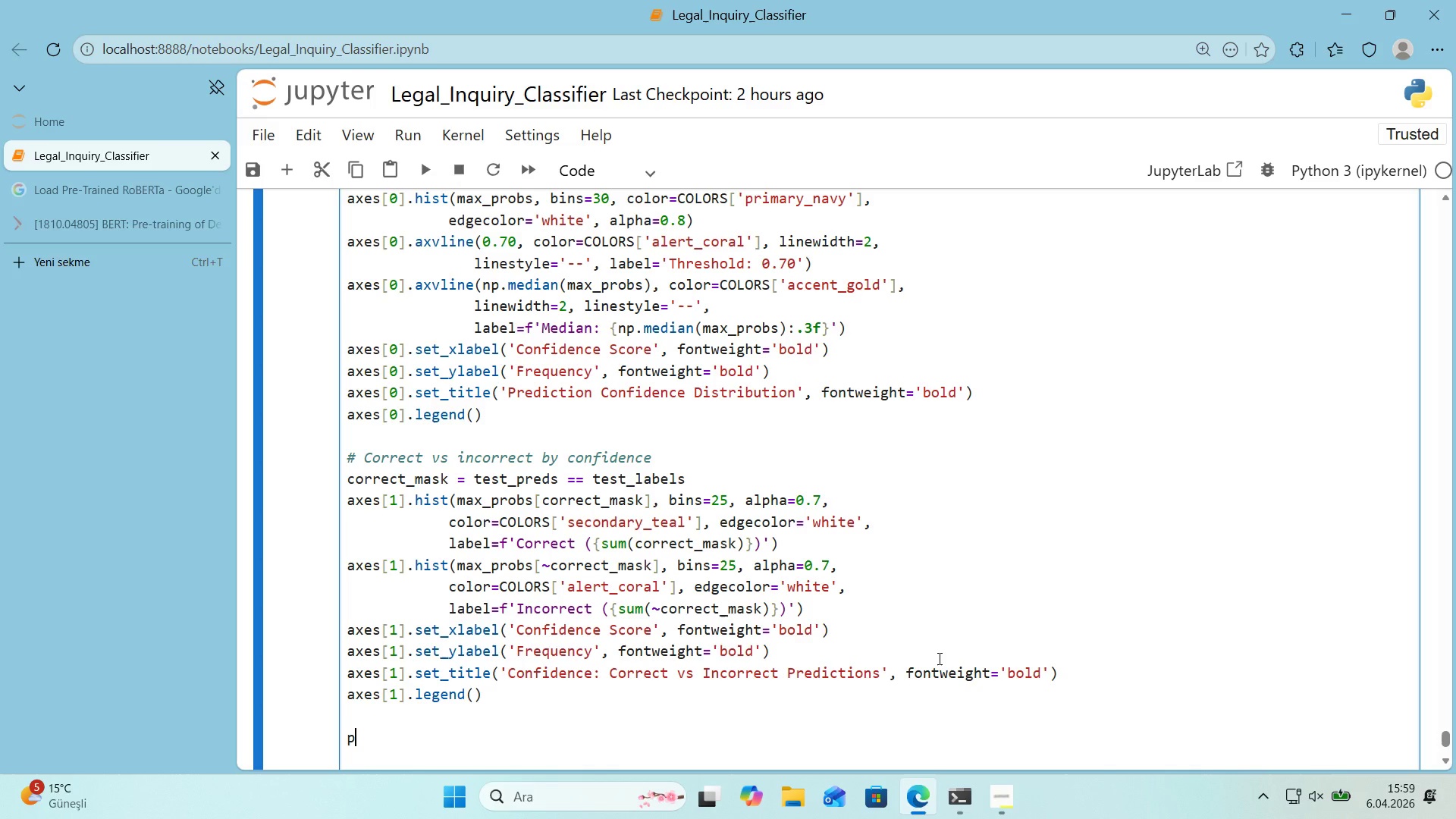 
type(plt.supt'tle*()
 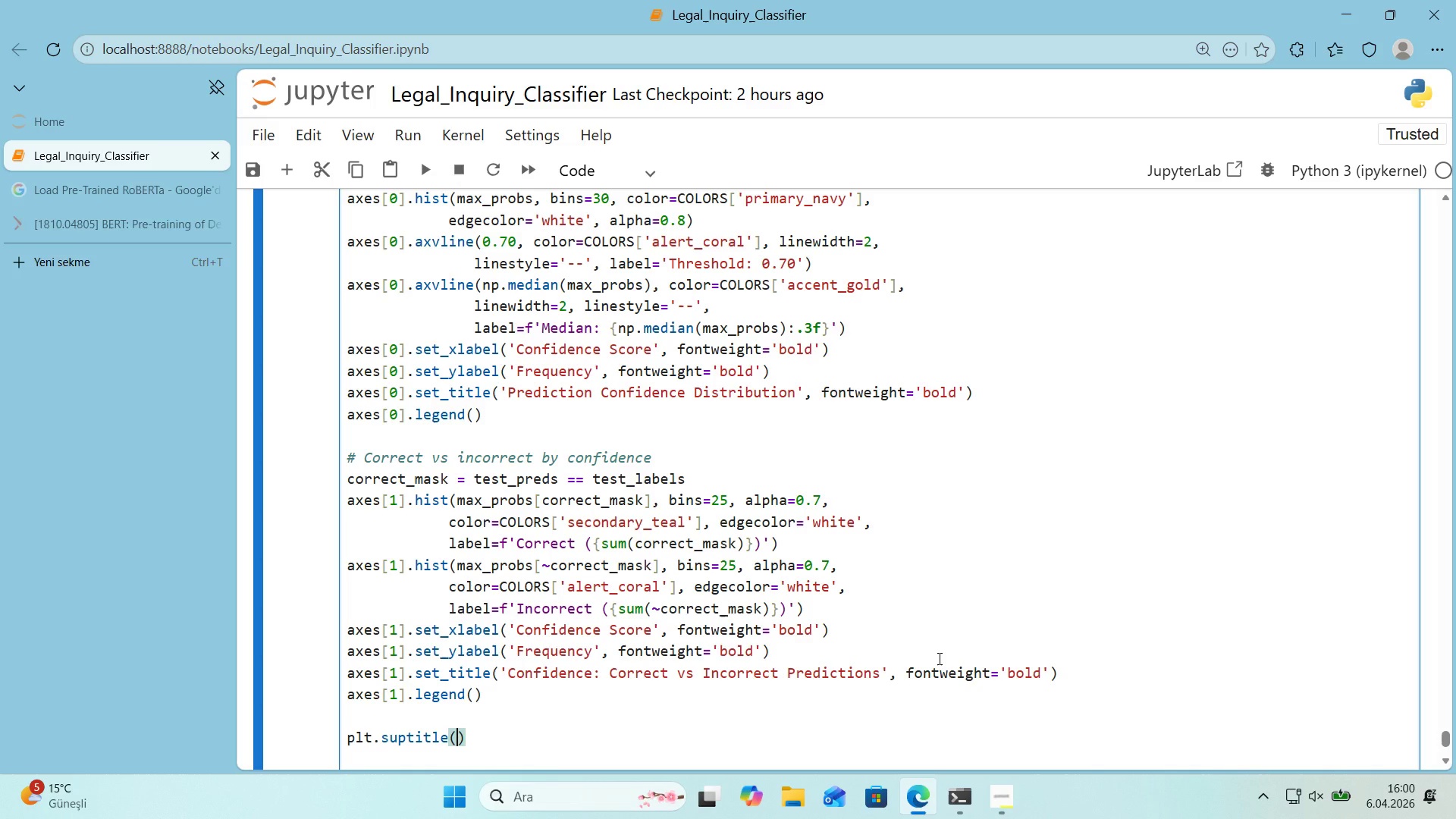 
 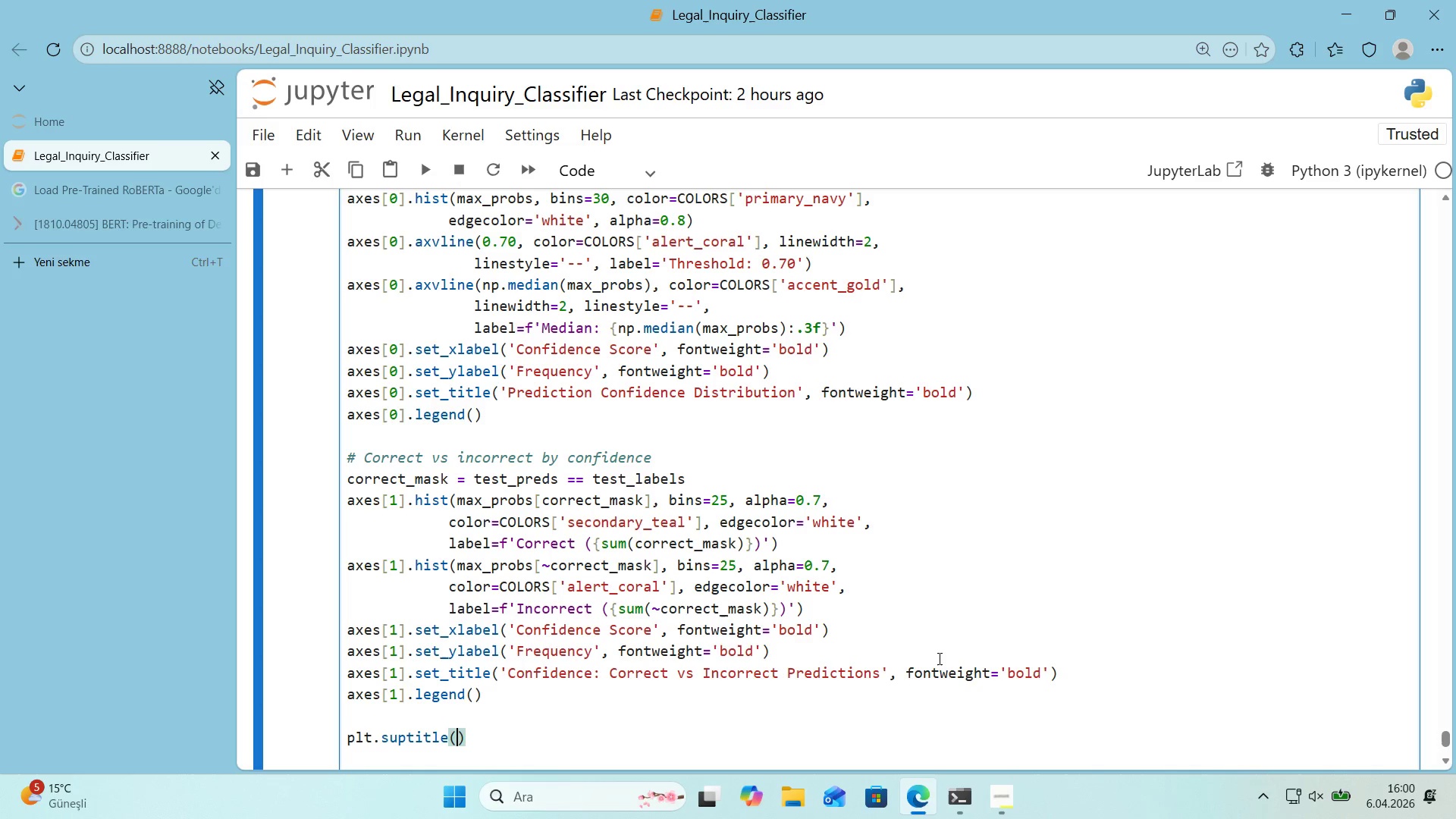 
key(ArrowLeft)
 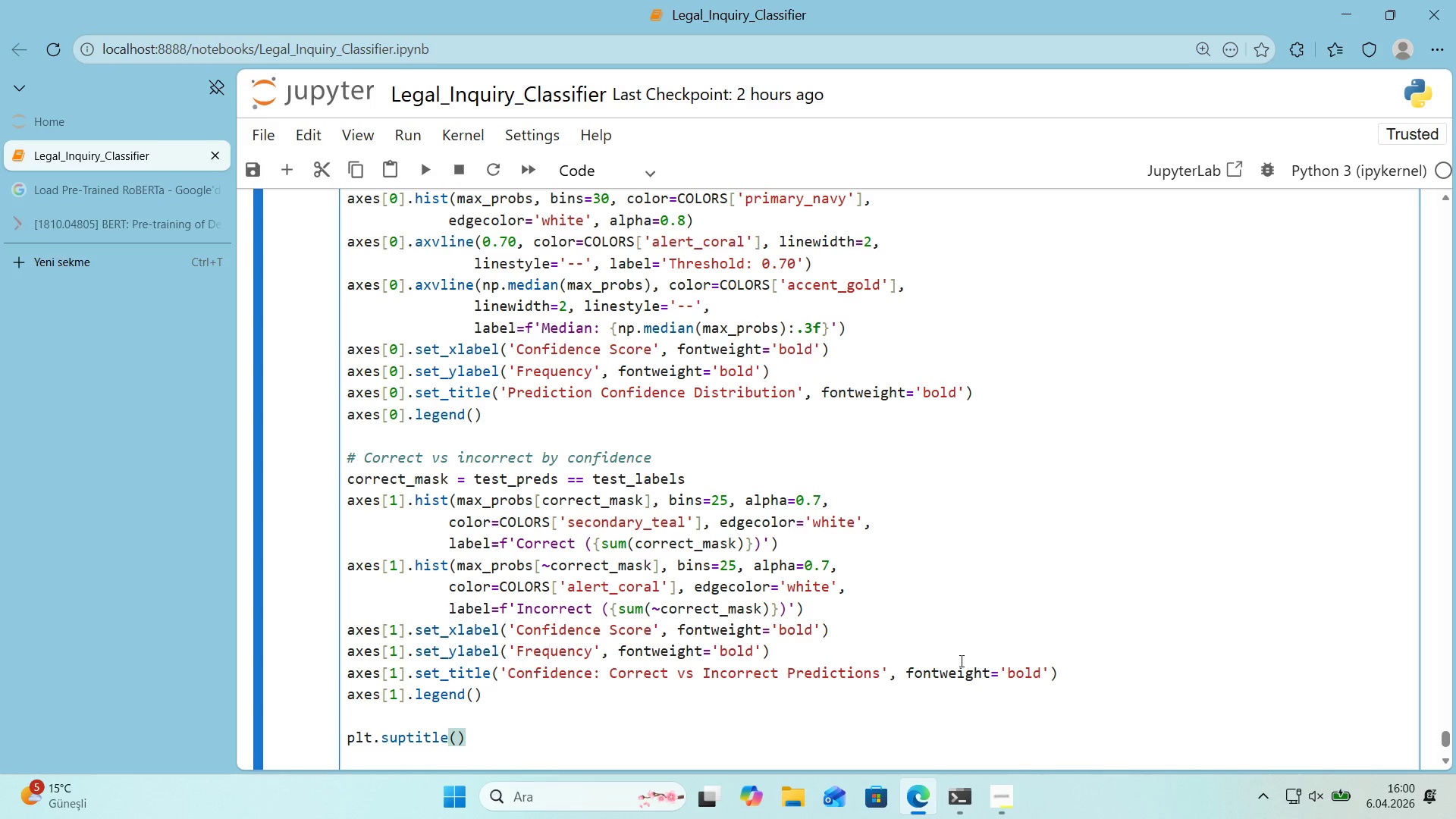 
scroll: coordinate [959, 661], scroll_direction: down, amount: 1.0
 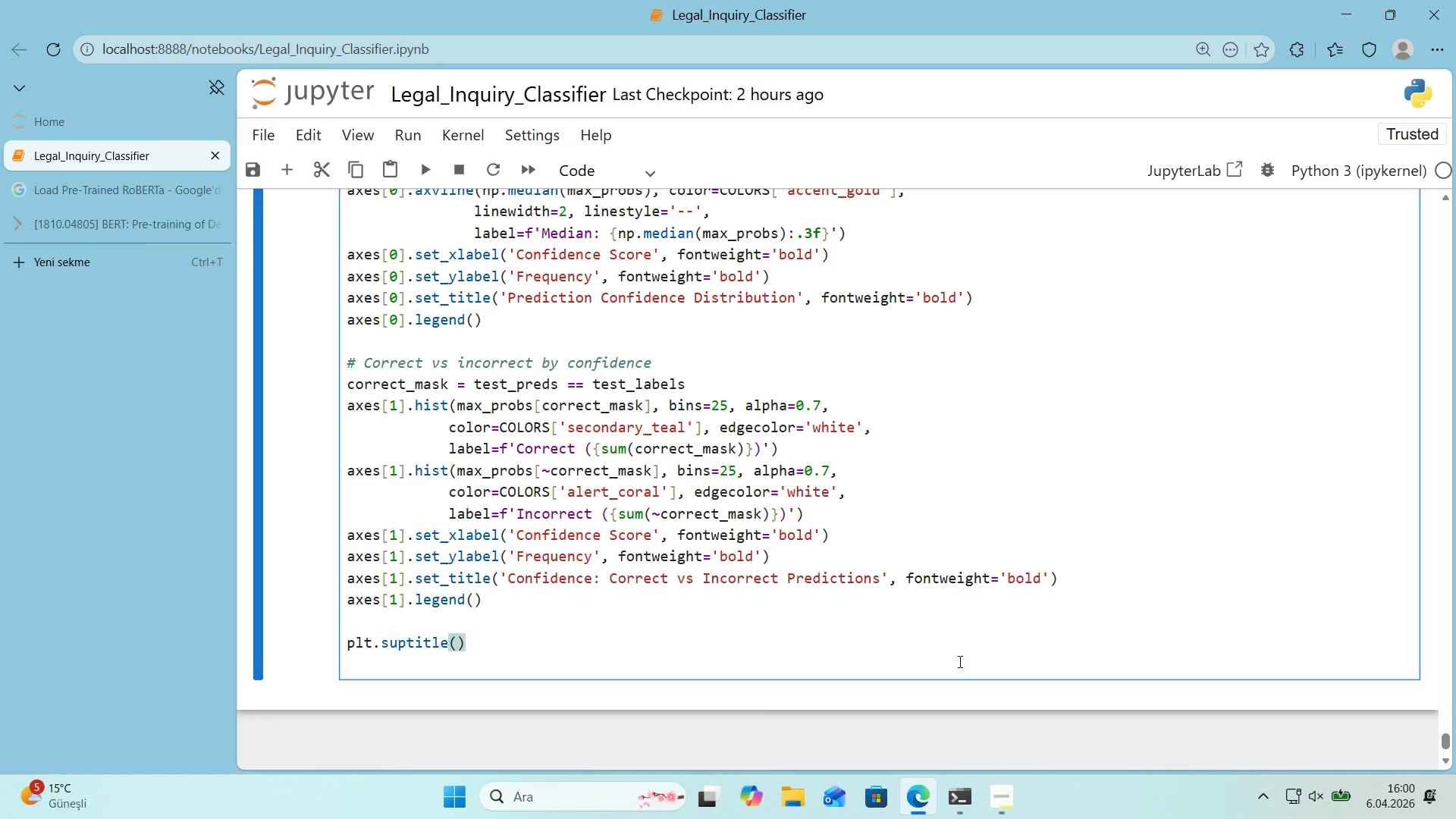 
type(@@)
 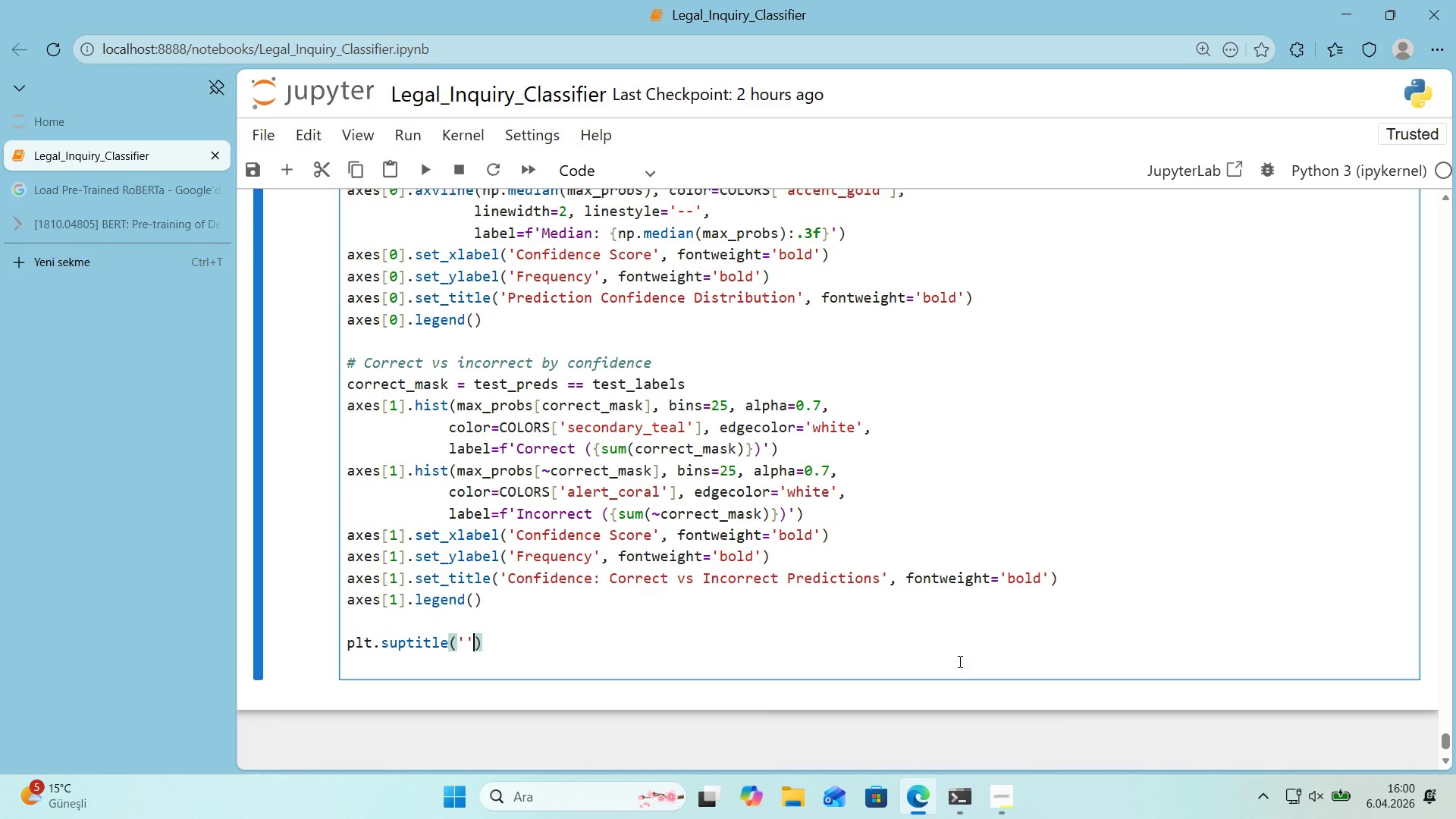 
key(ArrowLeft)
 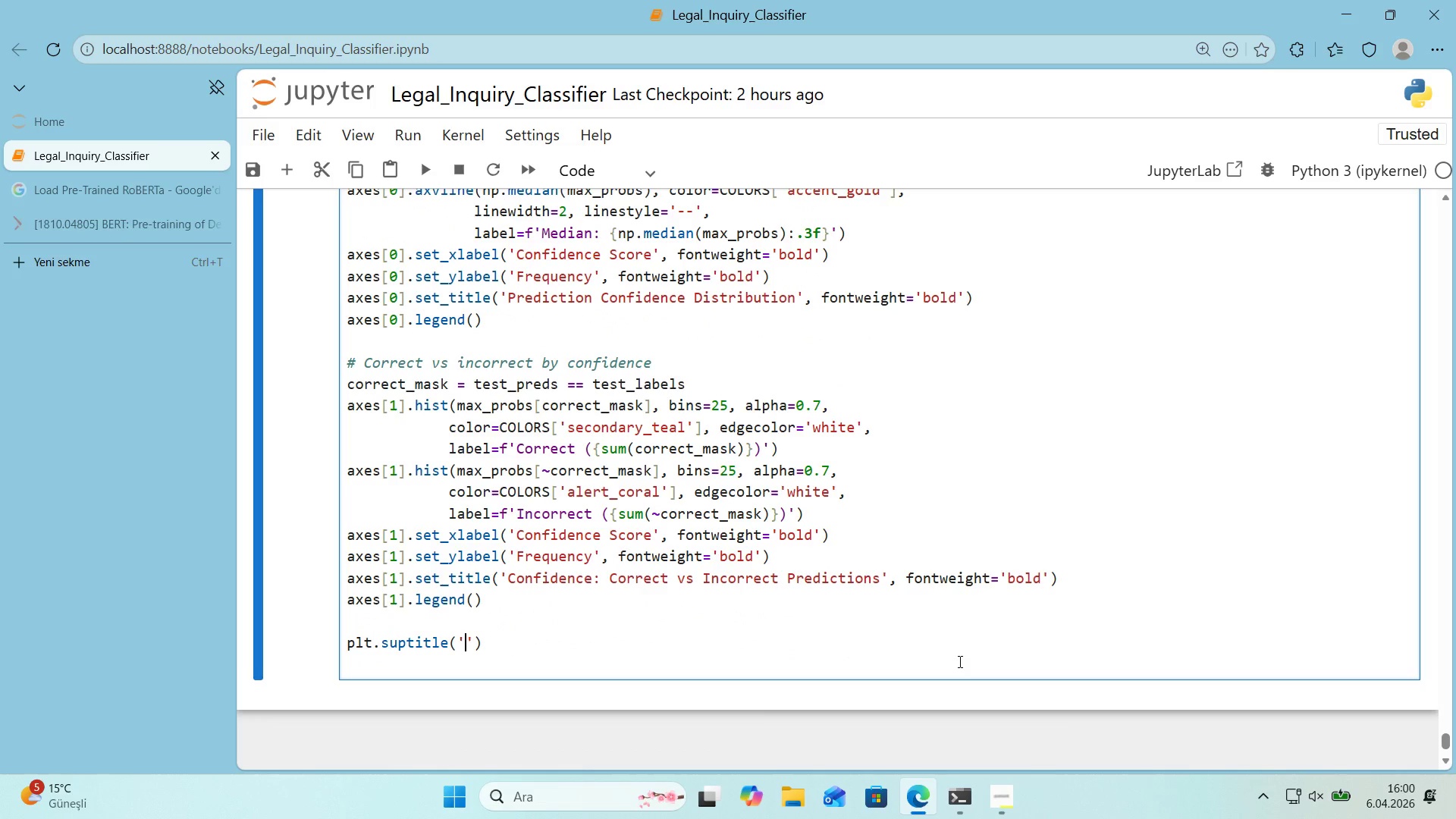 
type(Pred'ct'on Conf'dence Analys's)
 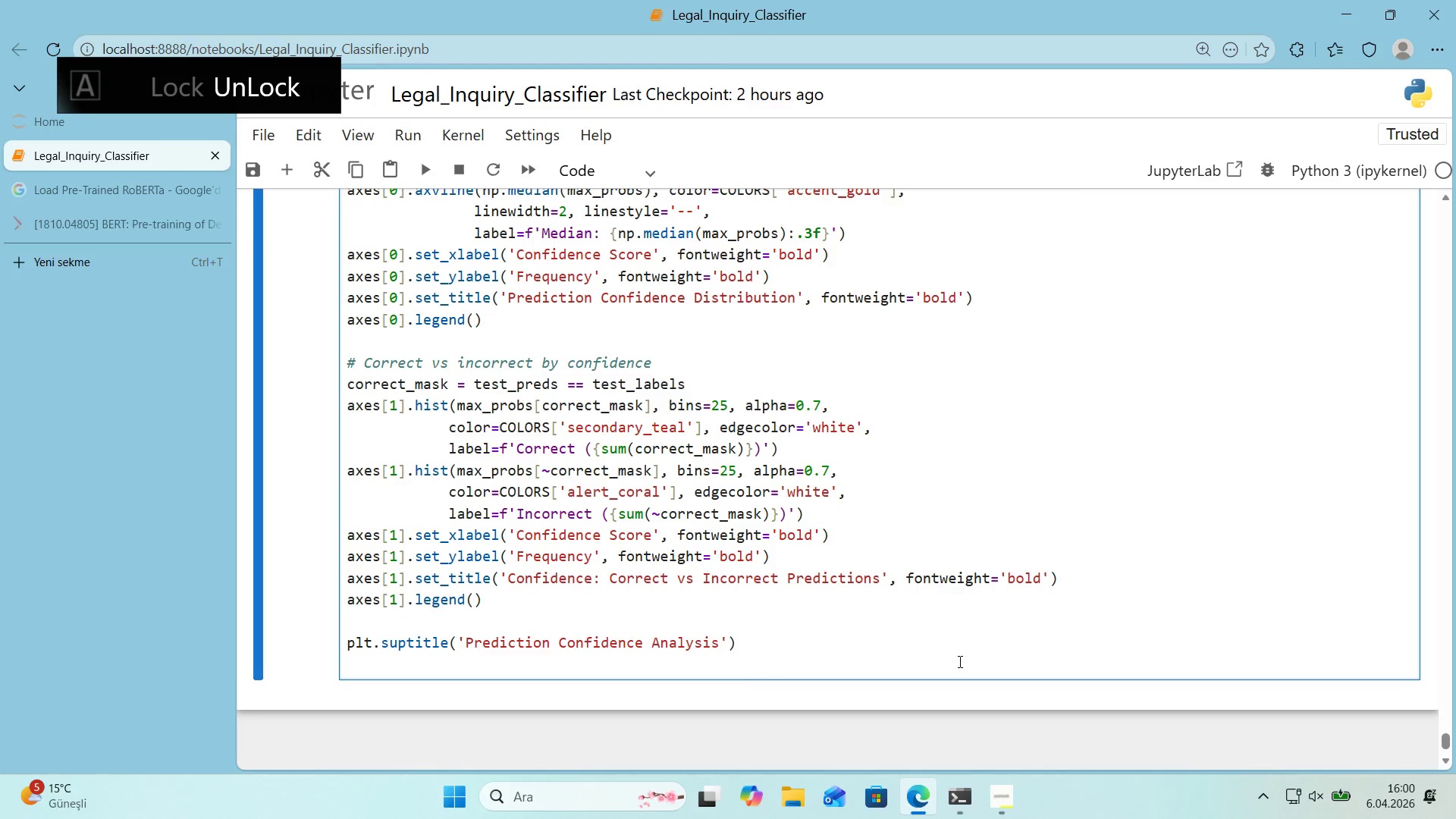 
key(ArrowRight)
 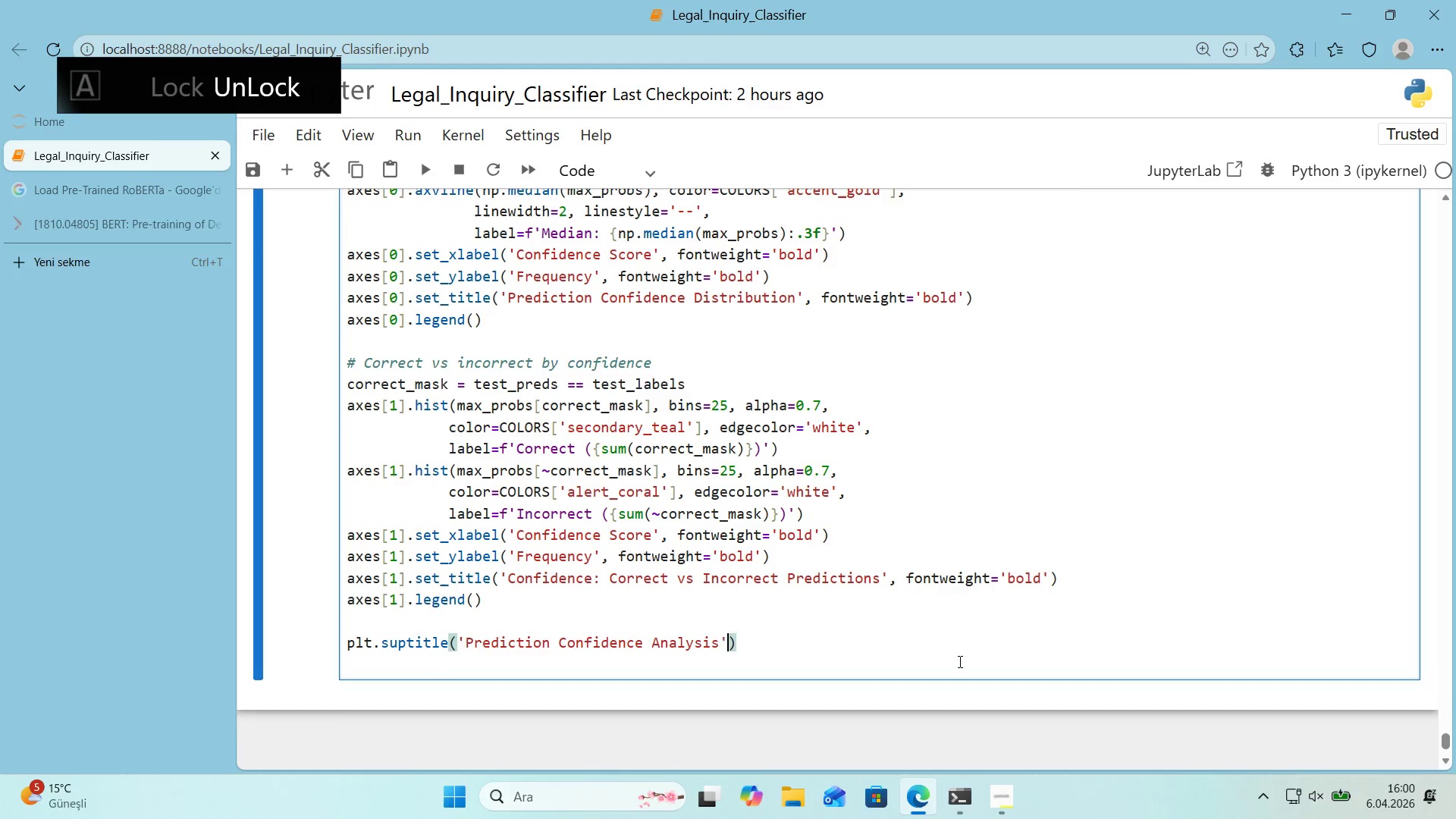 
key(Enter)
 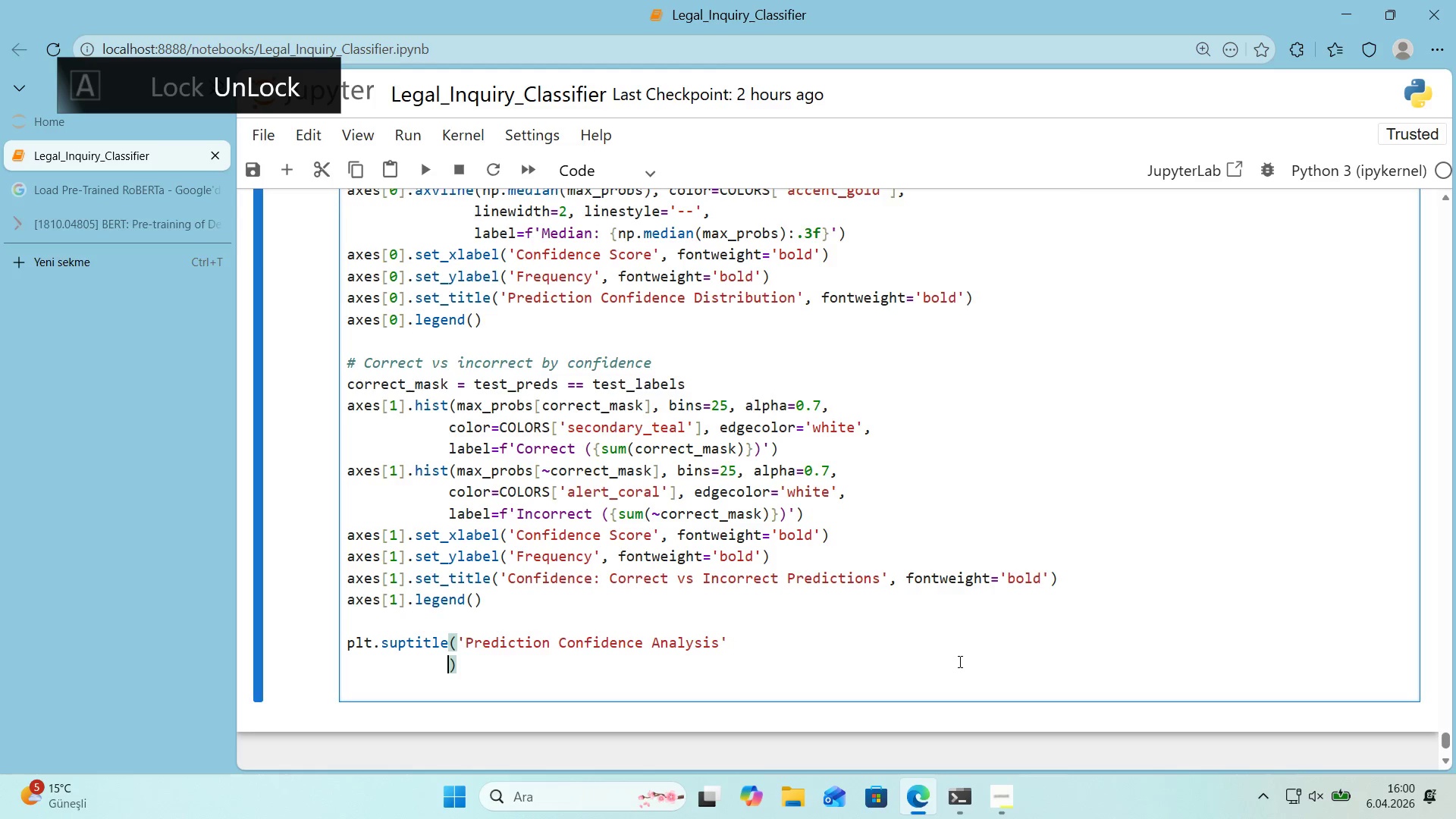 
key(Backspace)
 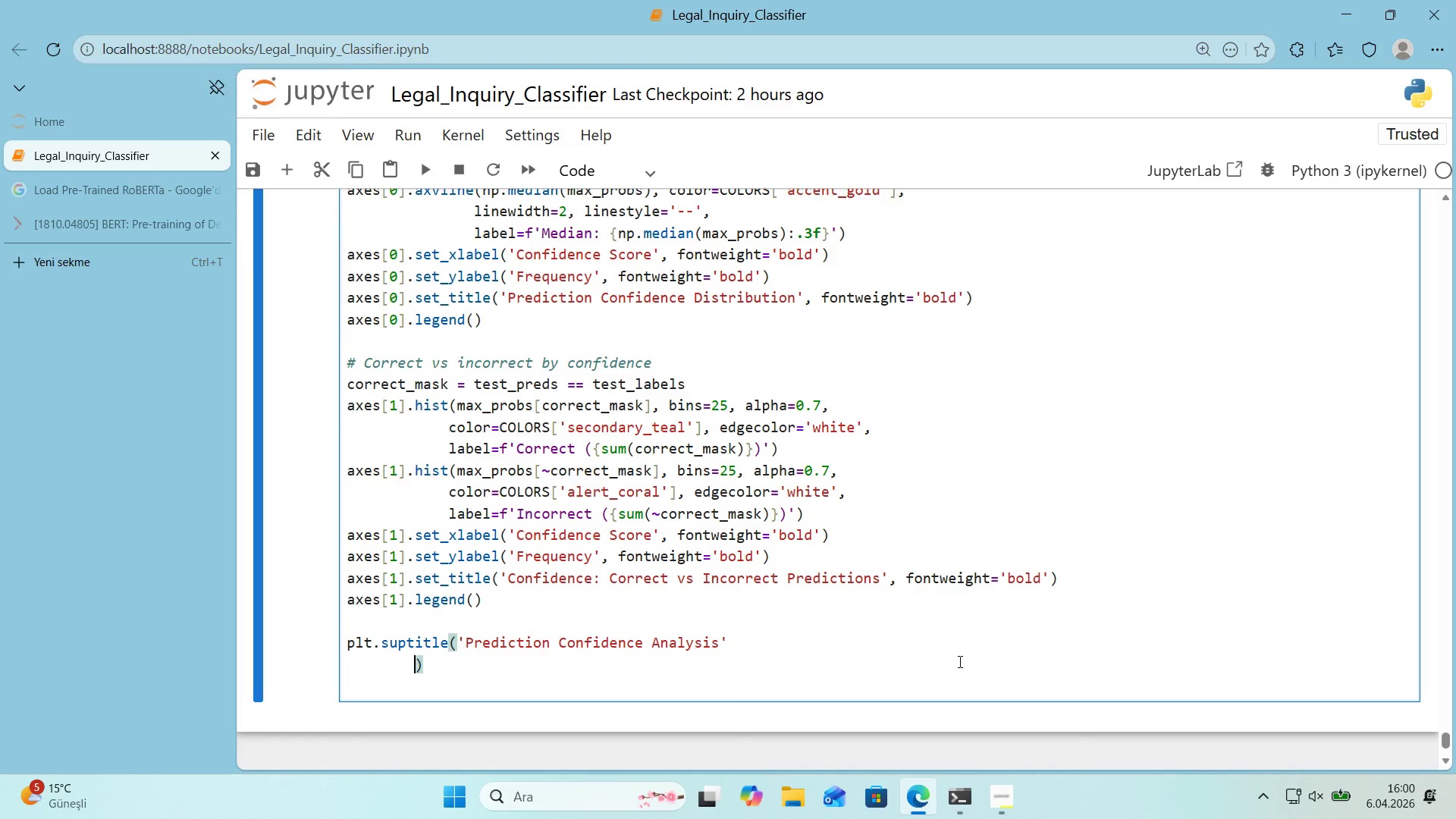 
key(Backspace)
 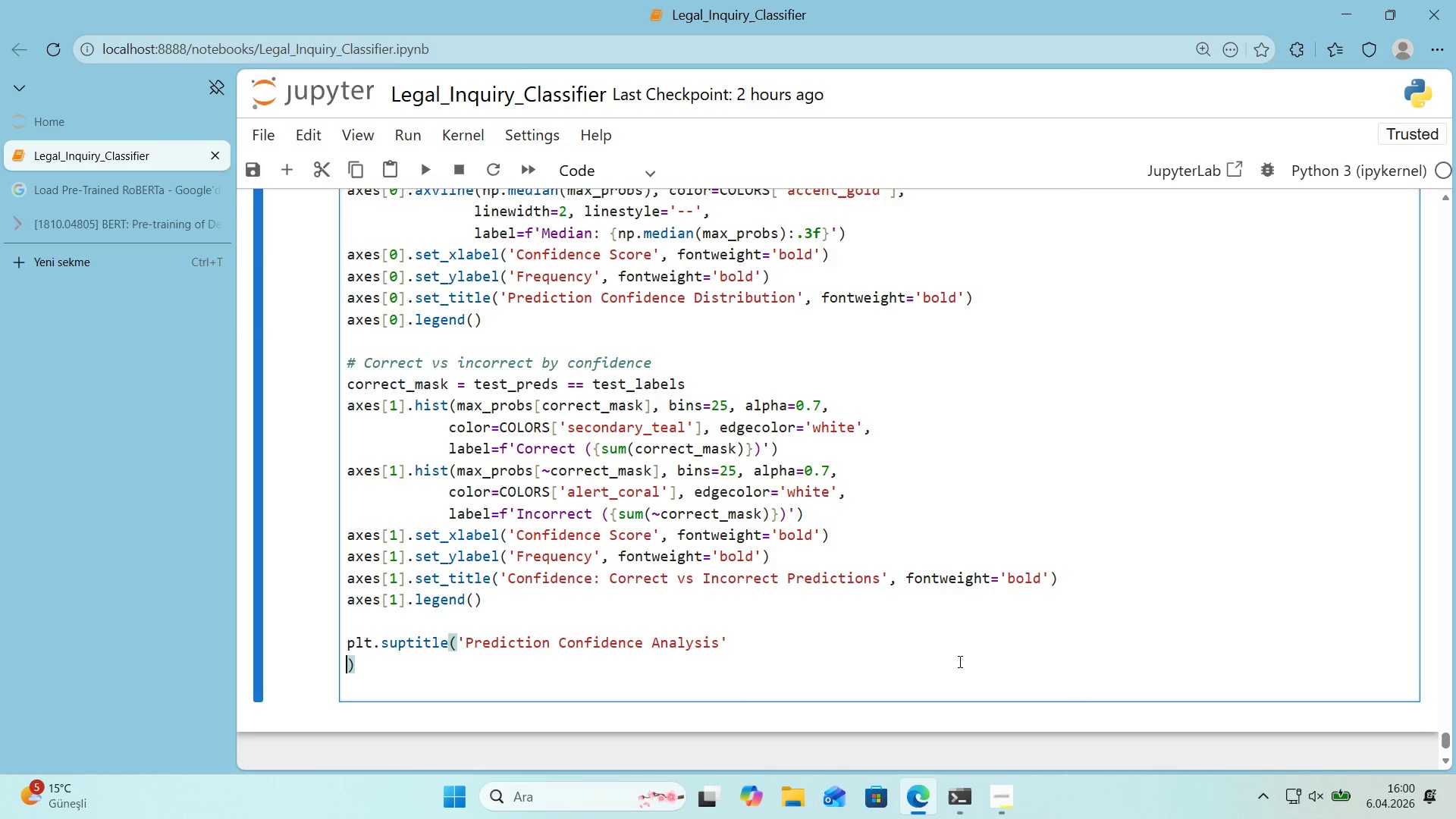 
key(Backspace)
 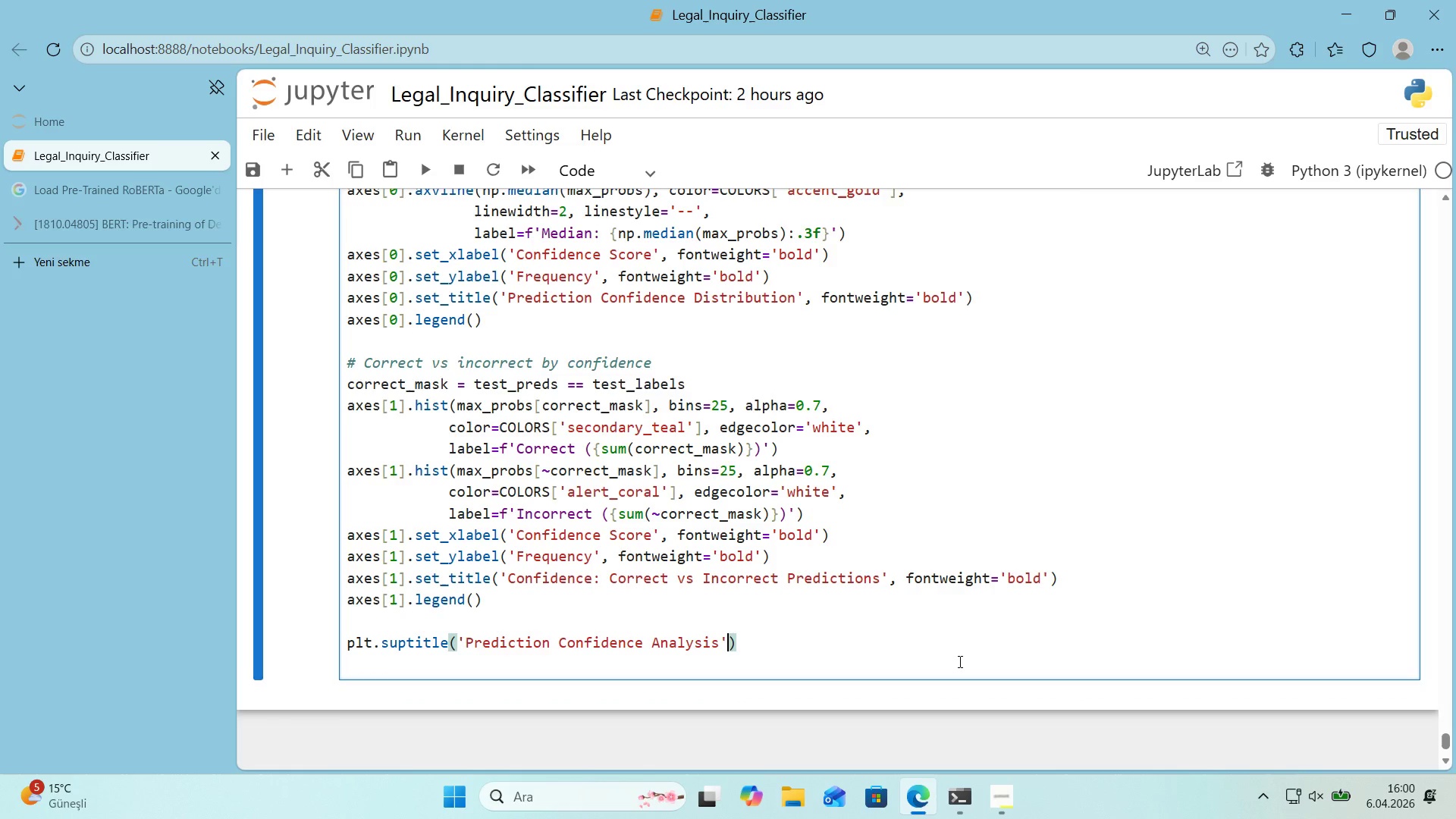 
key(Backspace)
 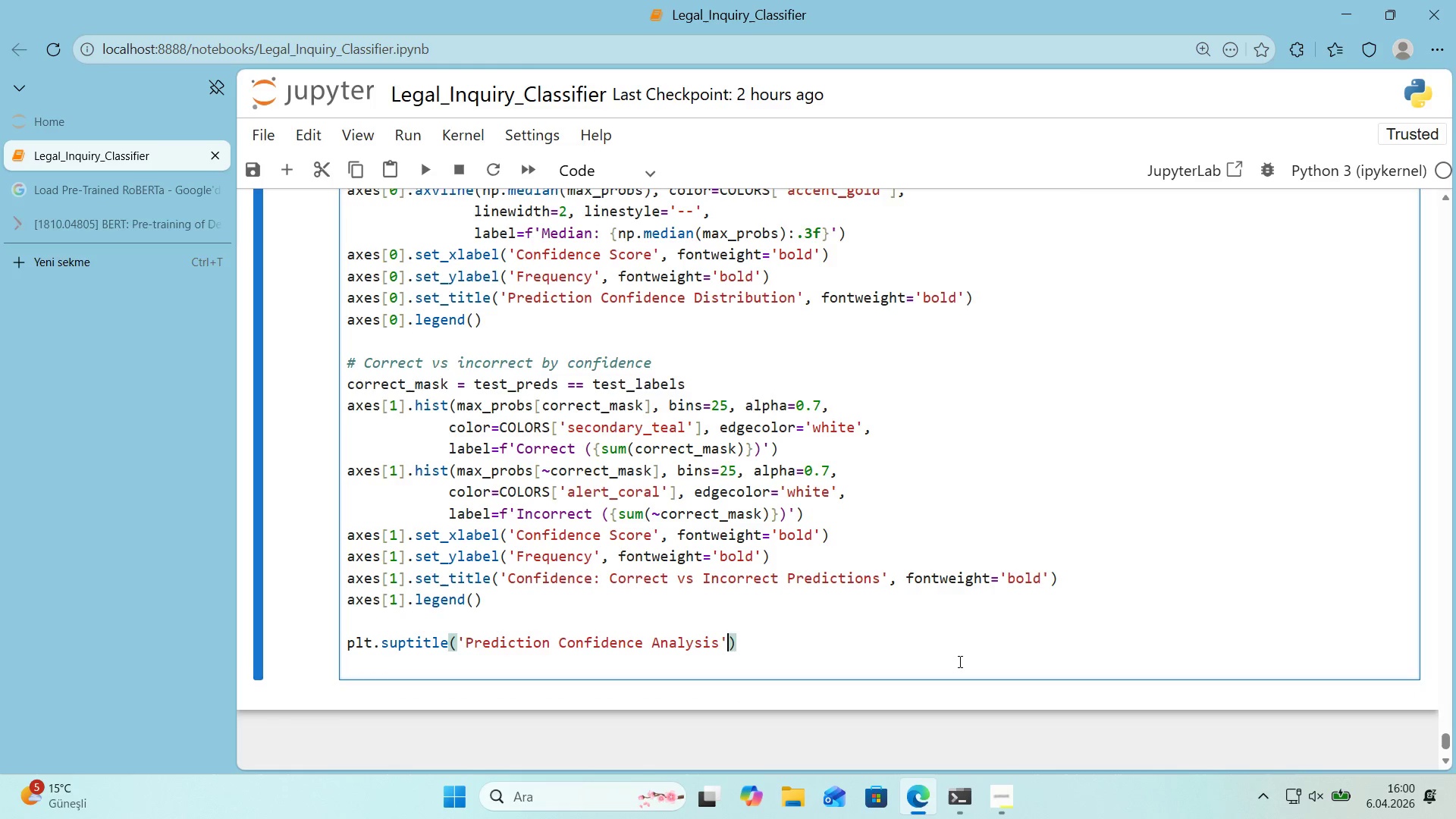 
key(Quote)
 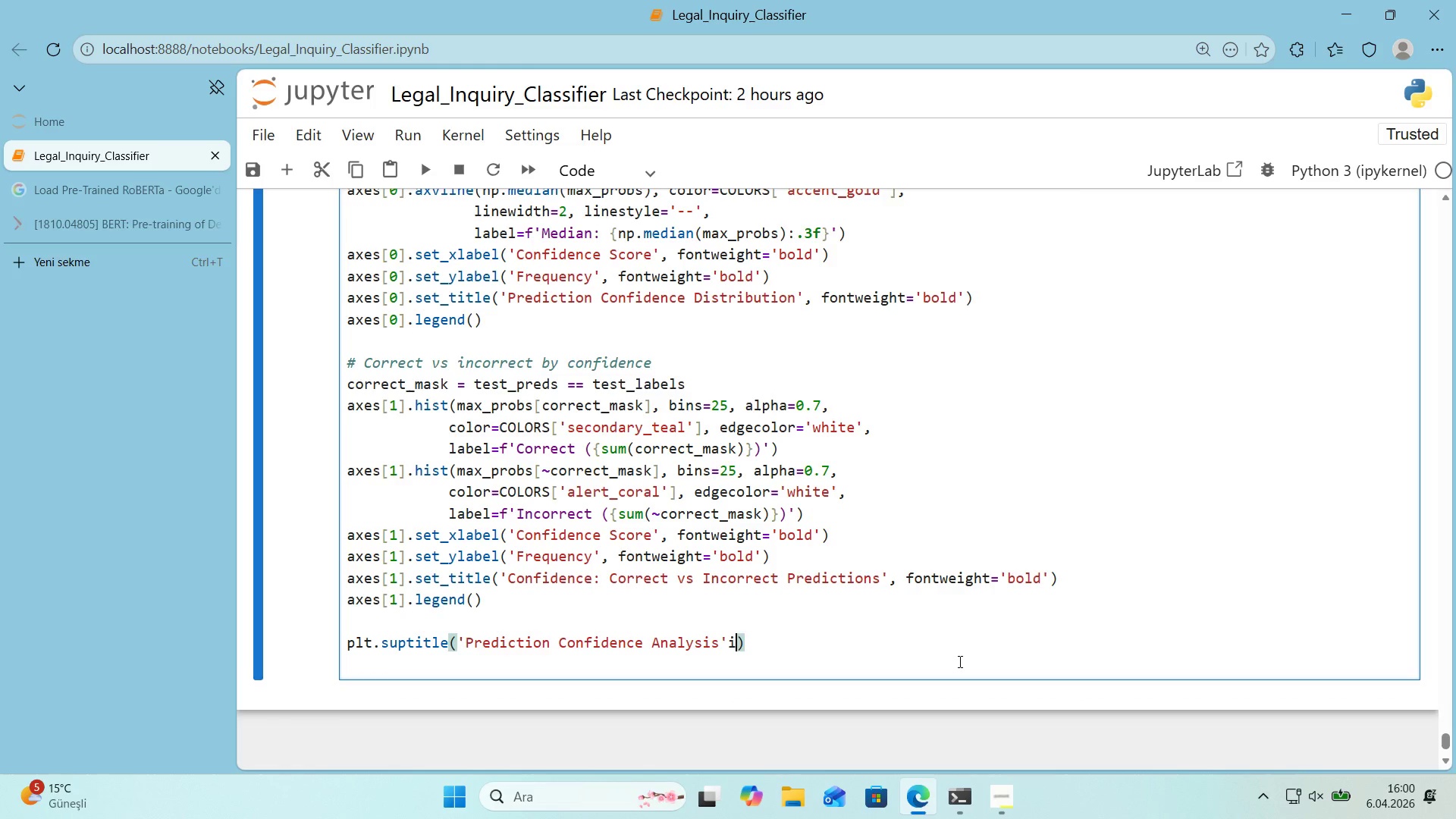 
key(Backspace)
 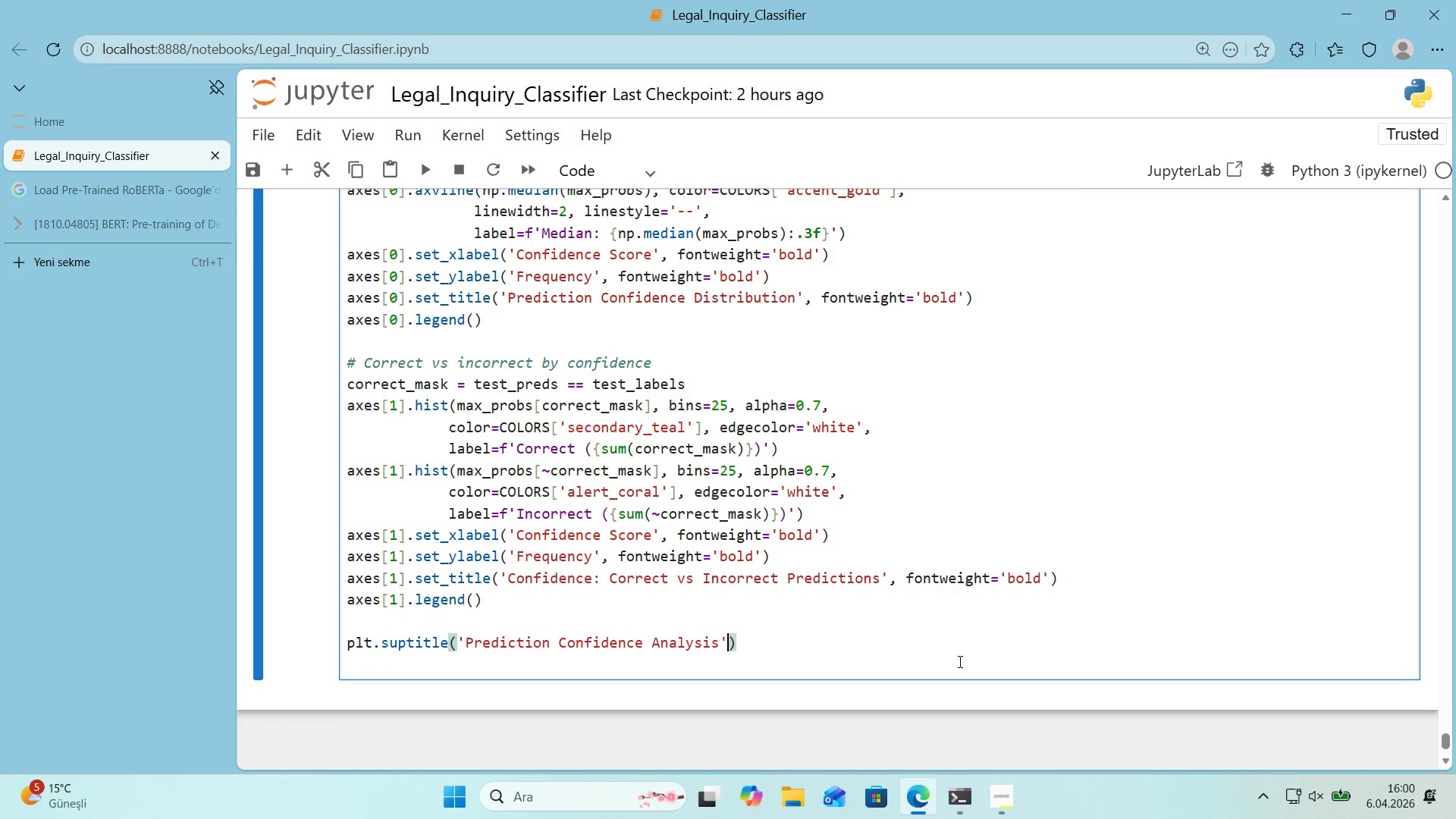 
key(Comma)
 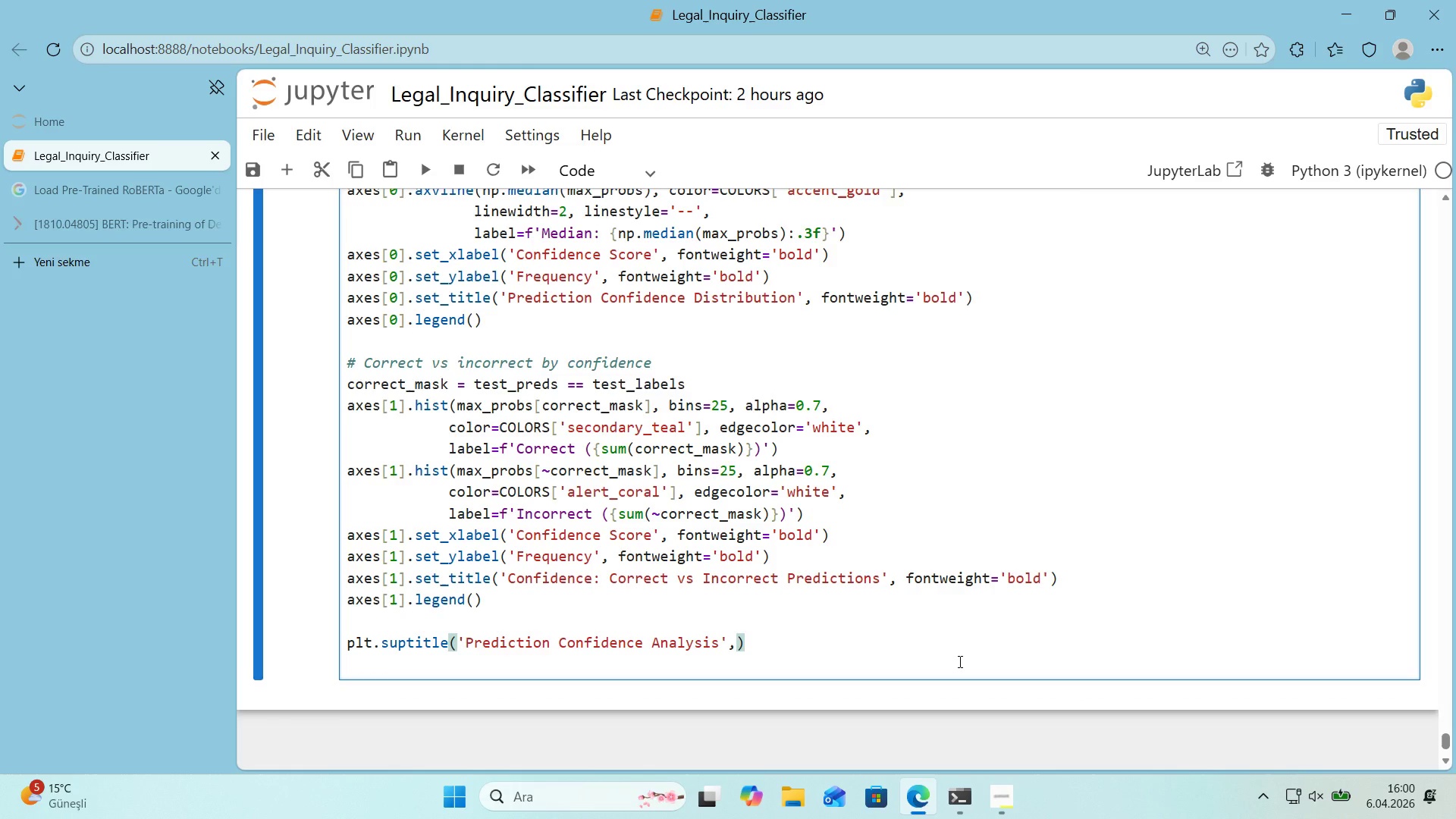 
key(Enter)
 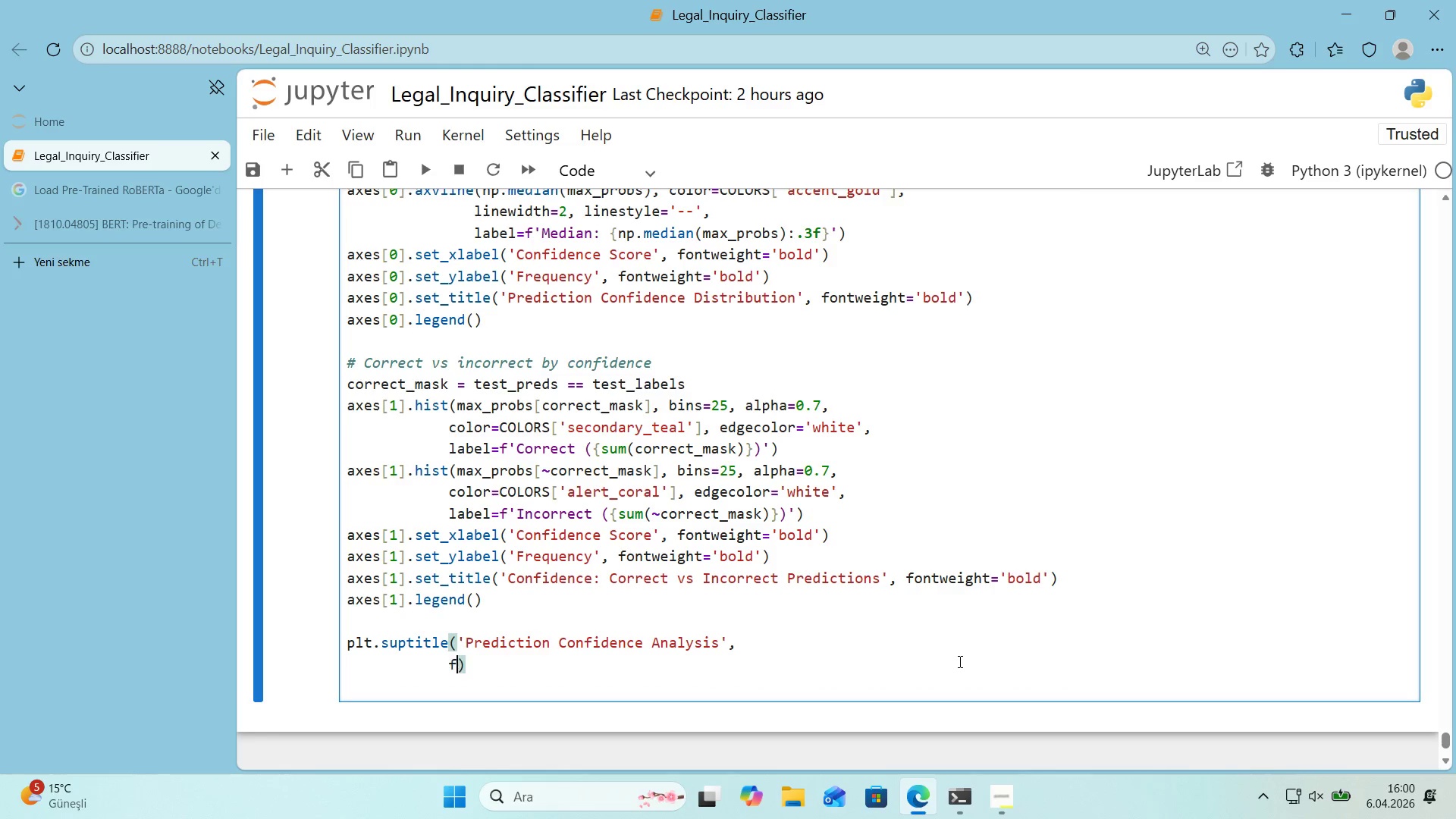 
type(fontwe'ght)@@)
 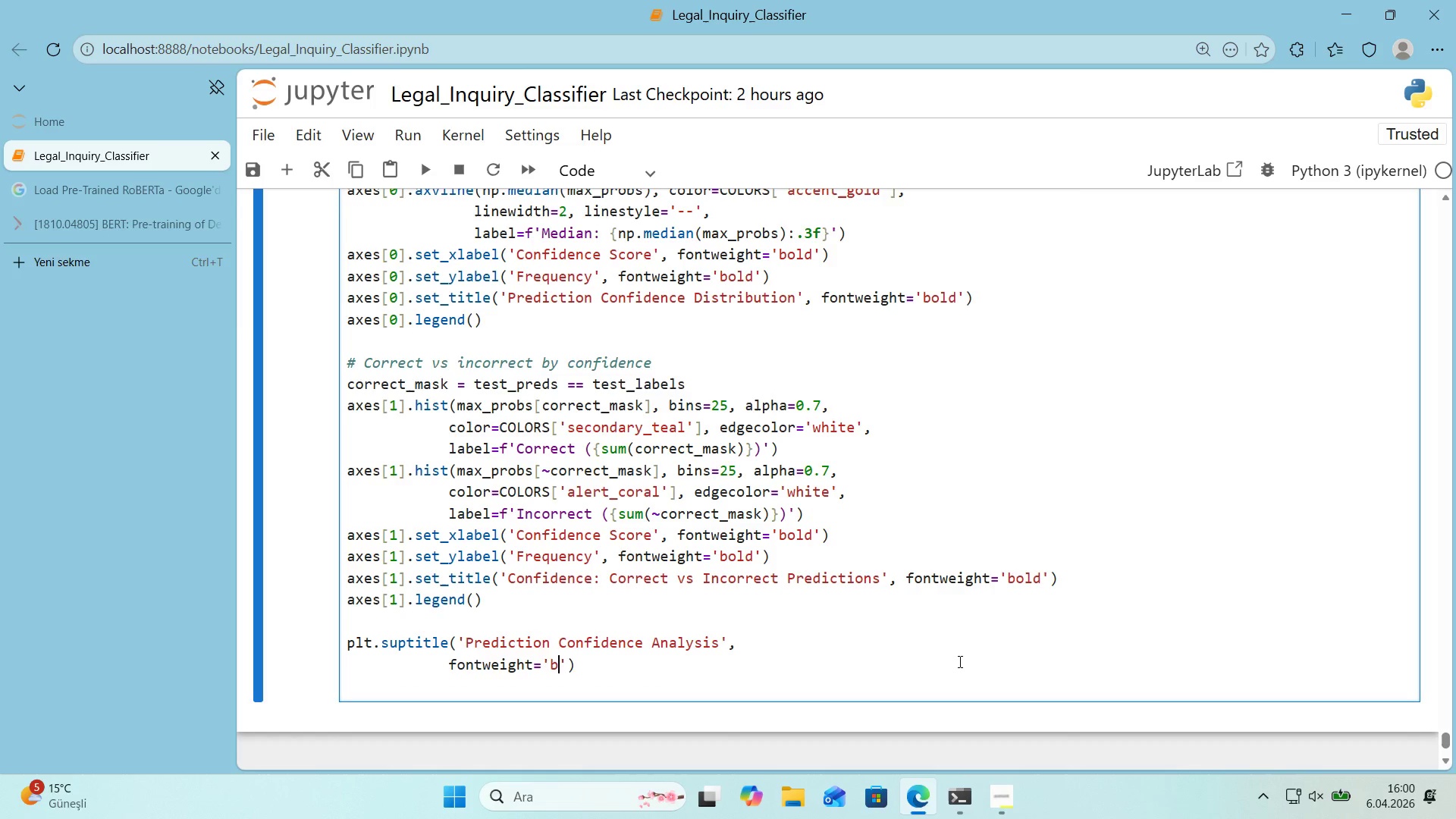 
 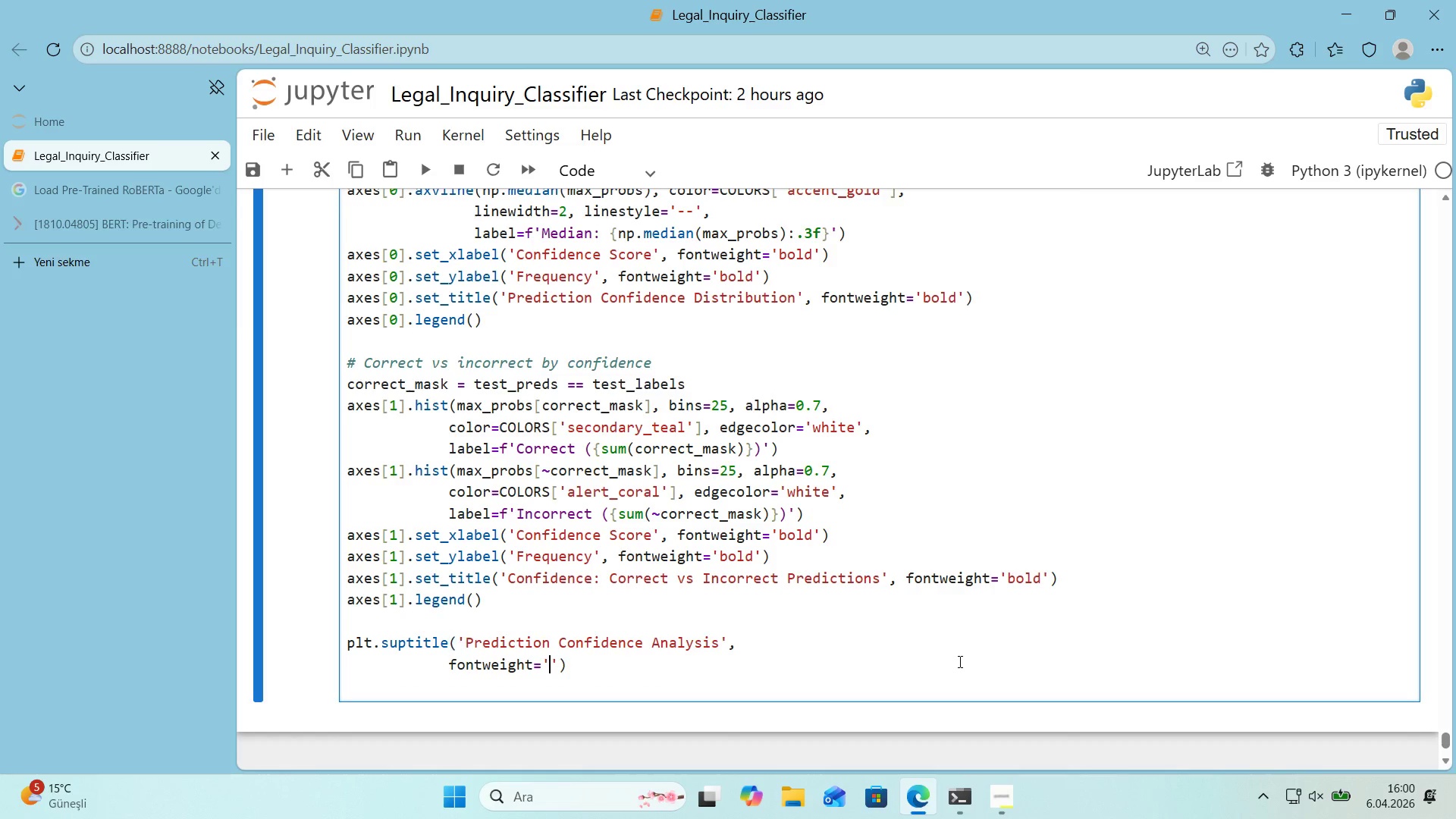 
key(ArrowLeft)
 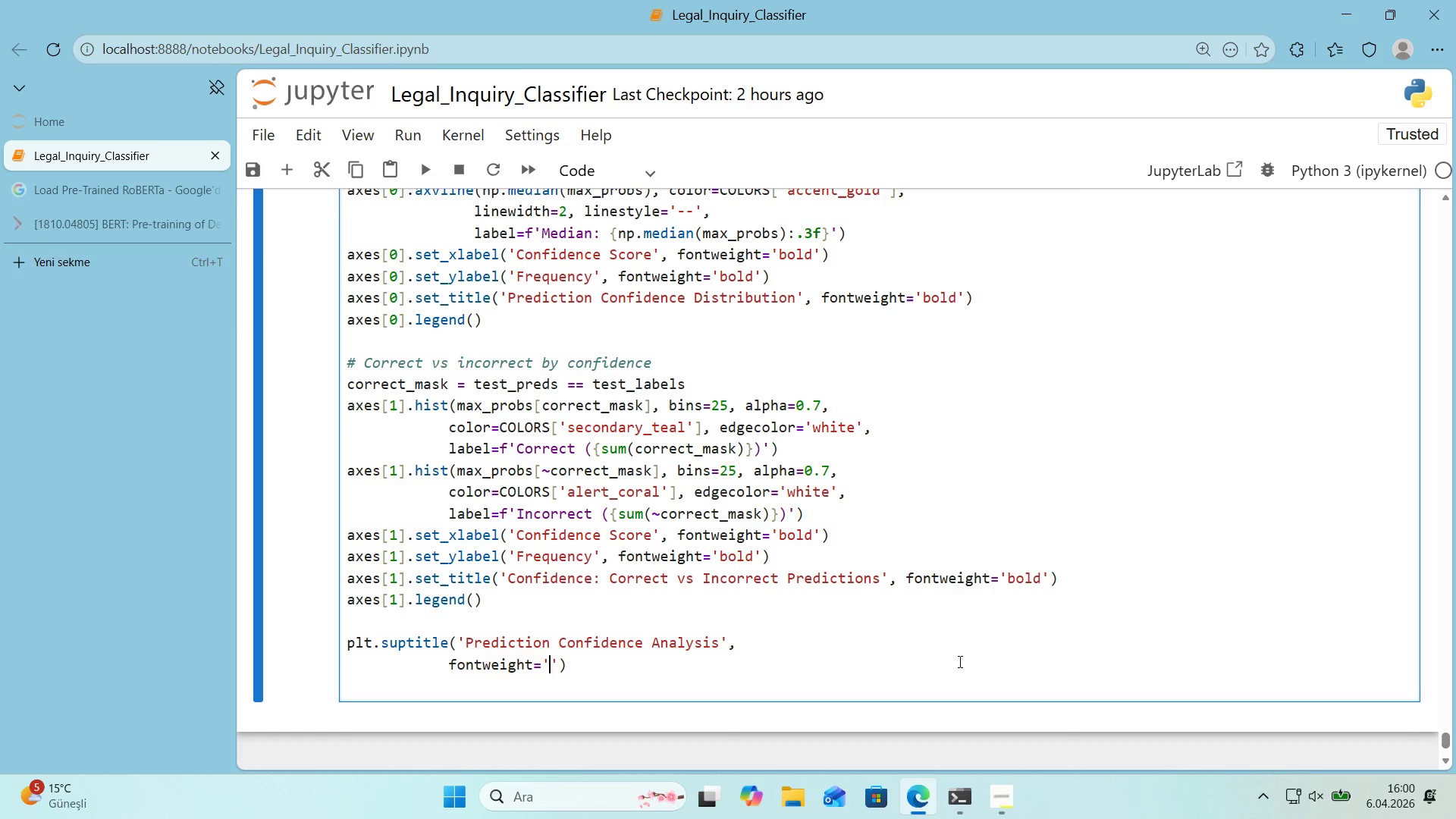 
type(bold)
 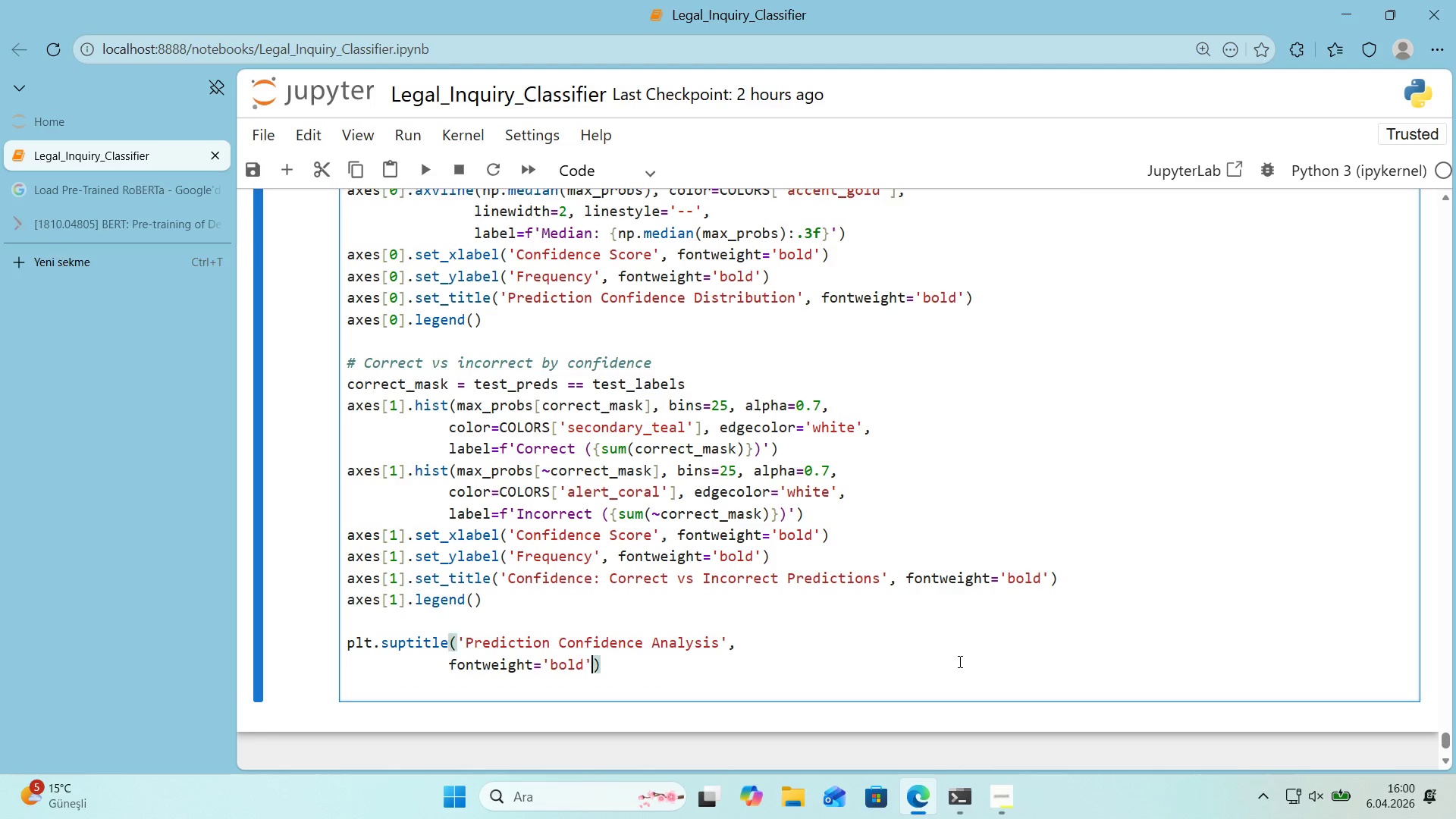 
key(ArrowRight)
 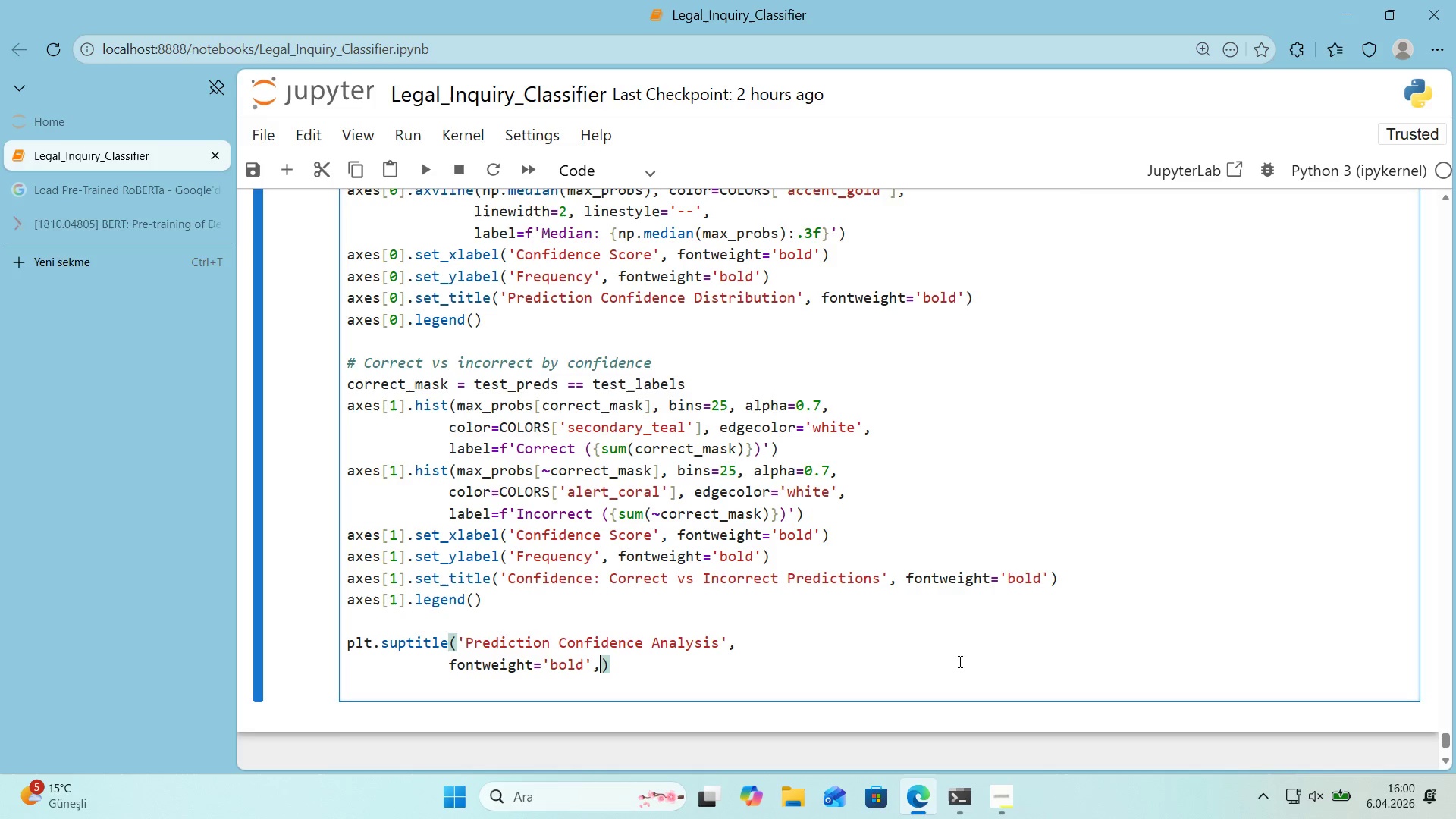 
type(, fonts'ze)14, y)1.02)
 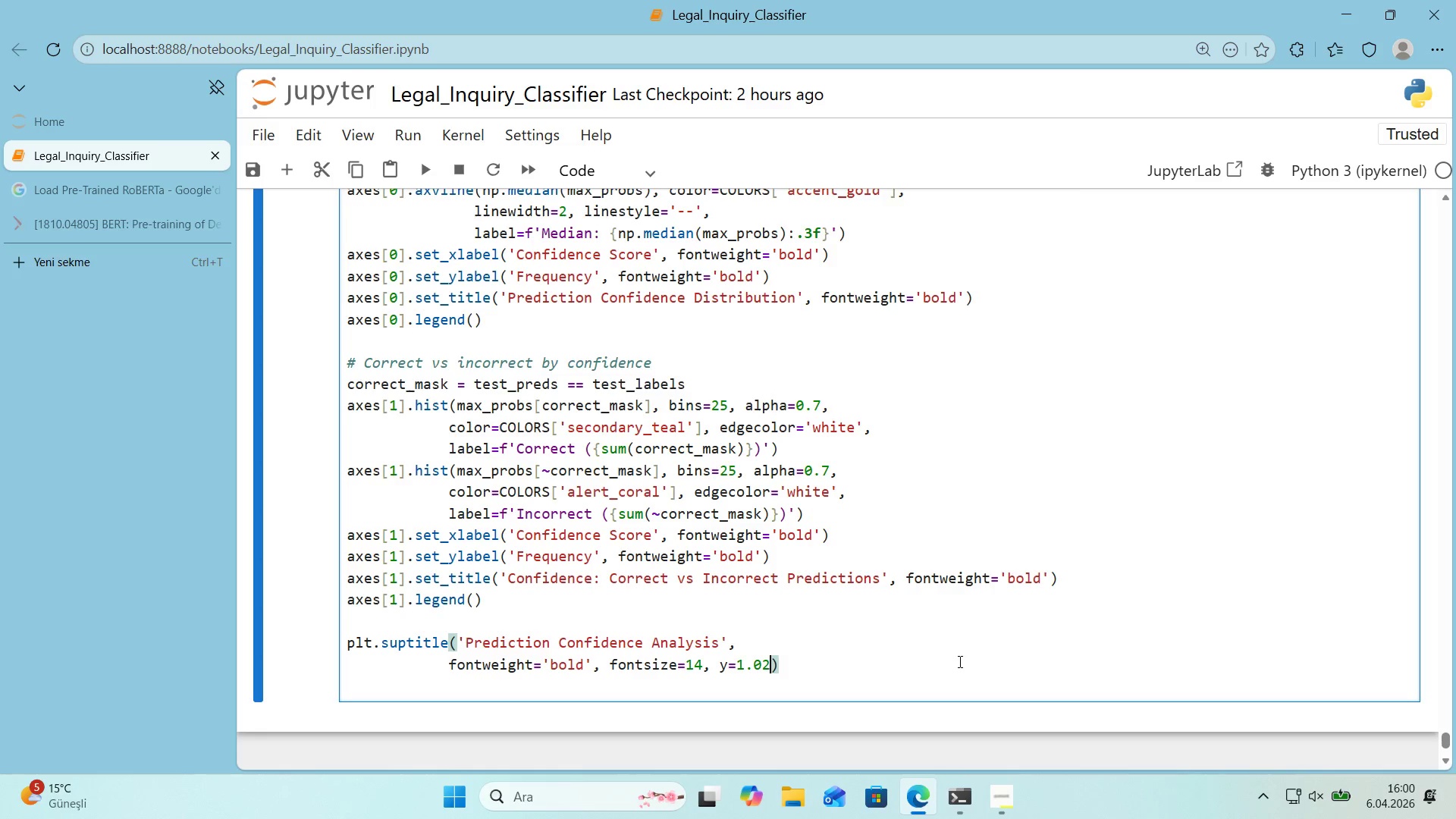 
key(ArrowRight)
 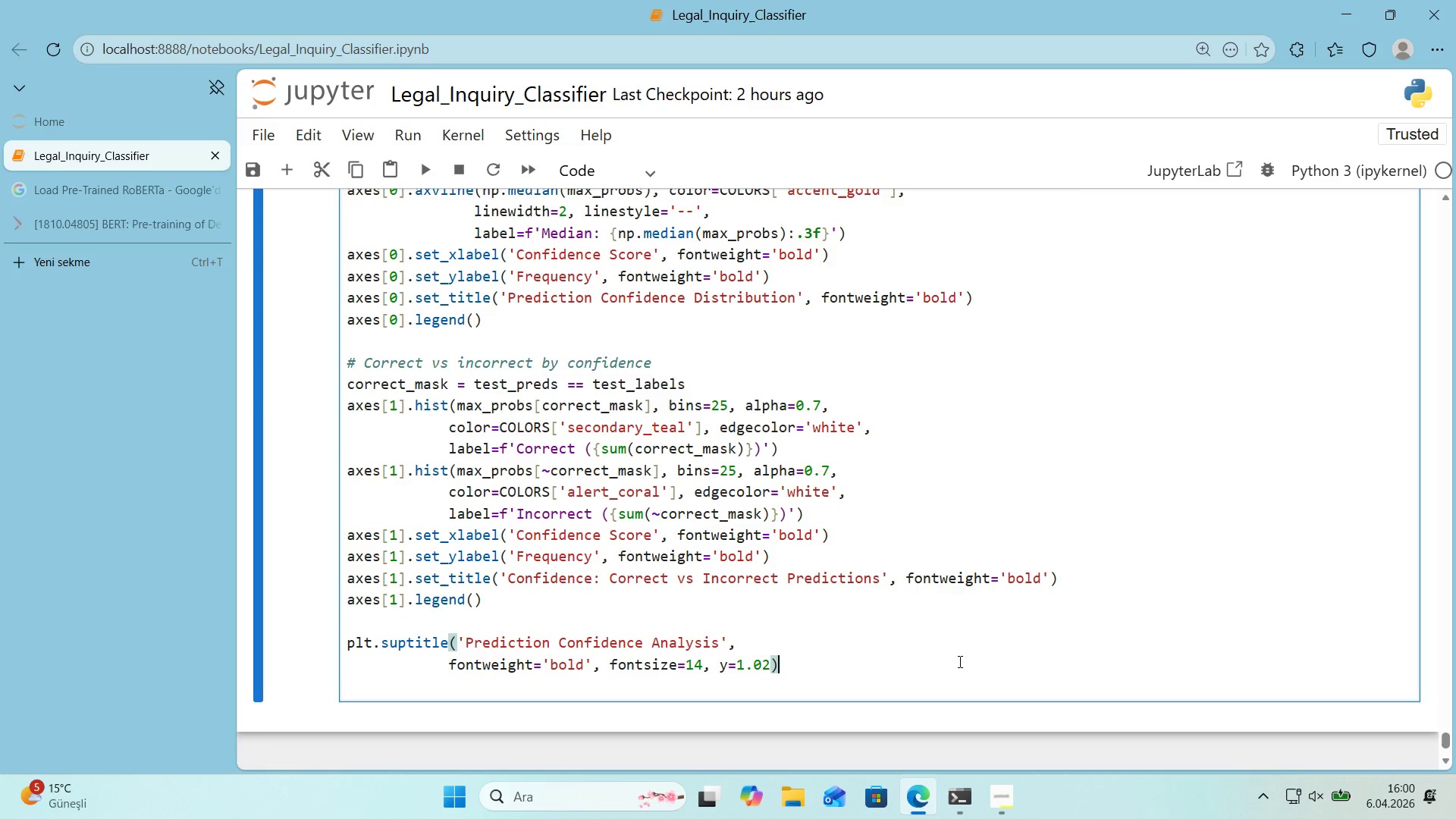 
key(Enter)
 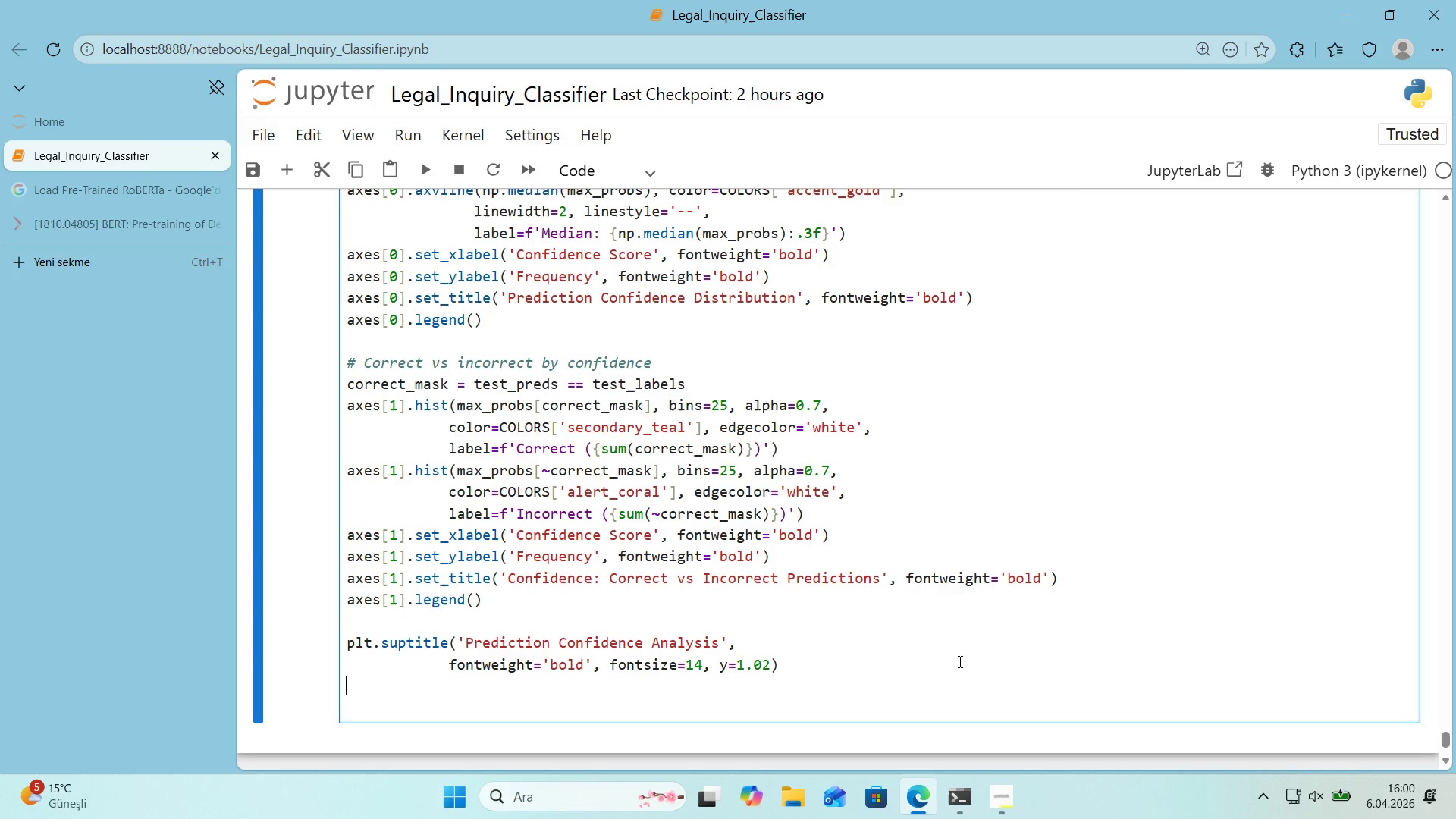 
type(pltt'g)
key(Backspace)
key(Backspace)
key(Backspace)
type(.')
key(Backspace)
type(t'ght_layout*()
 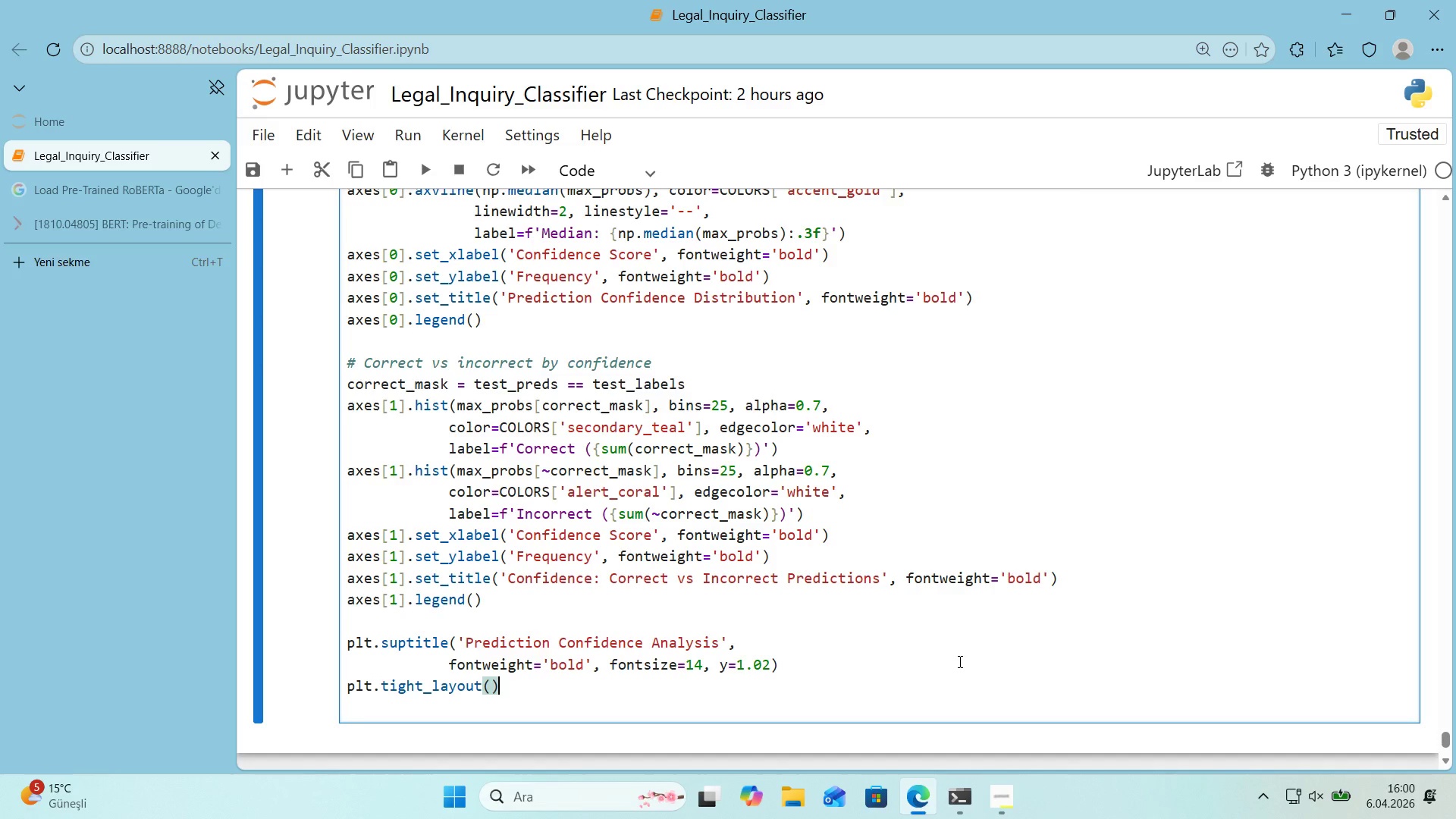 
 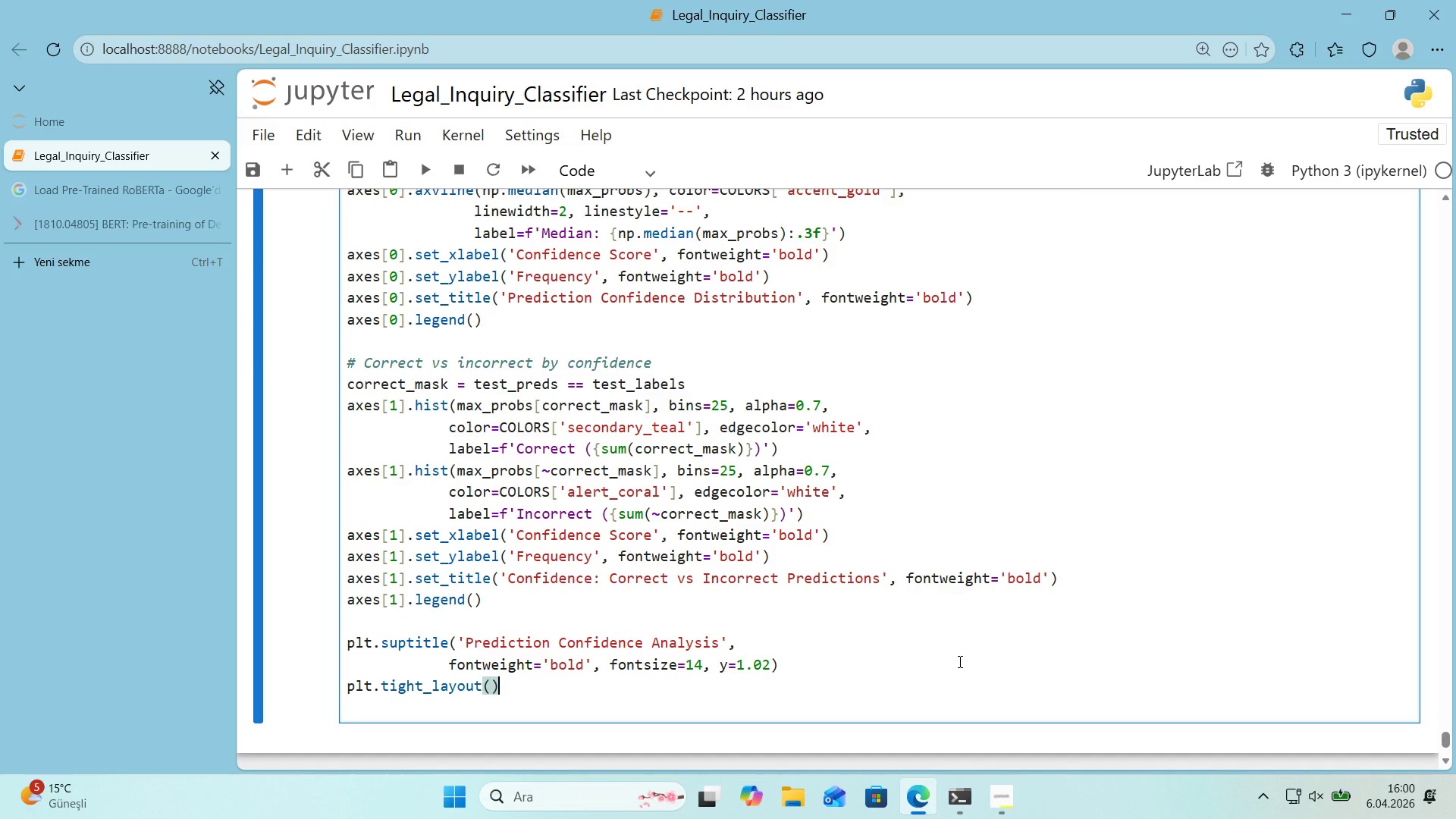 
key(Enter)
 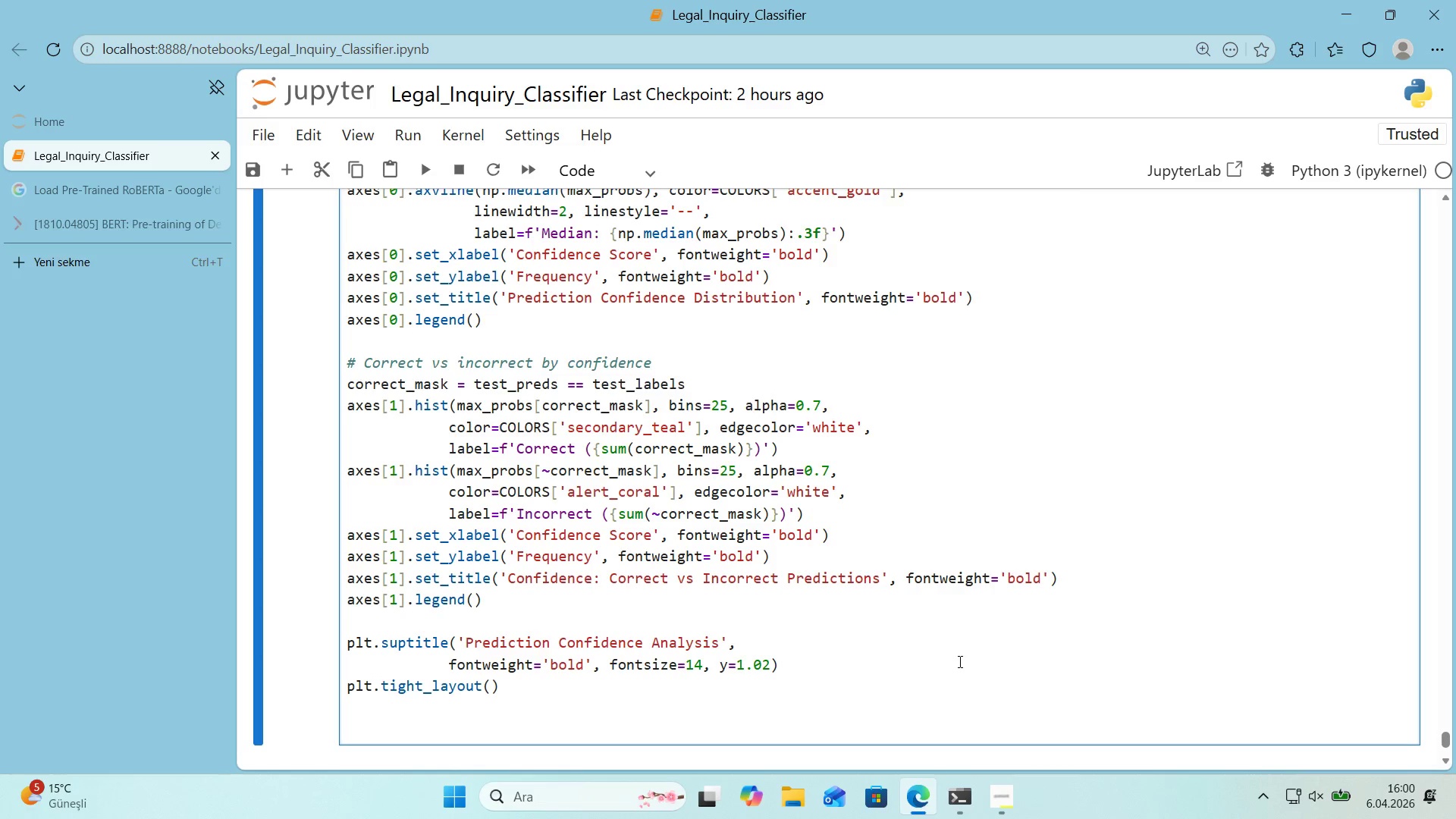 
key(ArrowDown)
 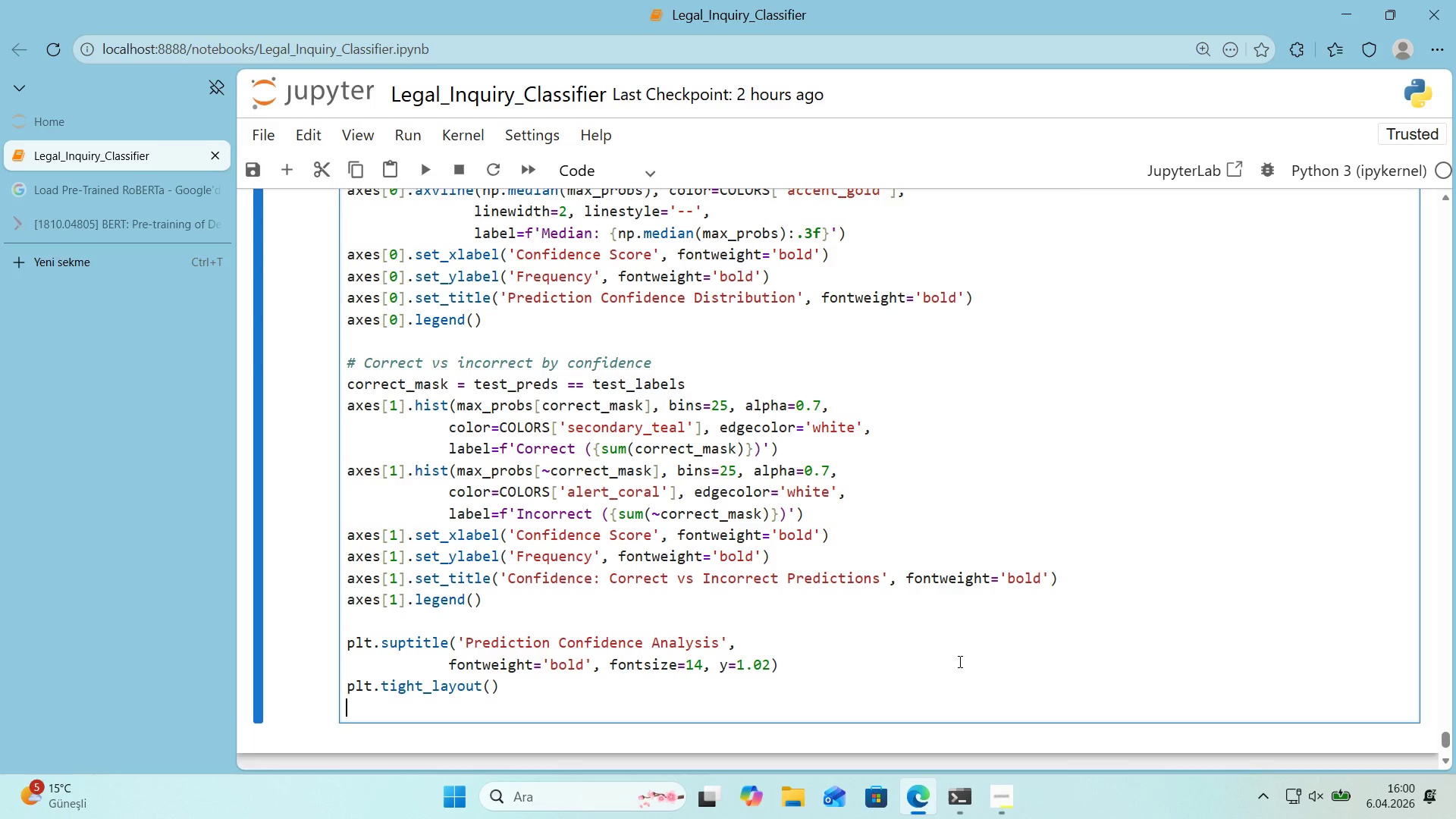 
key(Backspace)
type(plt.savef'g*()
 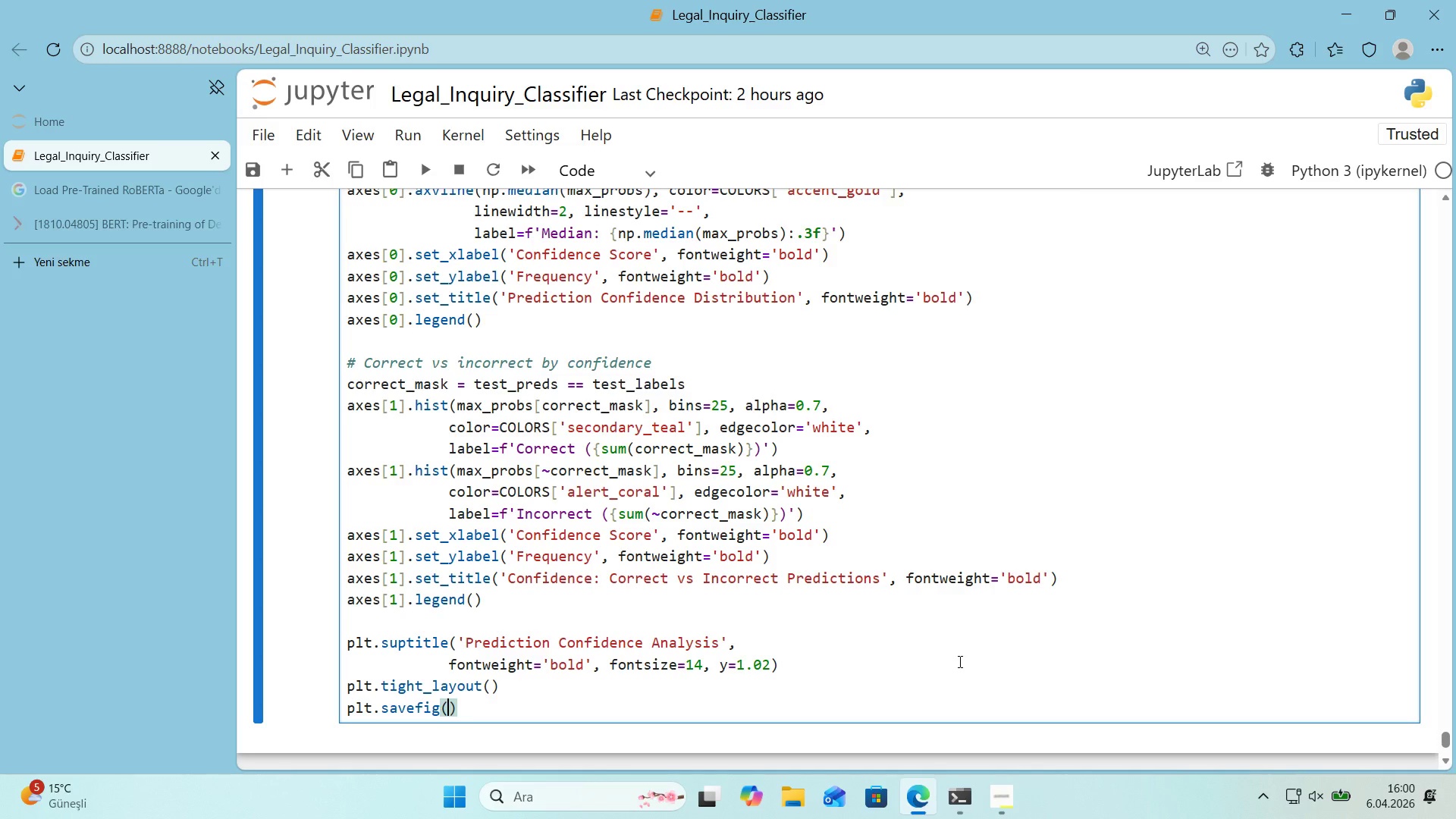 
 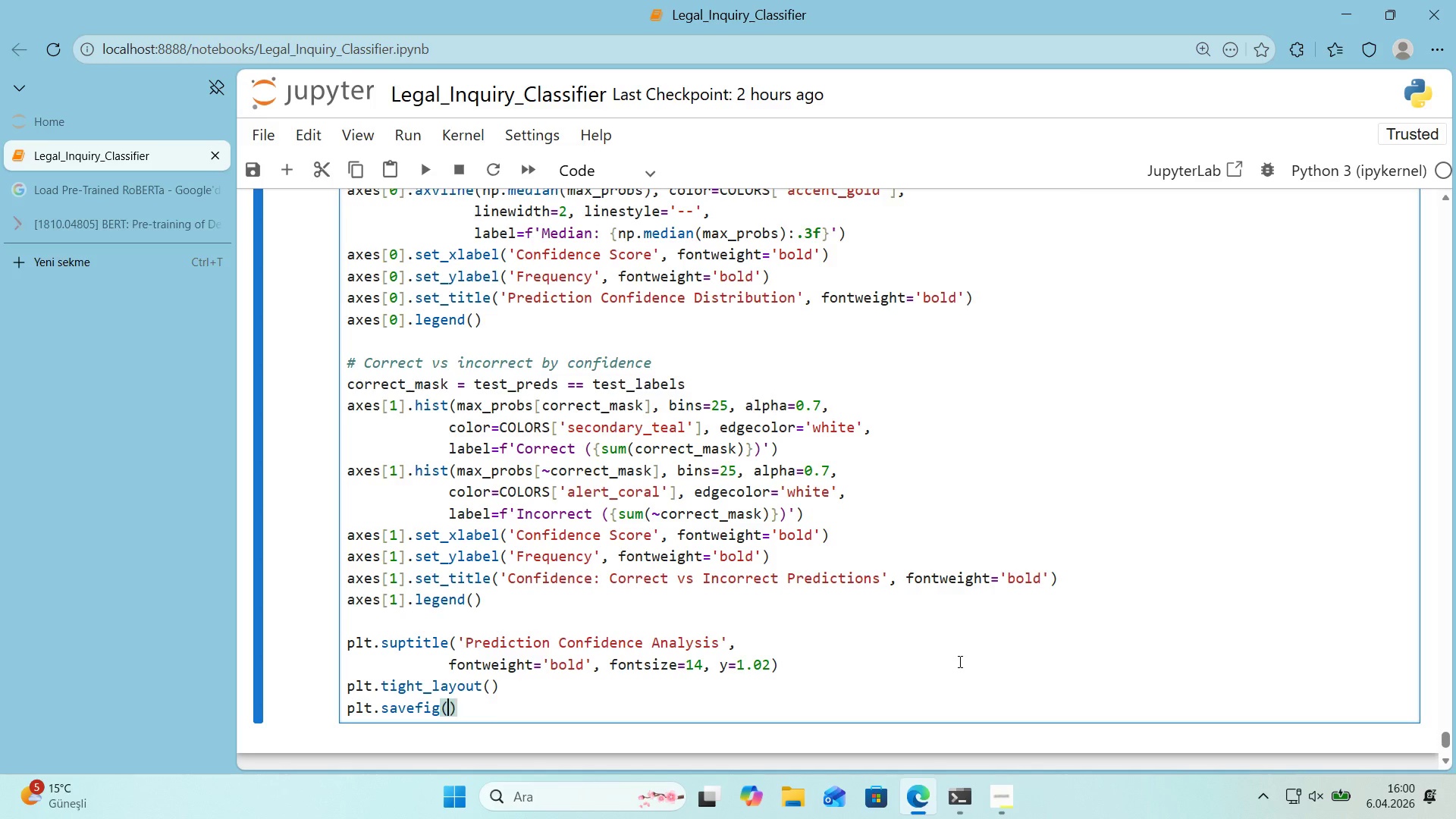 
key(ArrowLeft)
 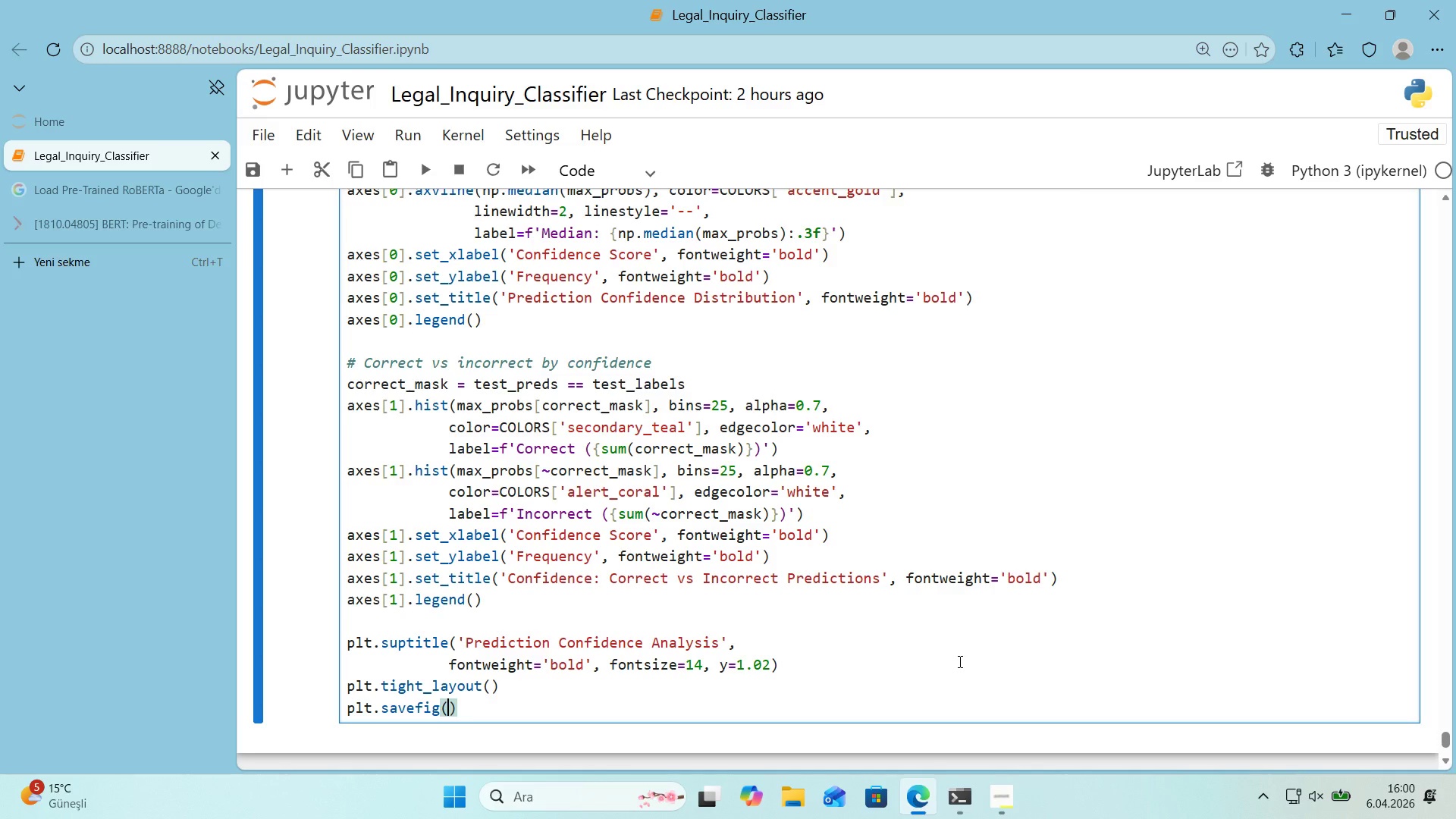 
type(@@)
 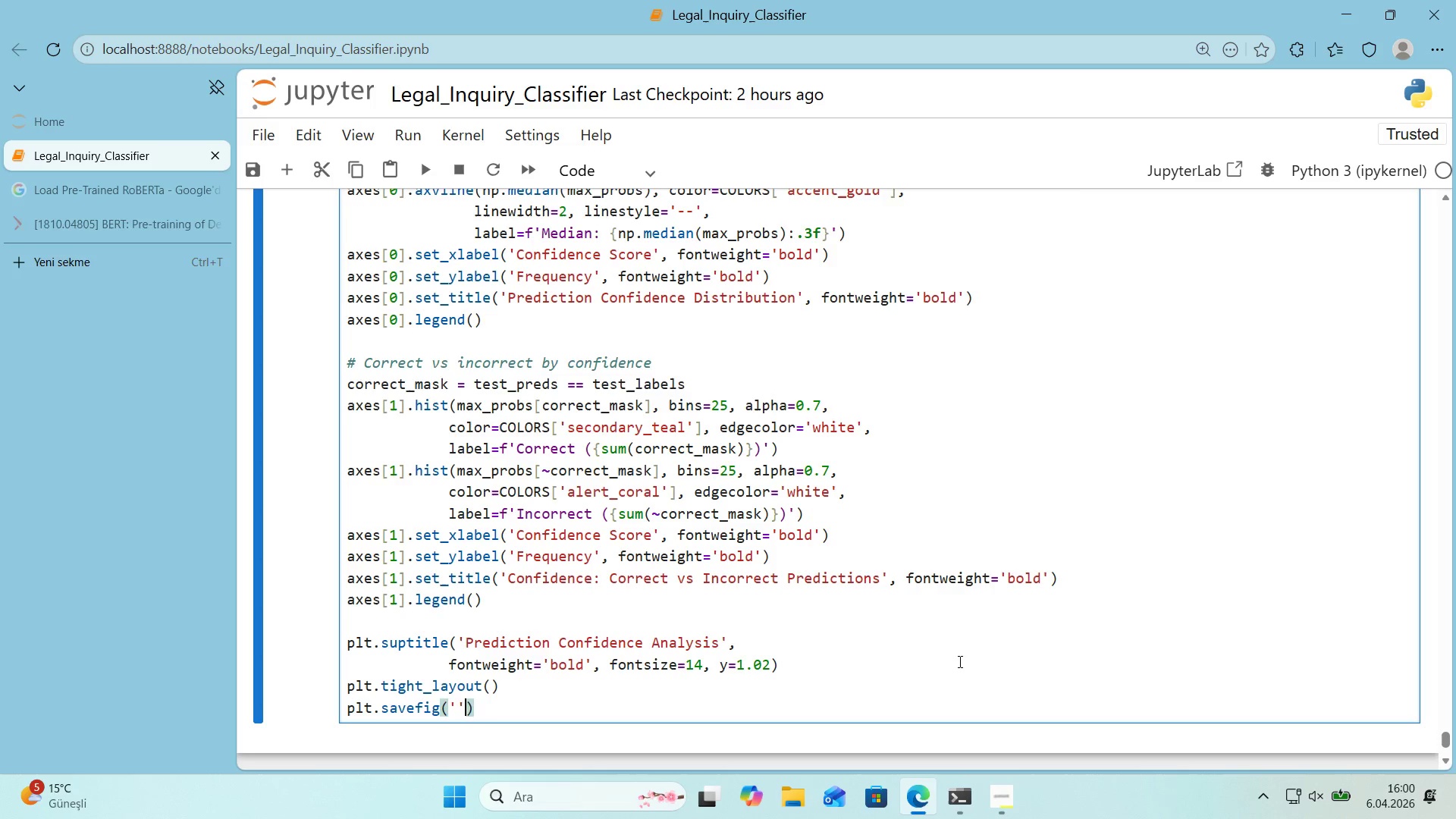 
key(ArrowLeft)
 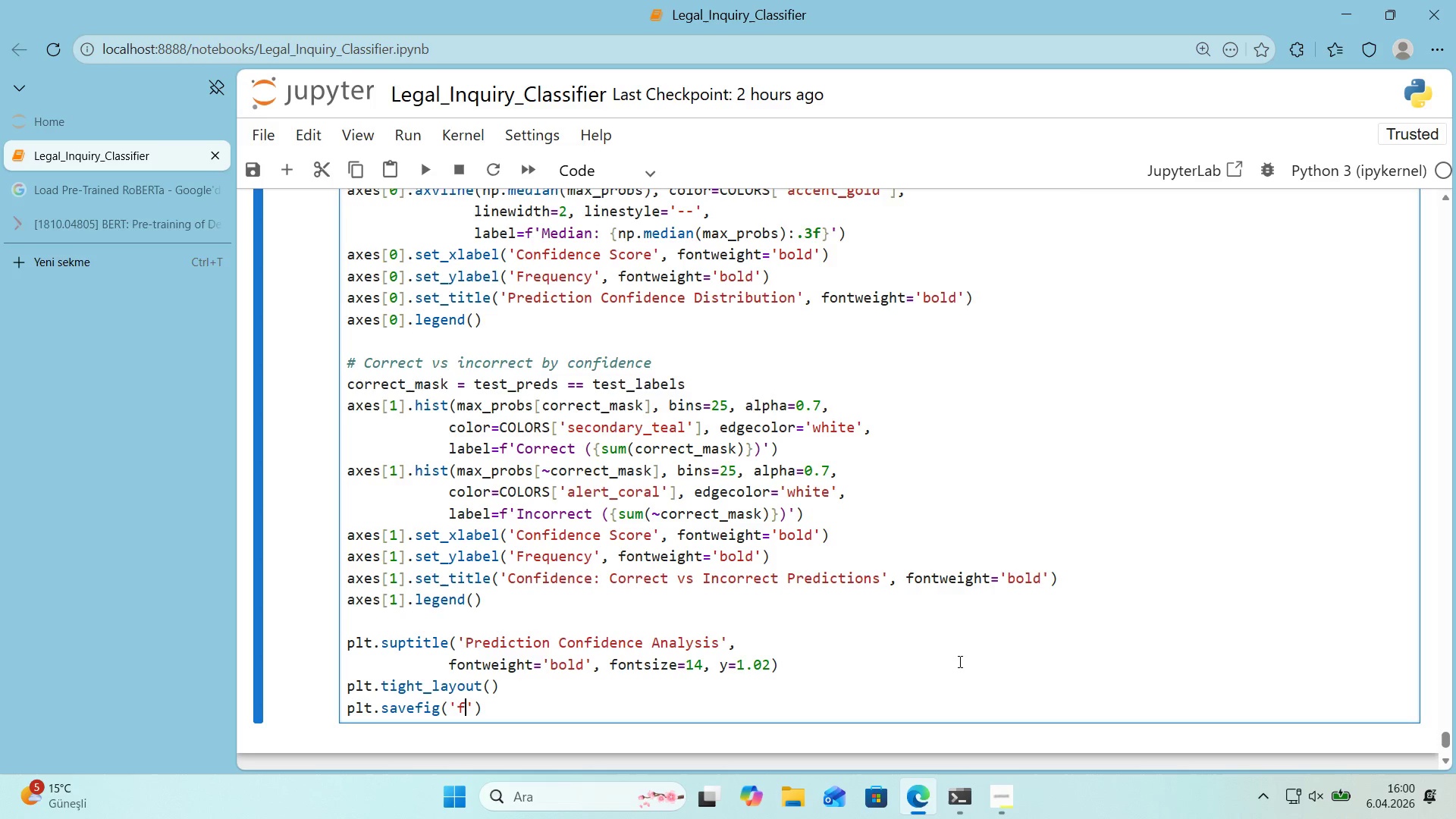 
type(f'g_06_conf'dence_analys's.png)
 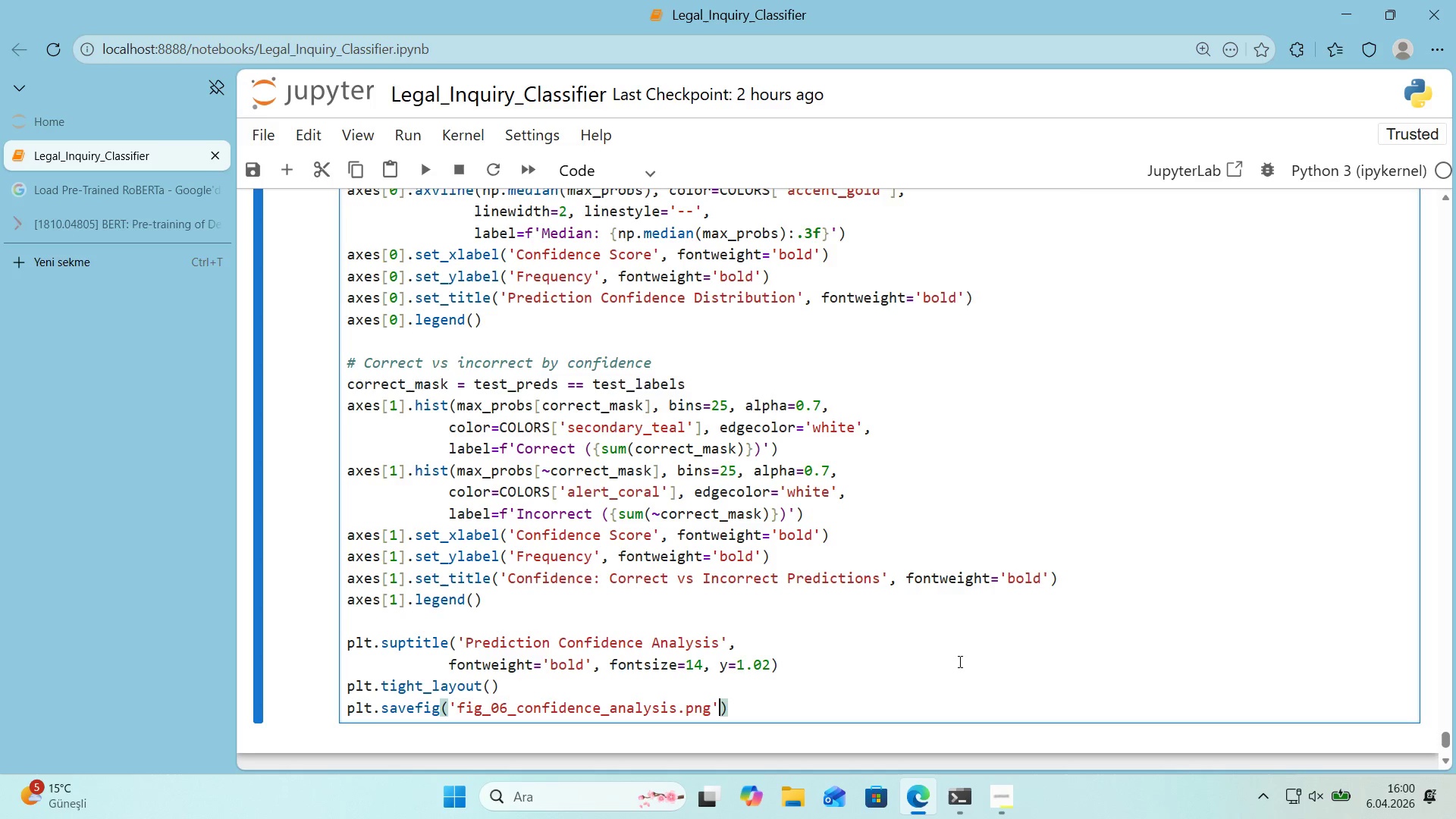 
 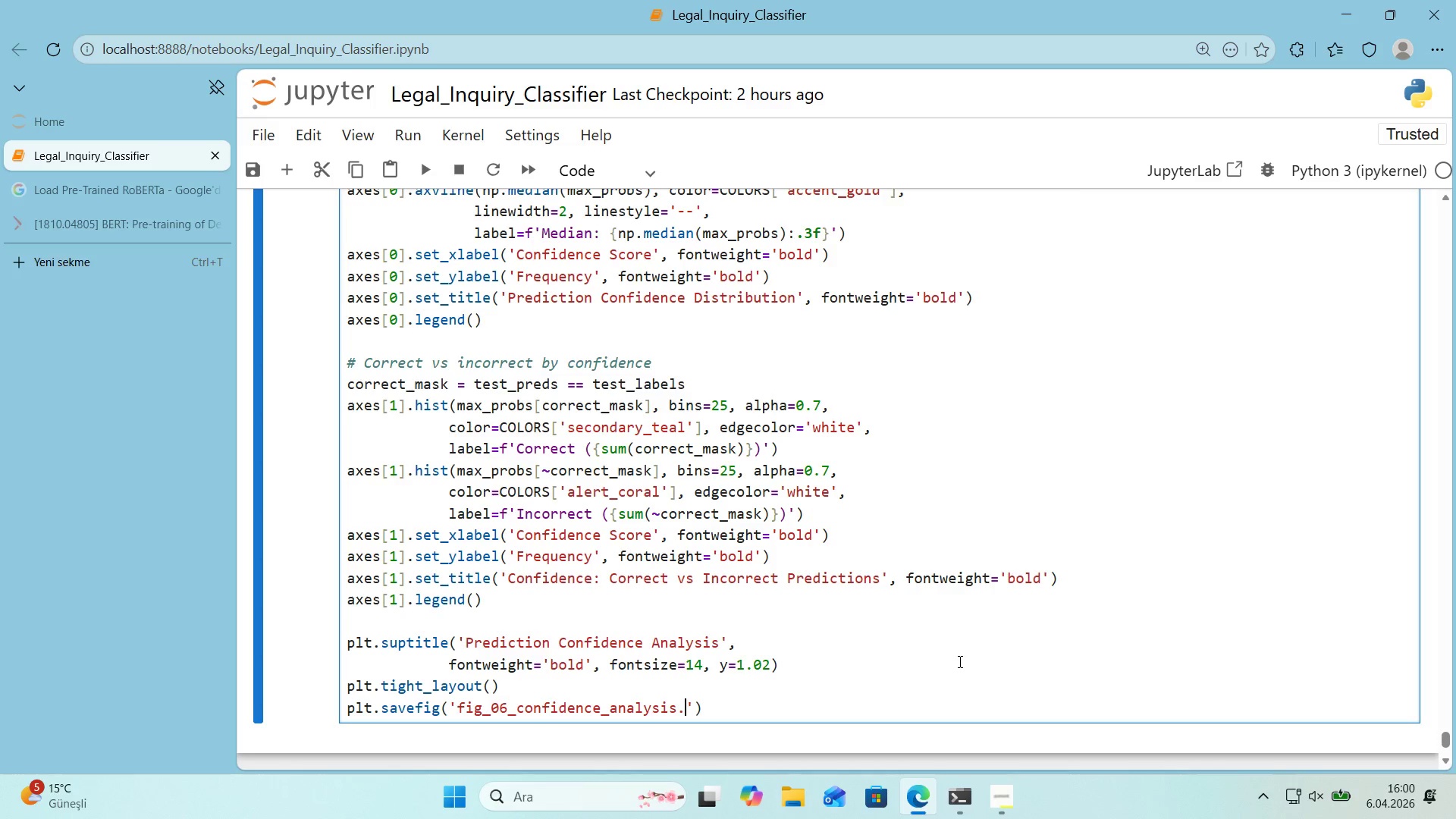 
key(ArrowRight)
 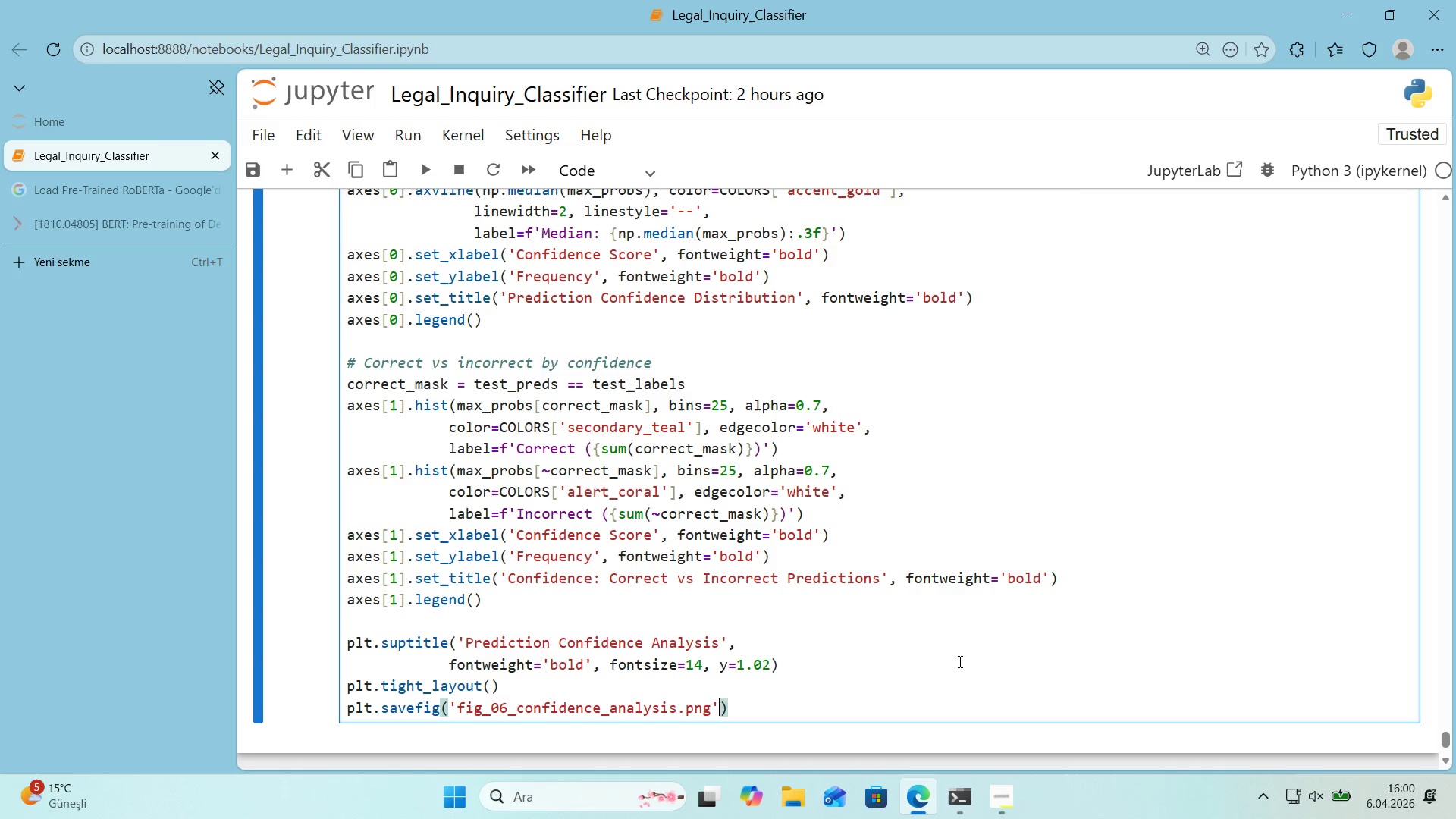 
type(, dp')200, bbox_'nches)@@)
 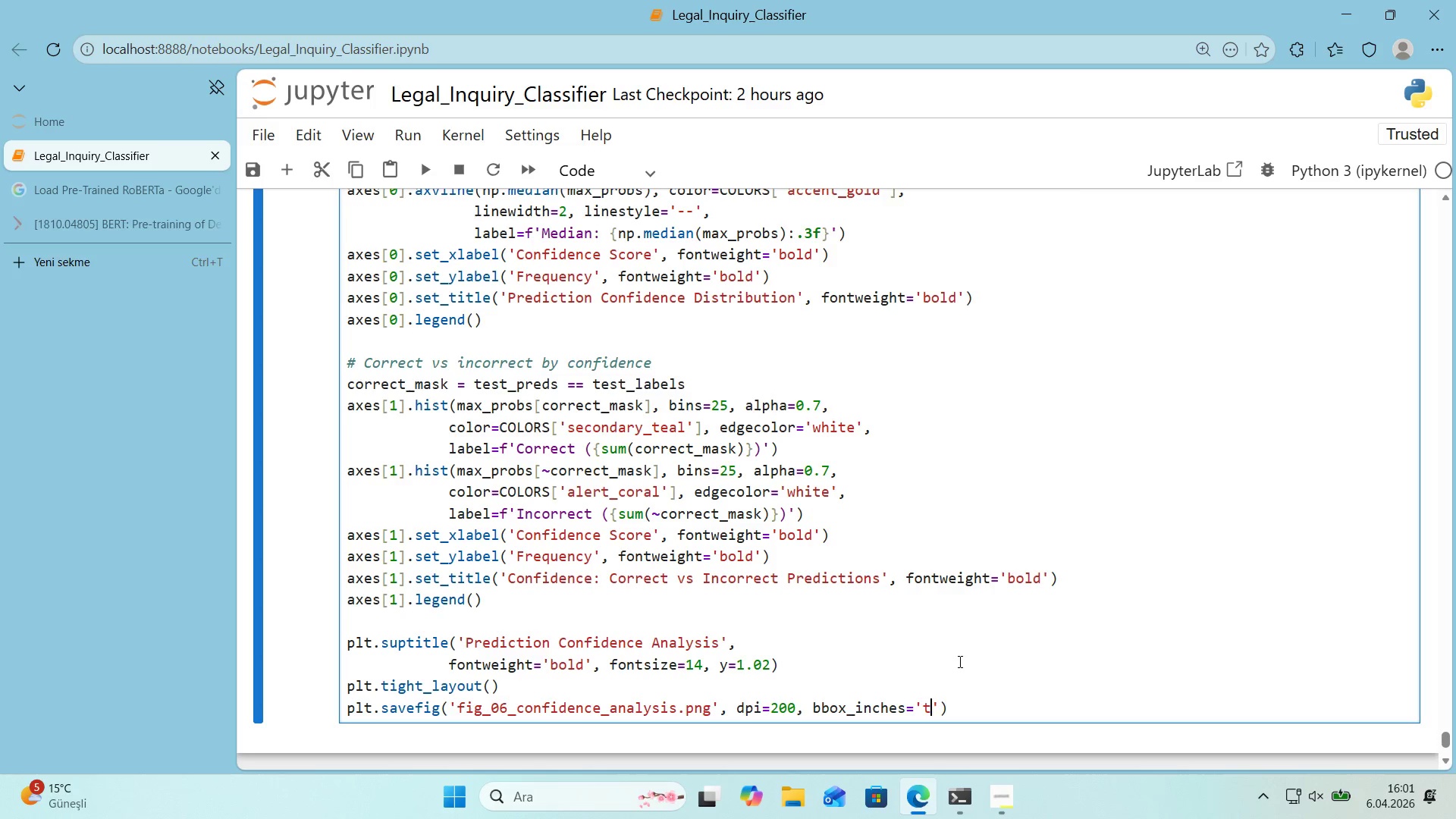 
 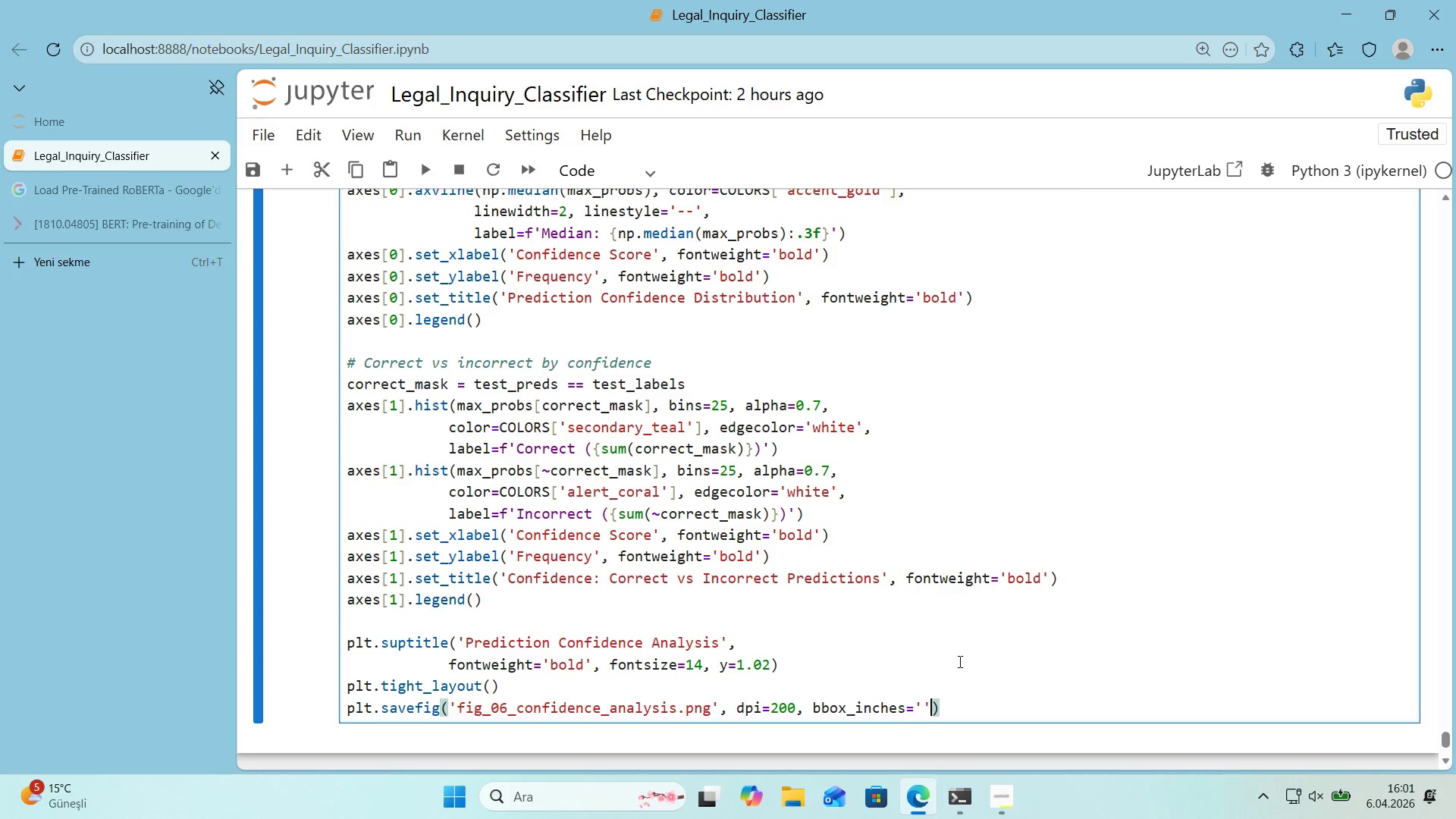 
key(ArrowLeft)
 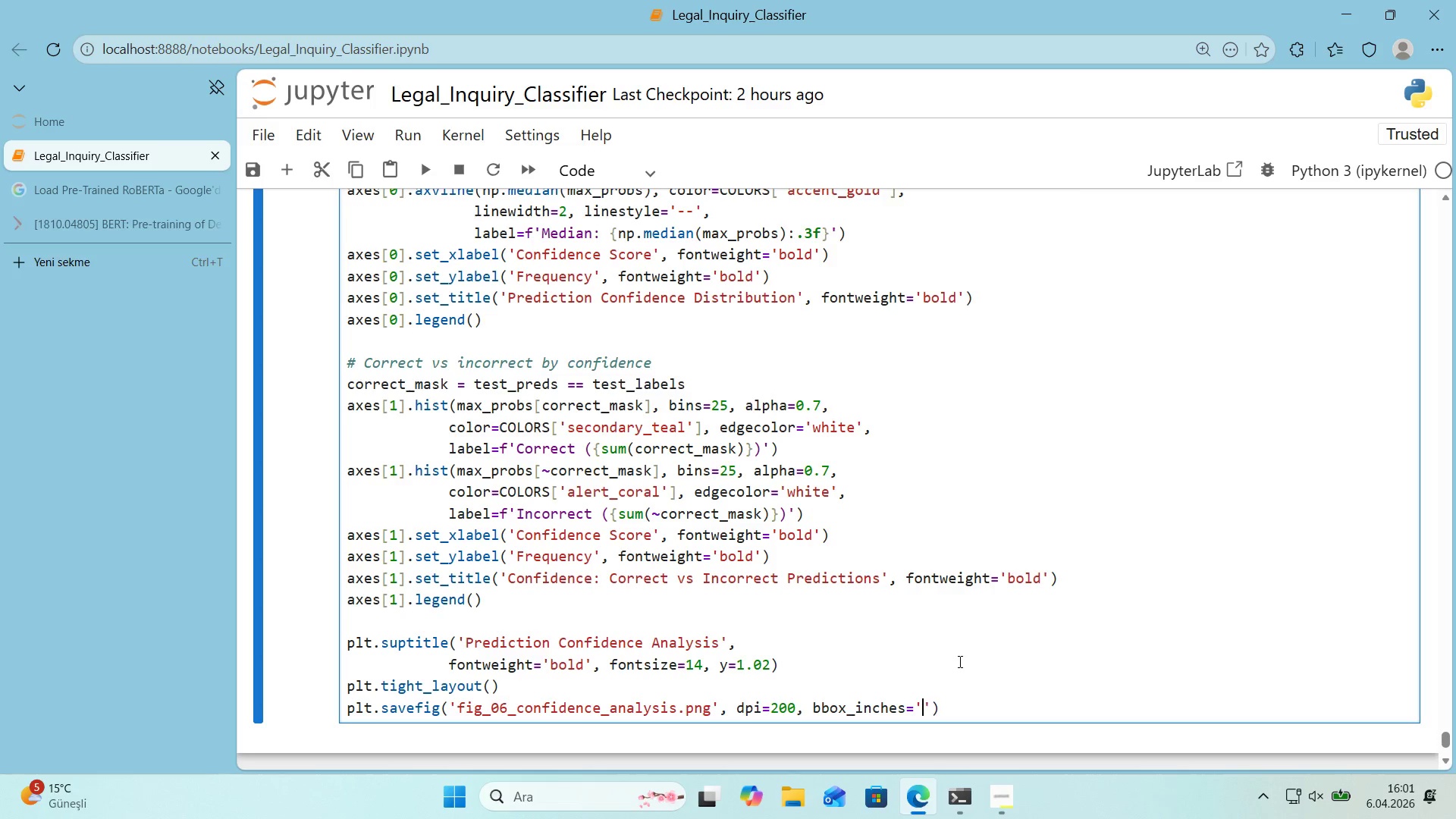 
type(t'ght)
 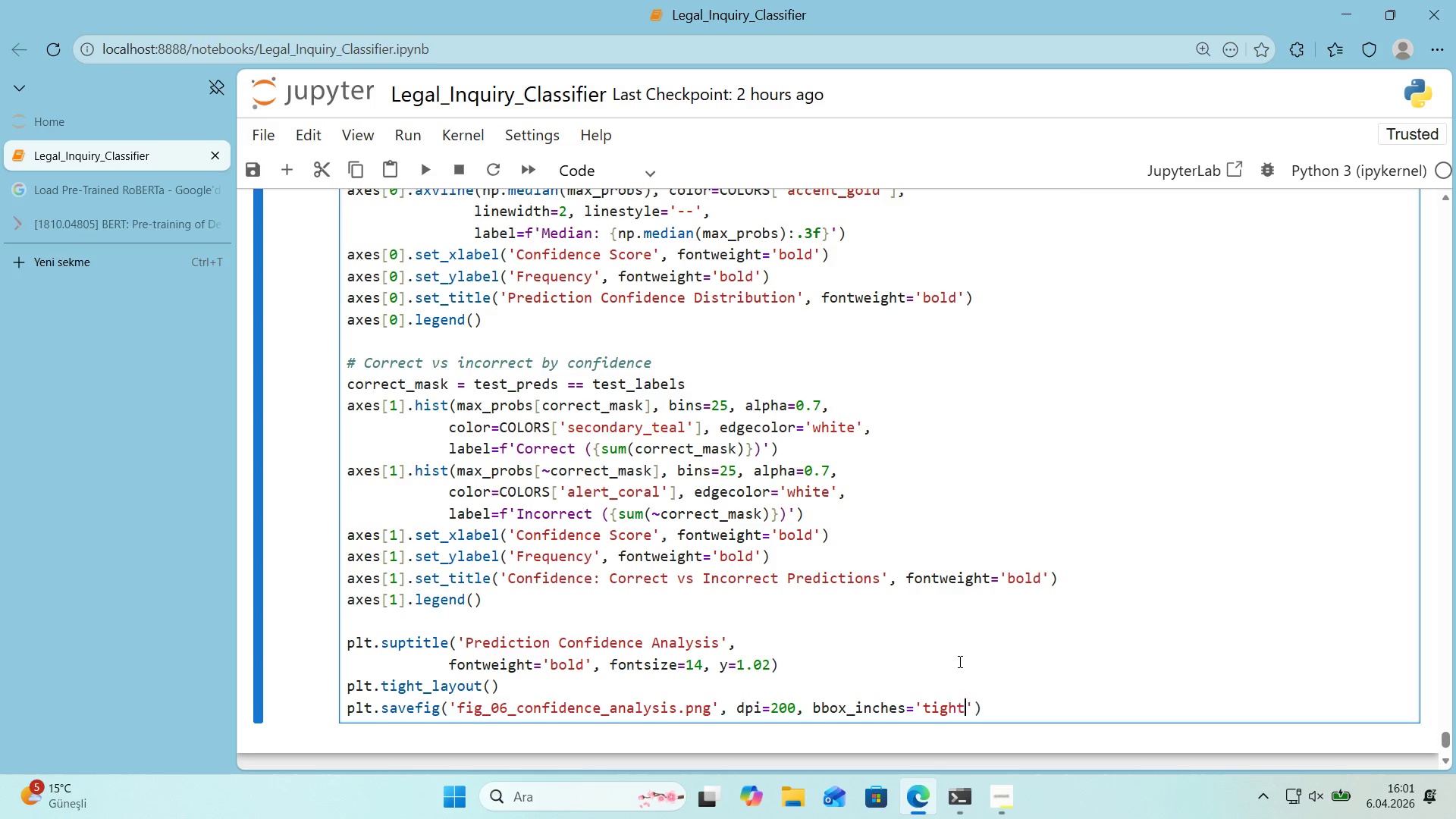 
key(ArrowRight)
 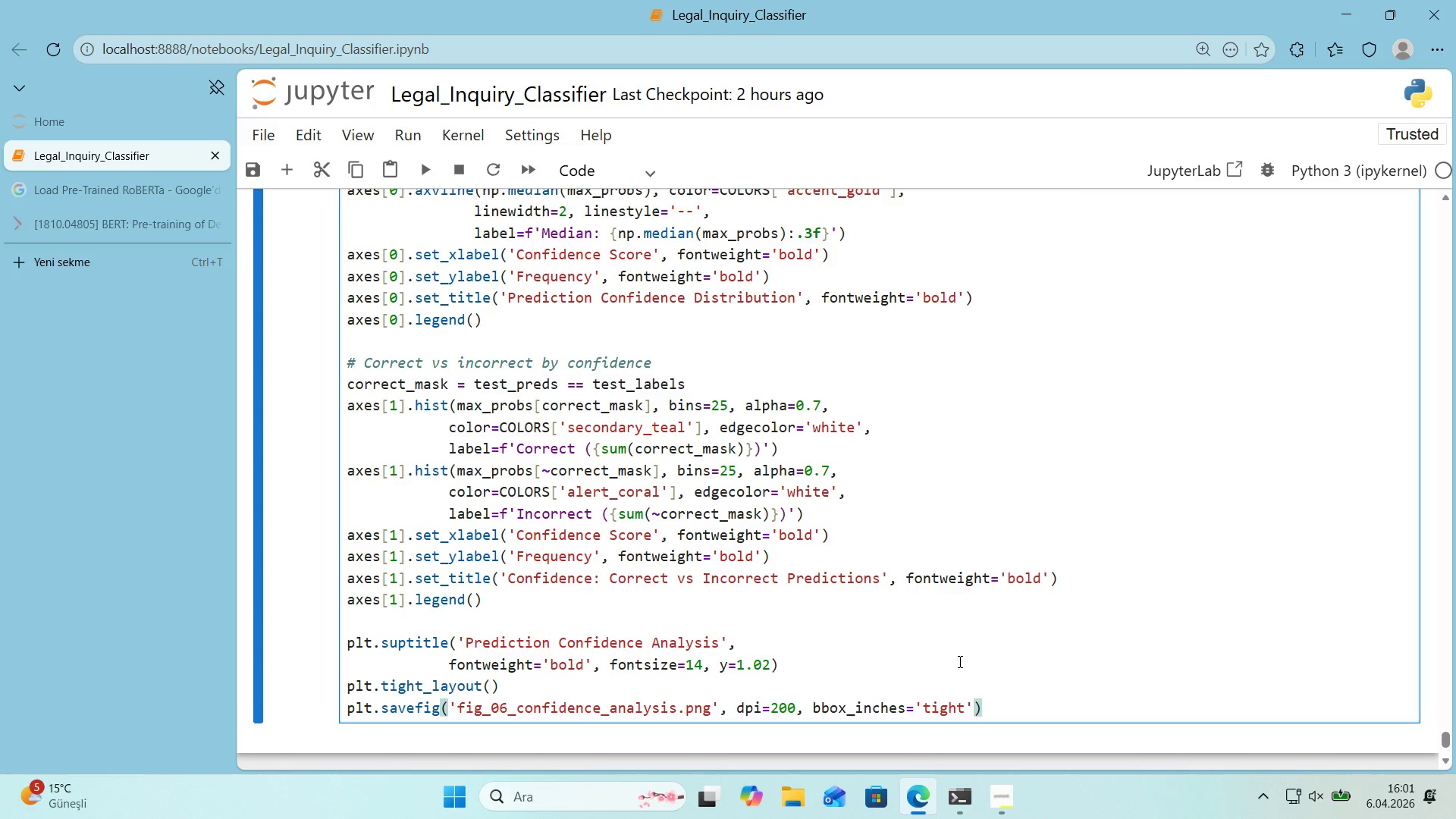 
key(ArrowRight)
 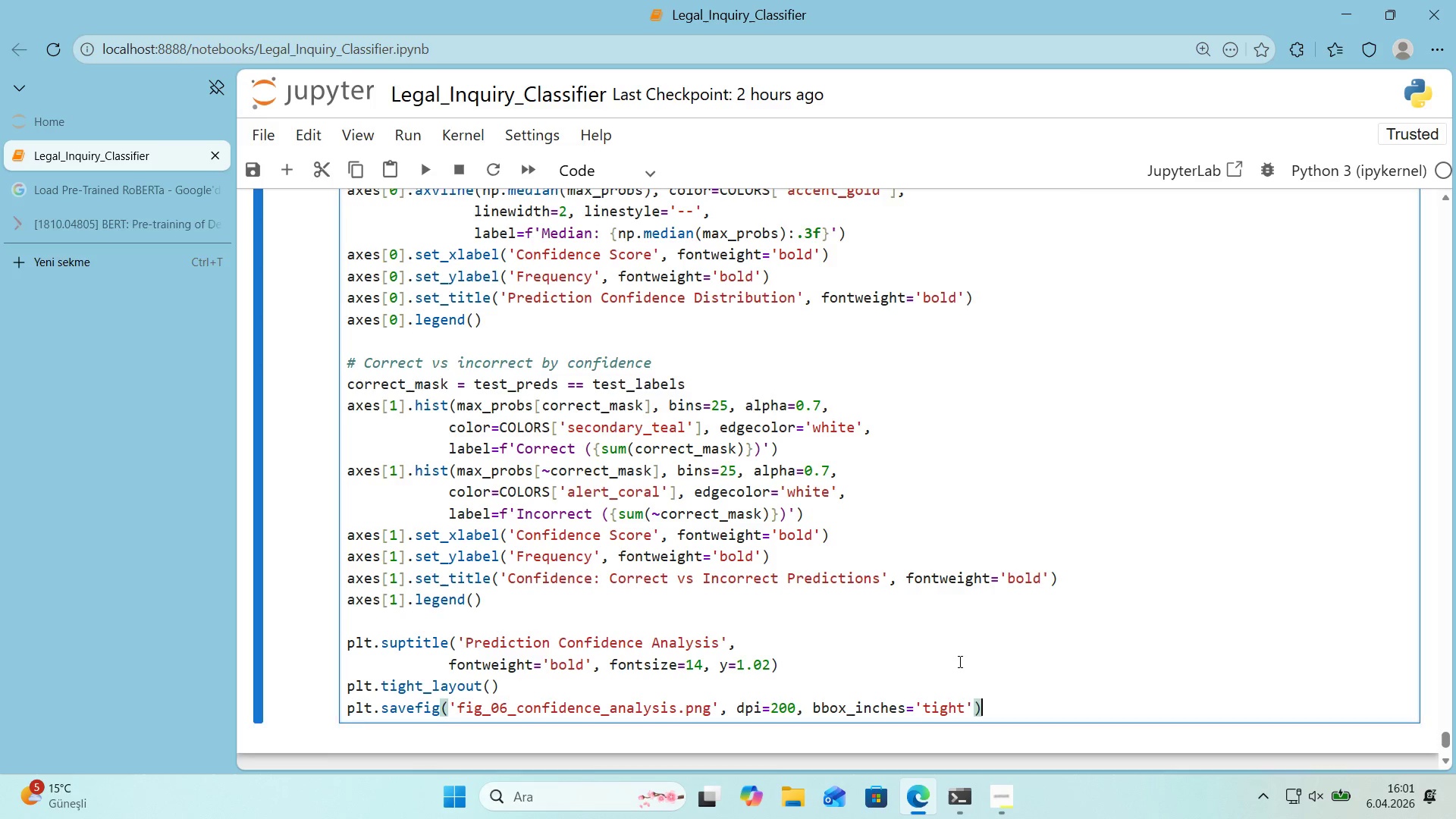 
key(Enter)
 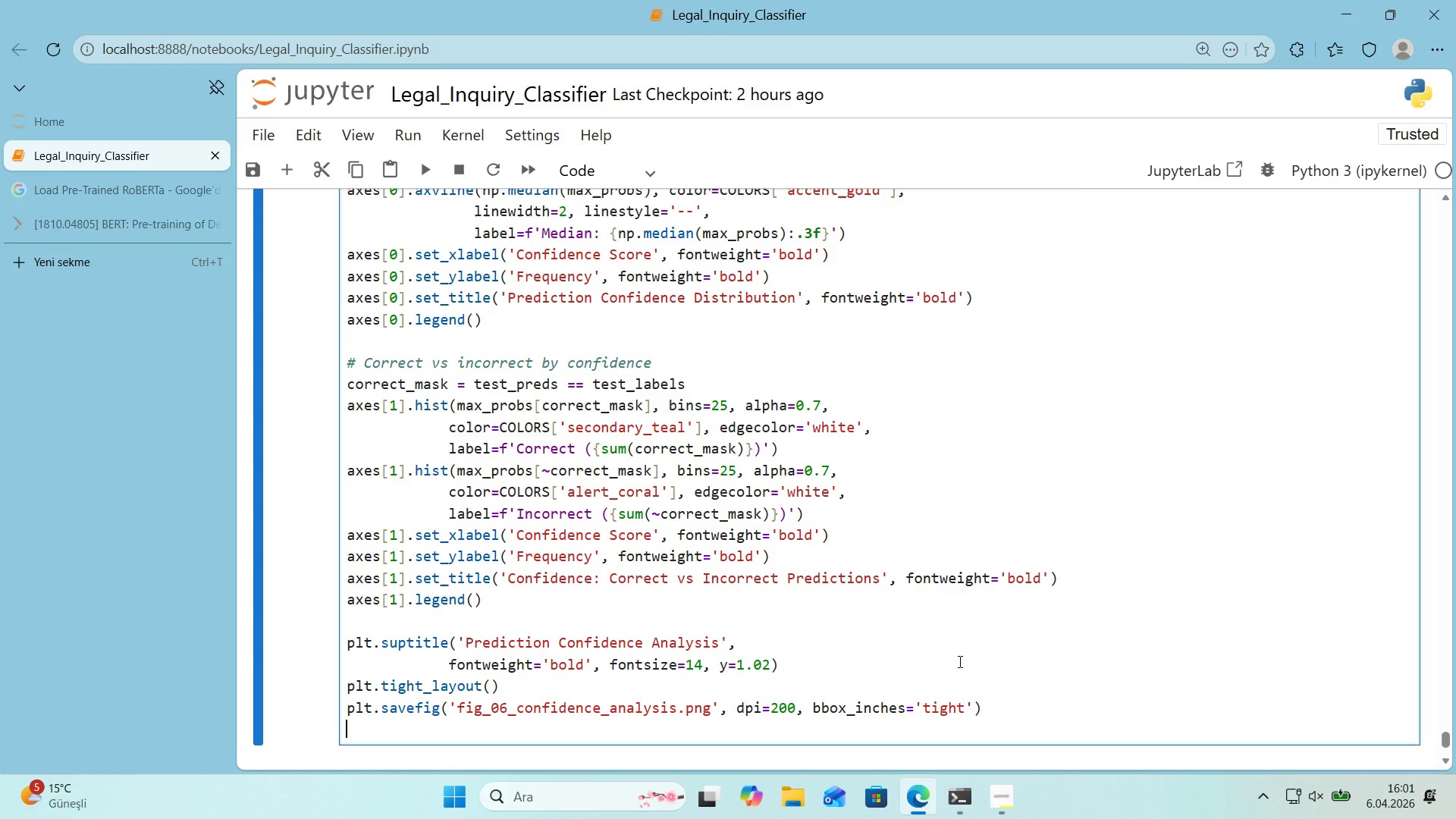 
type(plt.show*()
 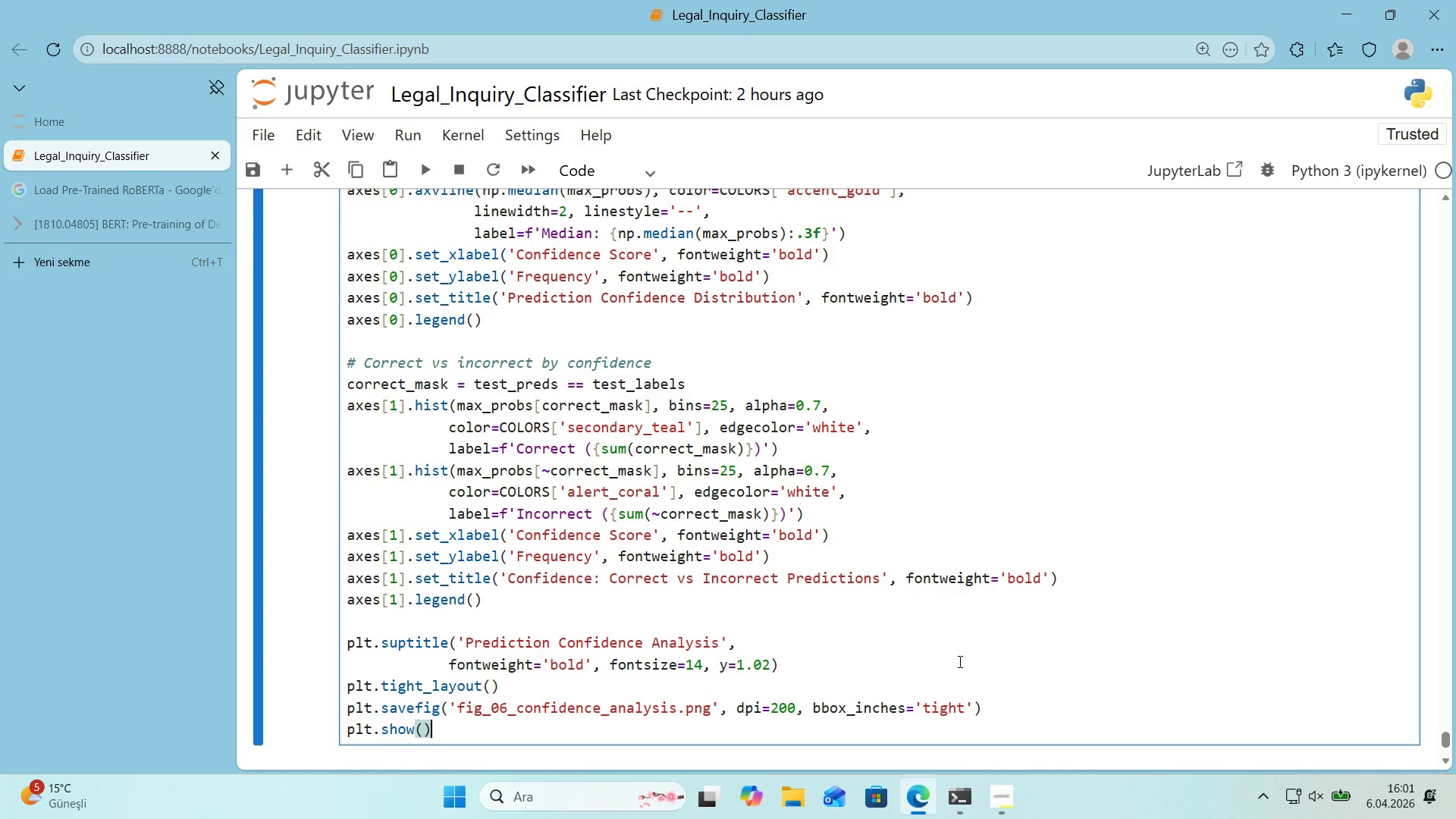 
hold_key(key=ShiftLeft, duration=0.39)
 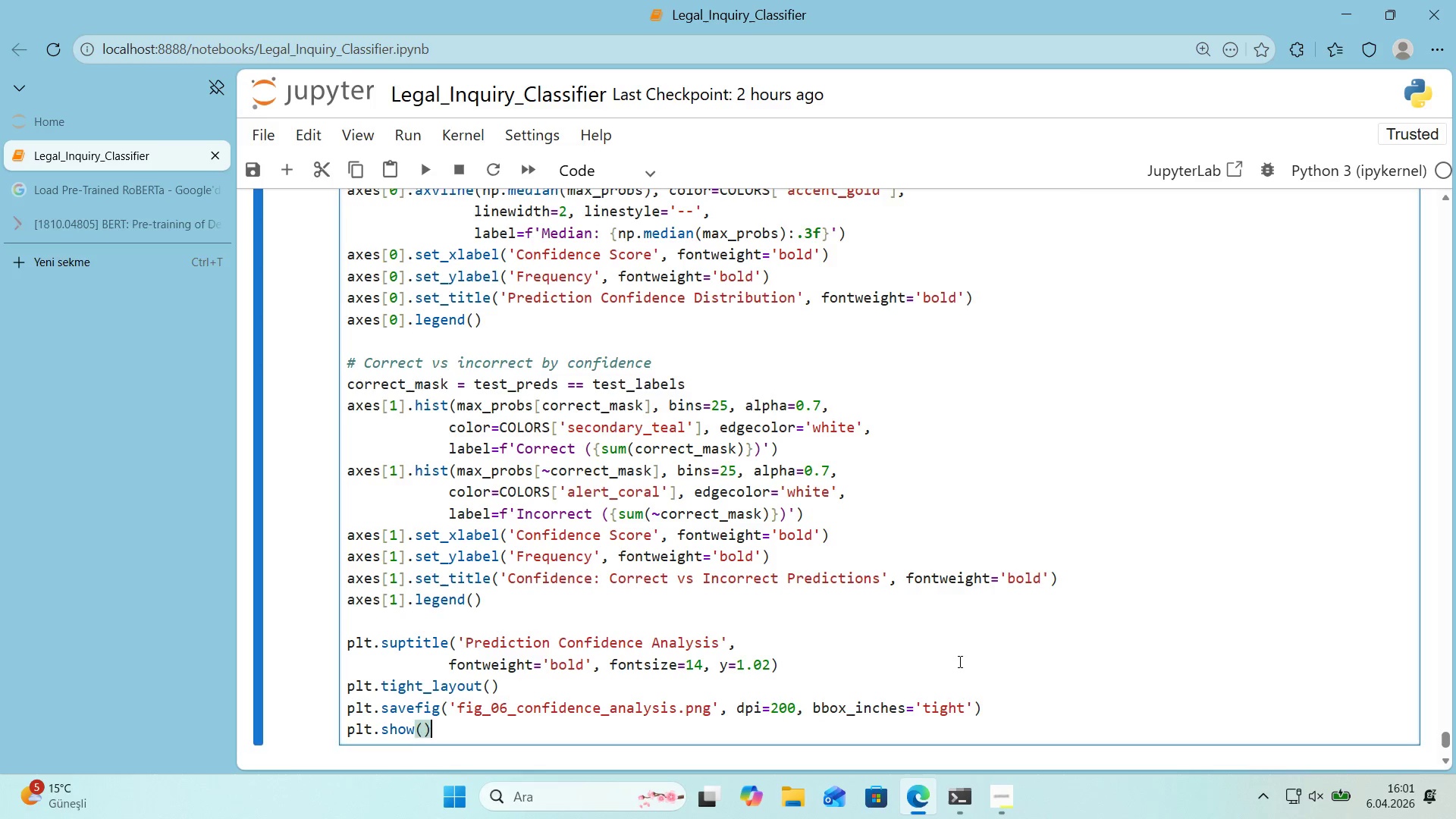 
key(Enter)
 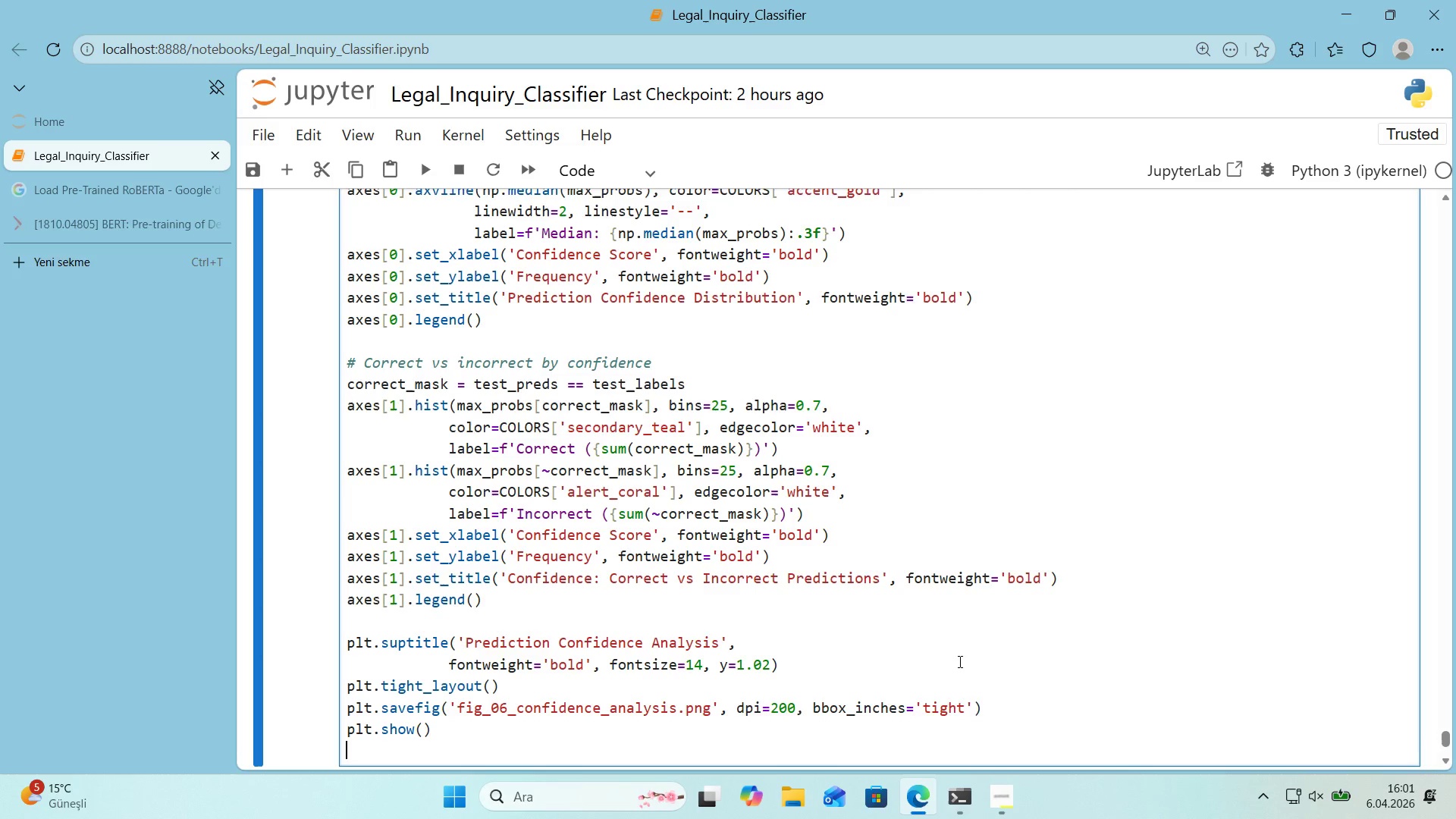 
key(Enter)
 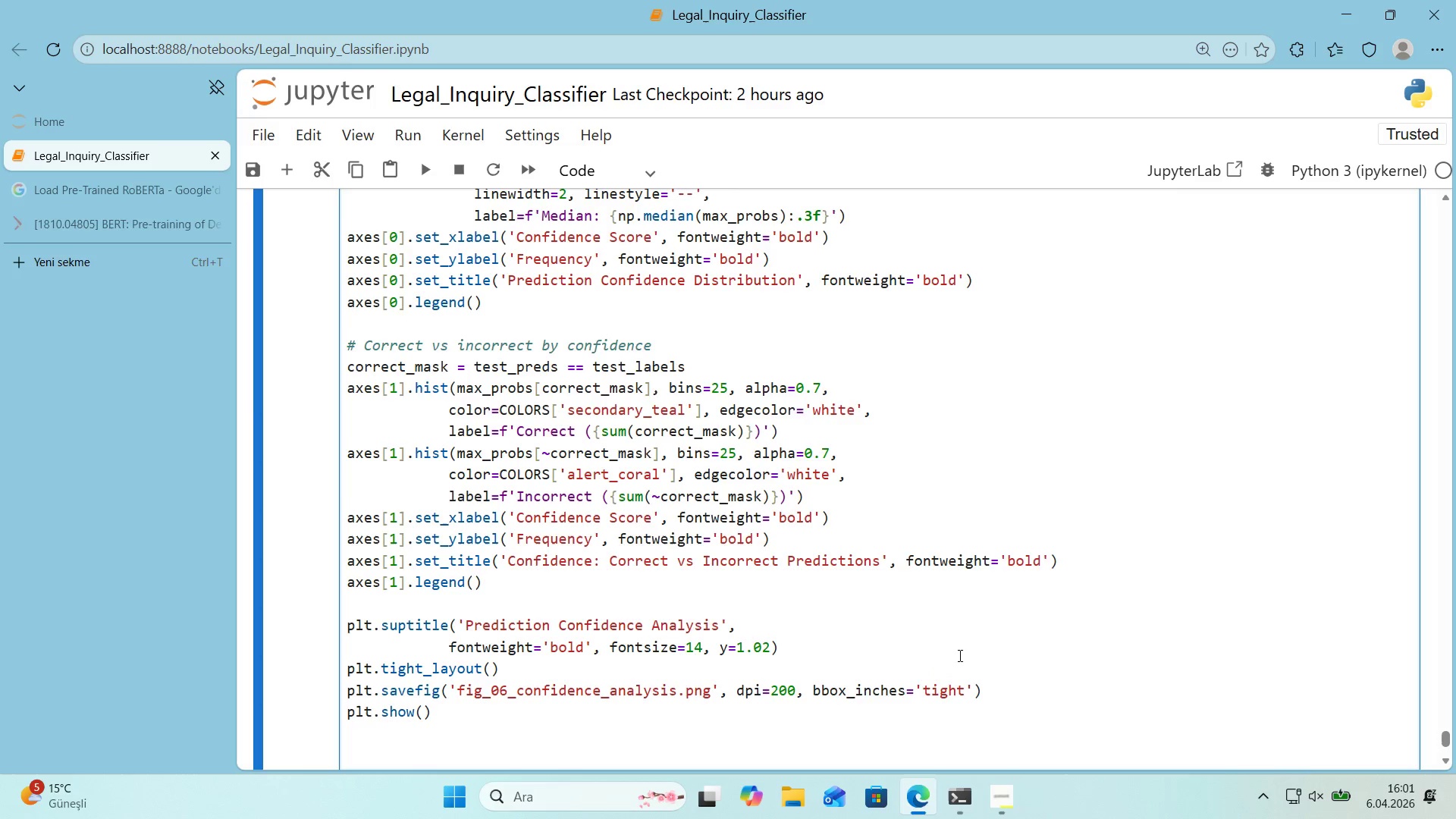 
scroll: coordinate [956, 646], scroll_direction: down, amount: 1.0
 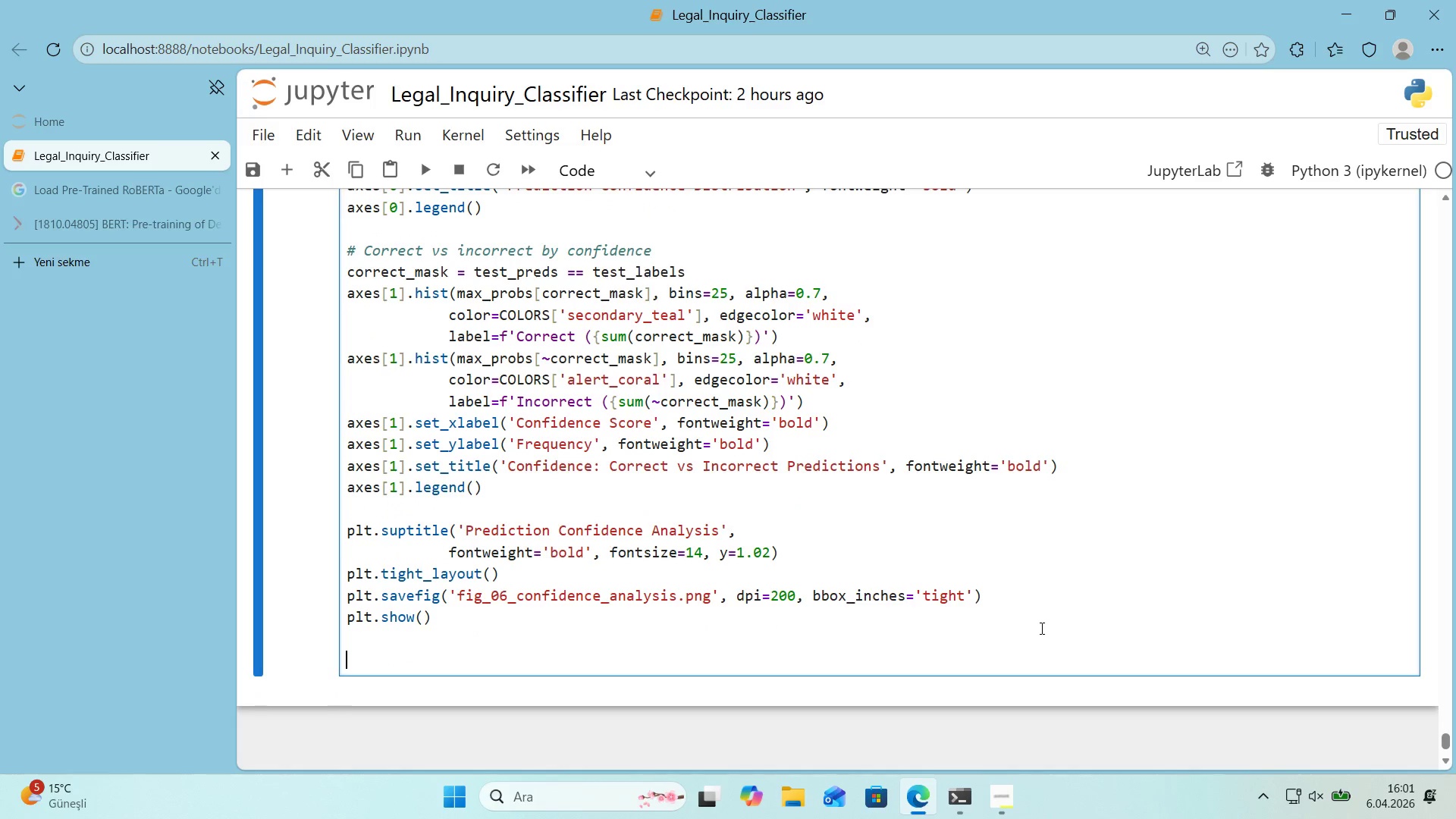 
key(Alt+Control+AltRight)
 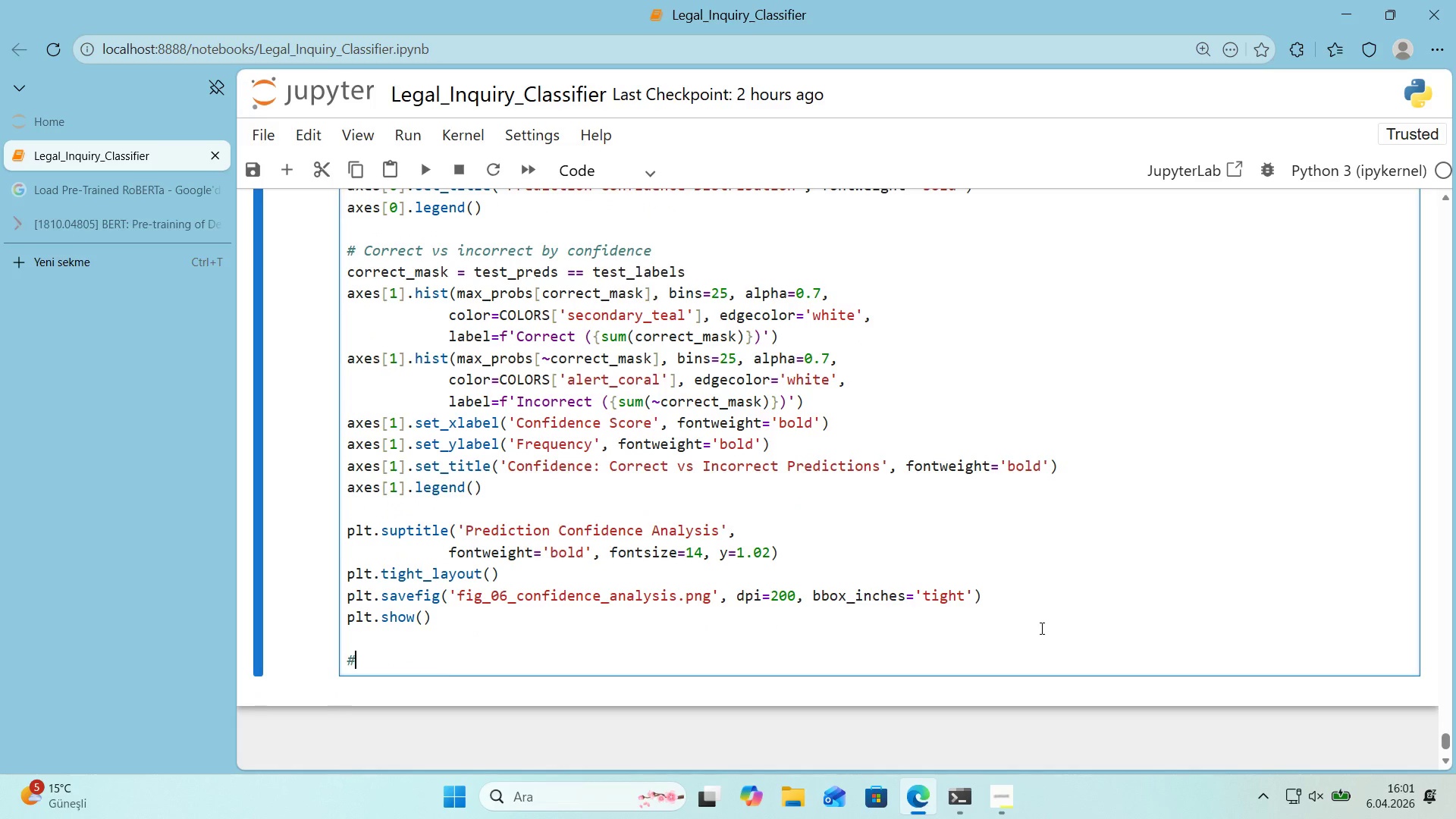 
key(Control+ControlLeft)
 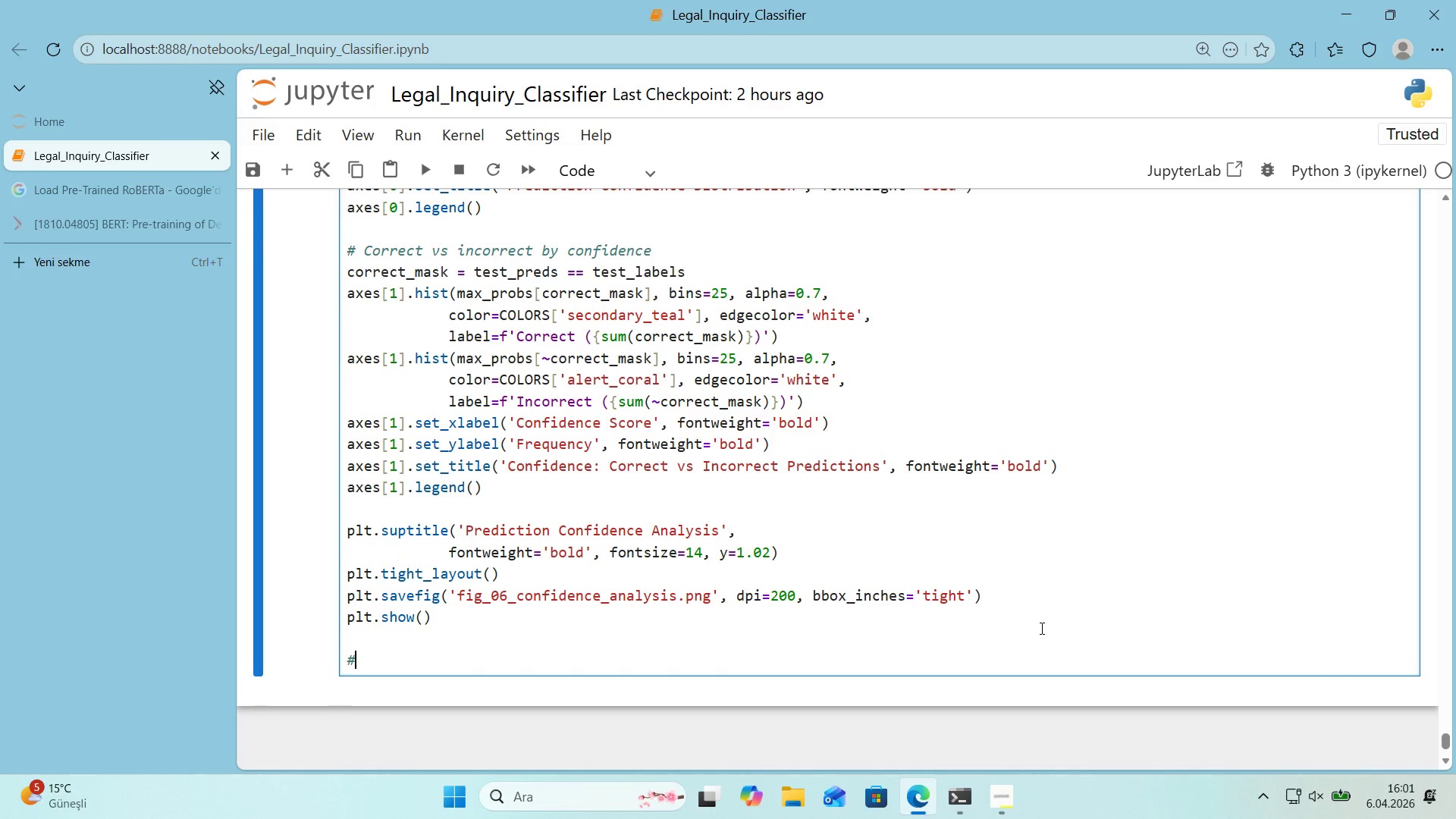 
key(Alt+Control+3)
 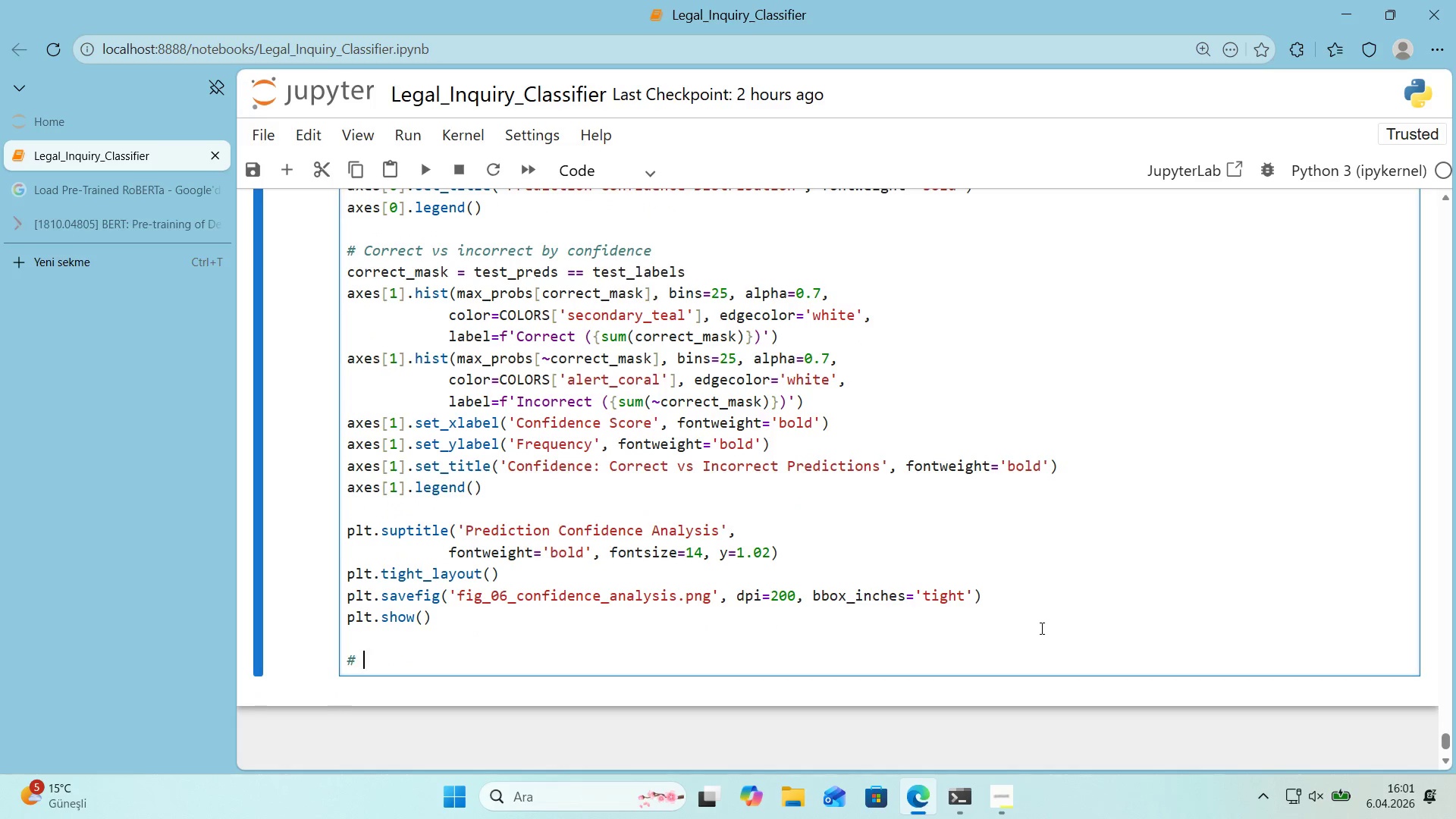 
type( Conf'dence thresholds)
 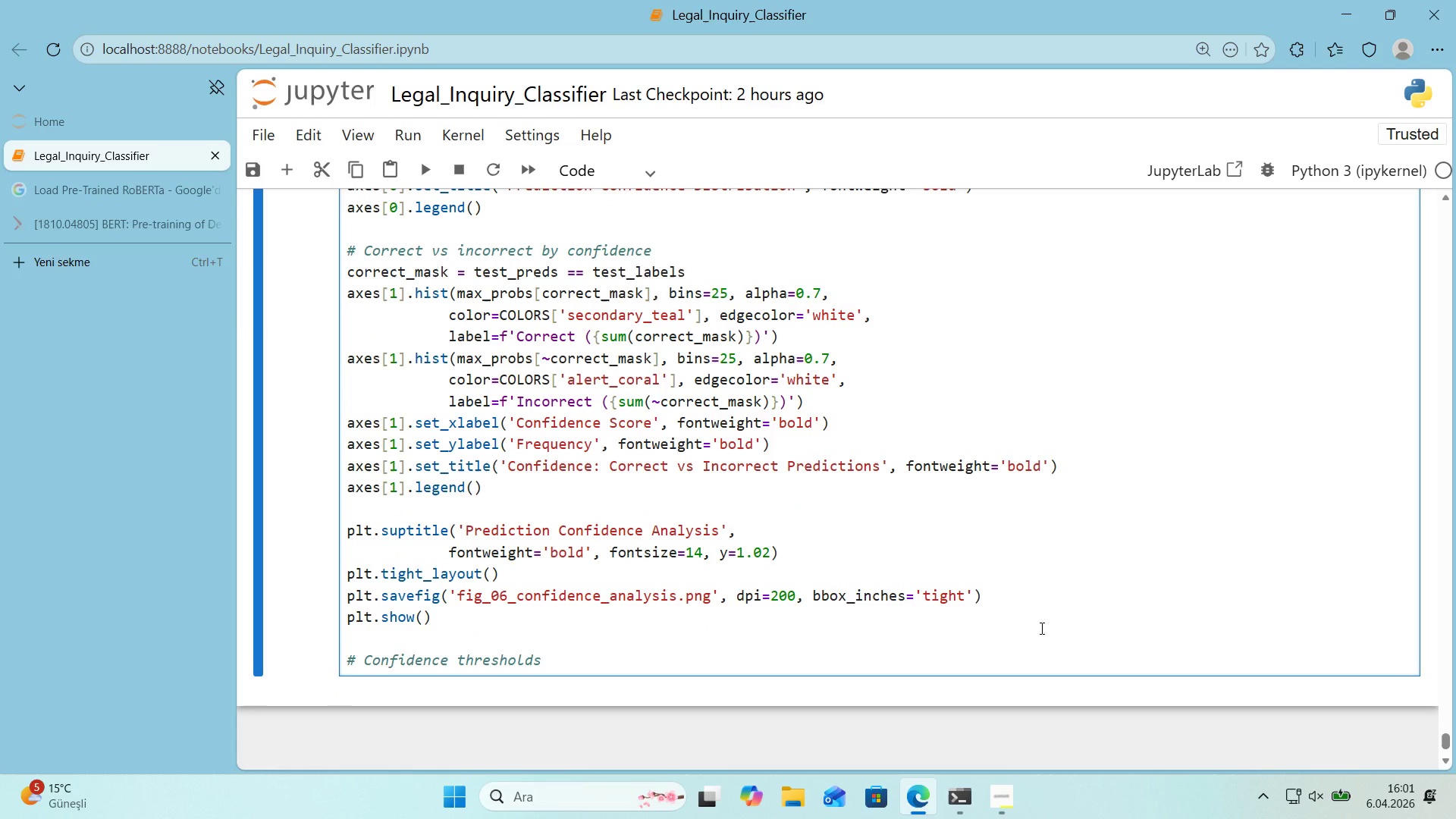 
key(Enter)
 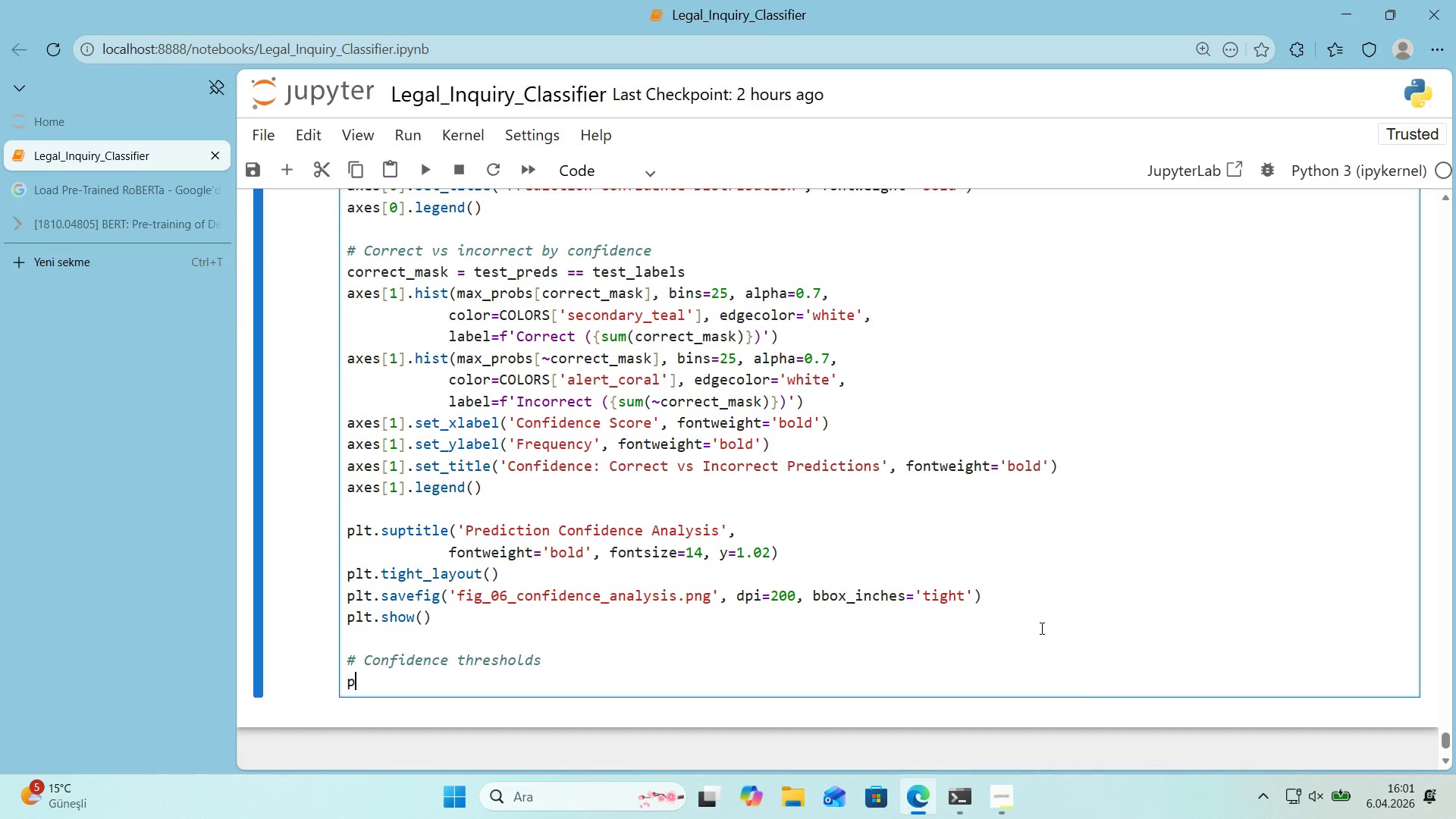 
type(pr'nt*()
 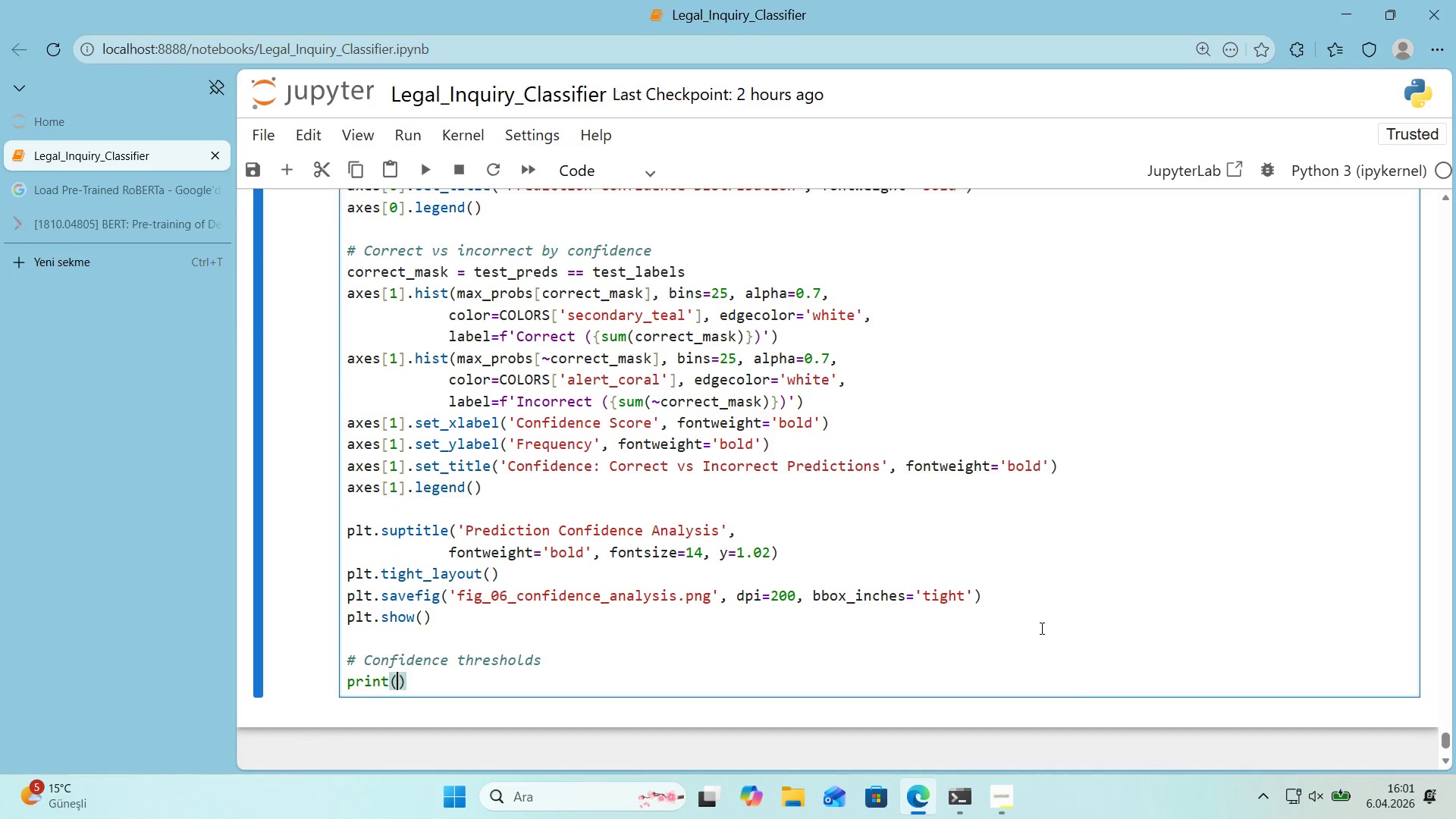 
 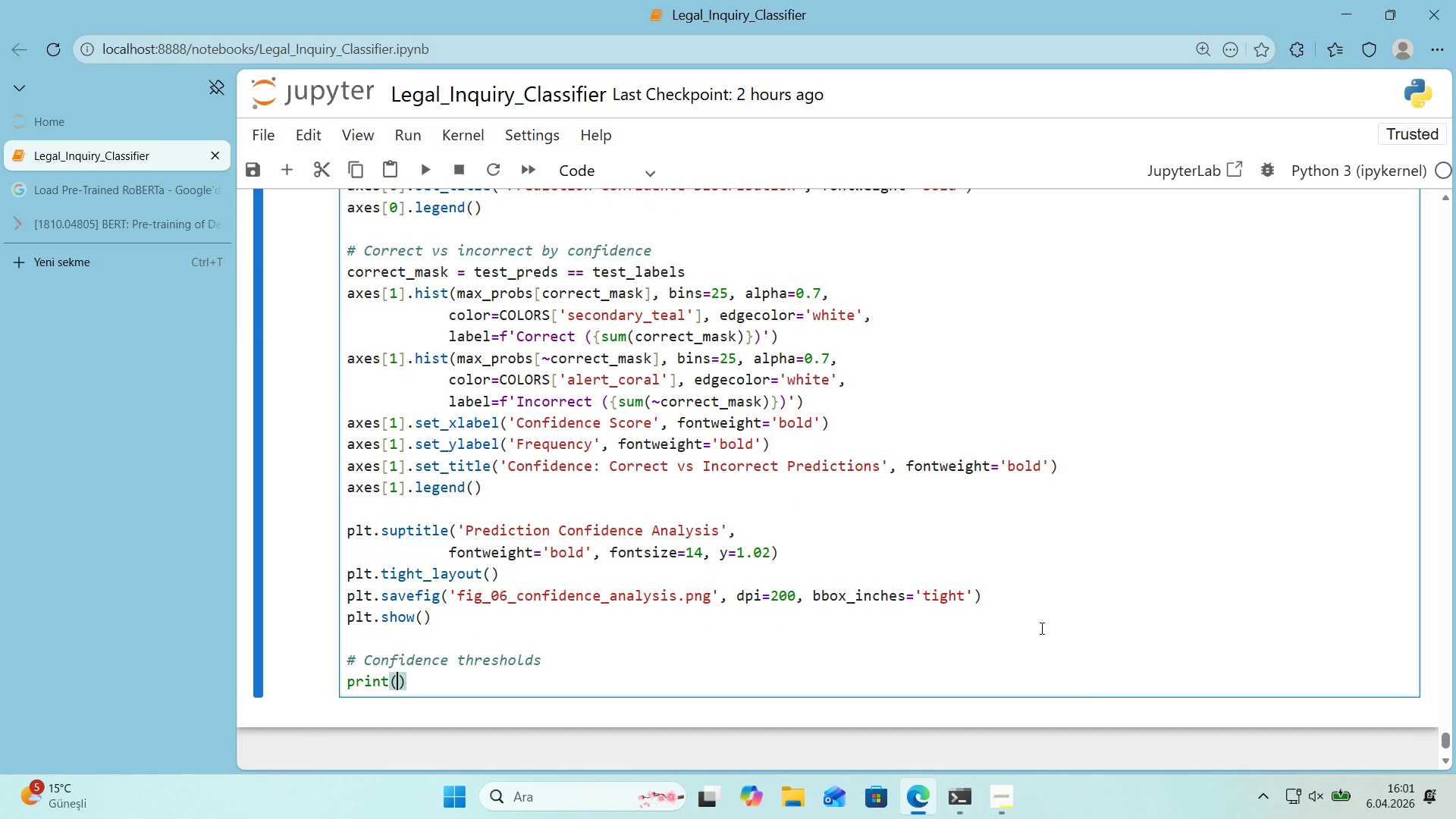 
key(ArrowLeft)
 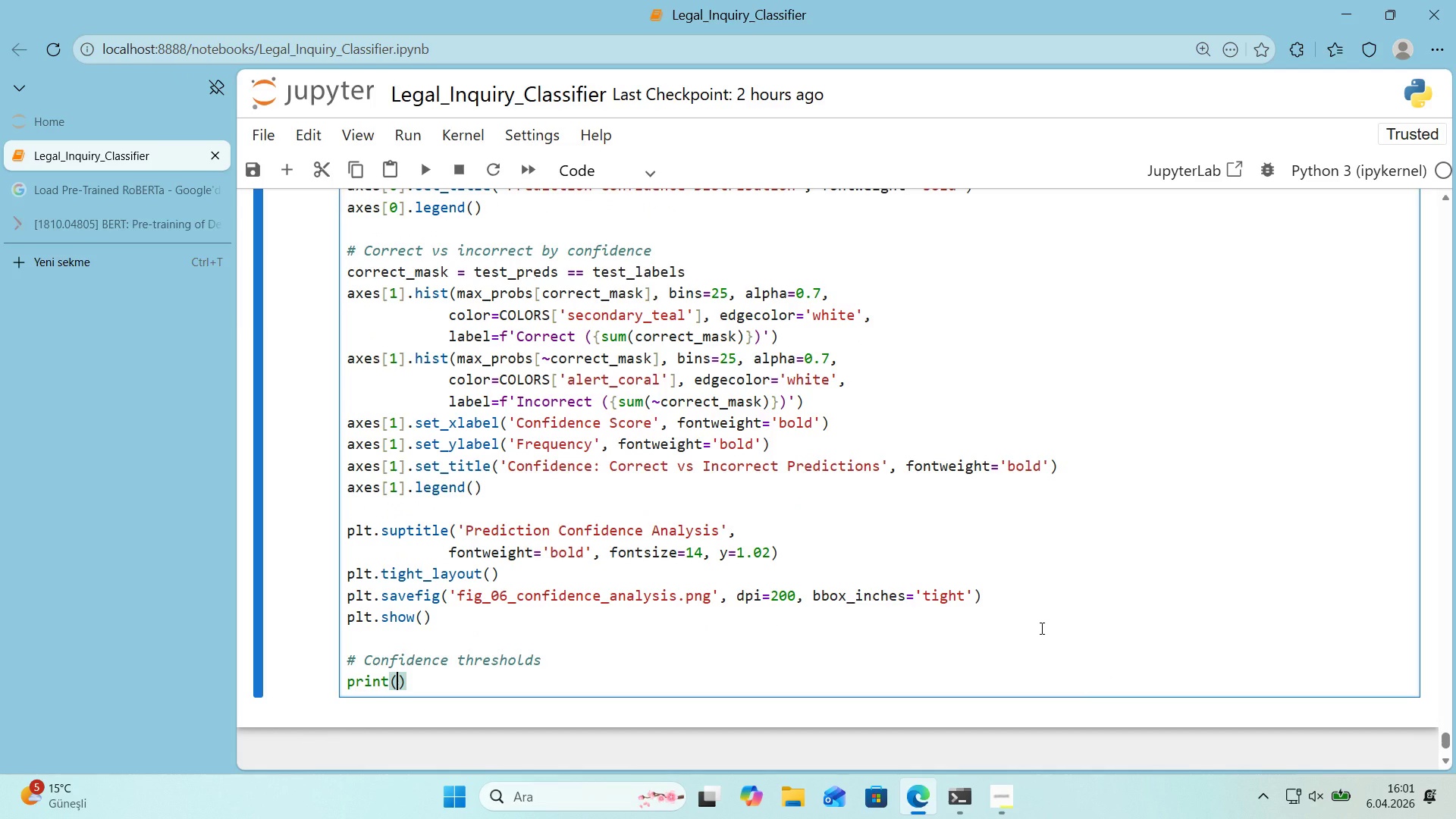 
type(@@)
key(Backspace)
key(Backspace)
type(``)
 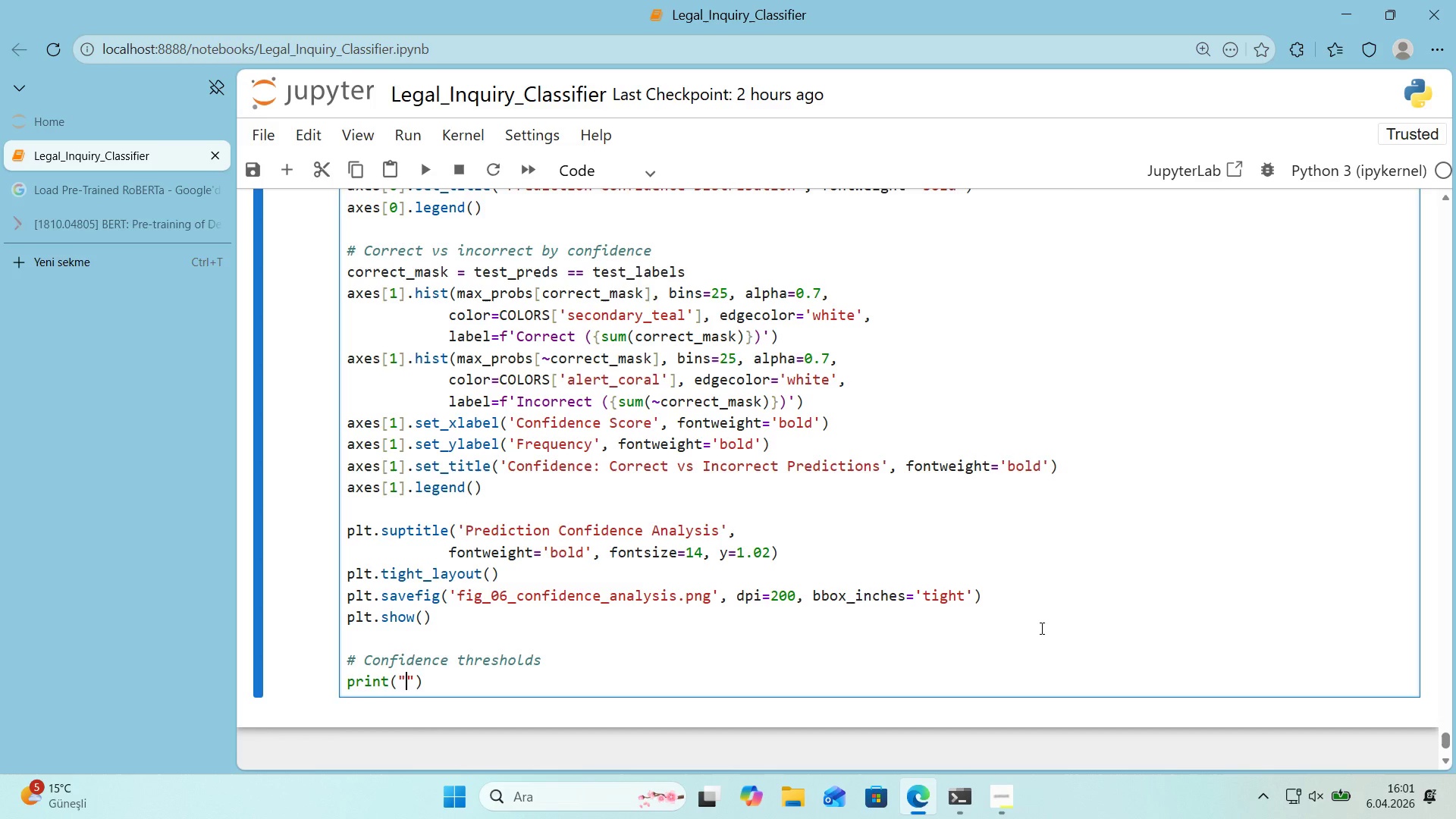 
key(ArrowLeft)
 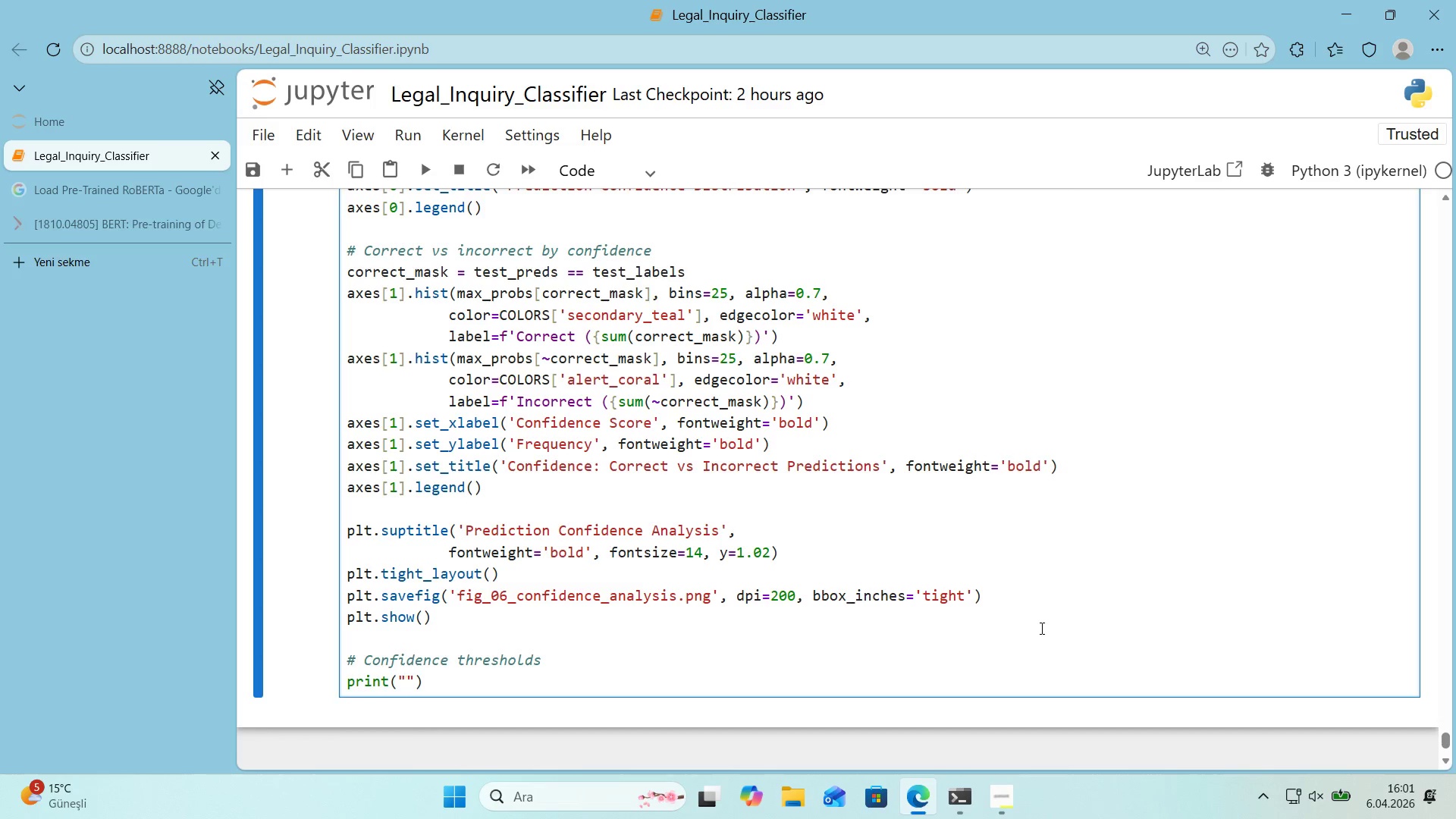 
key(Alt+Control+IntlYen)
 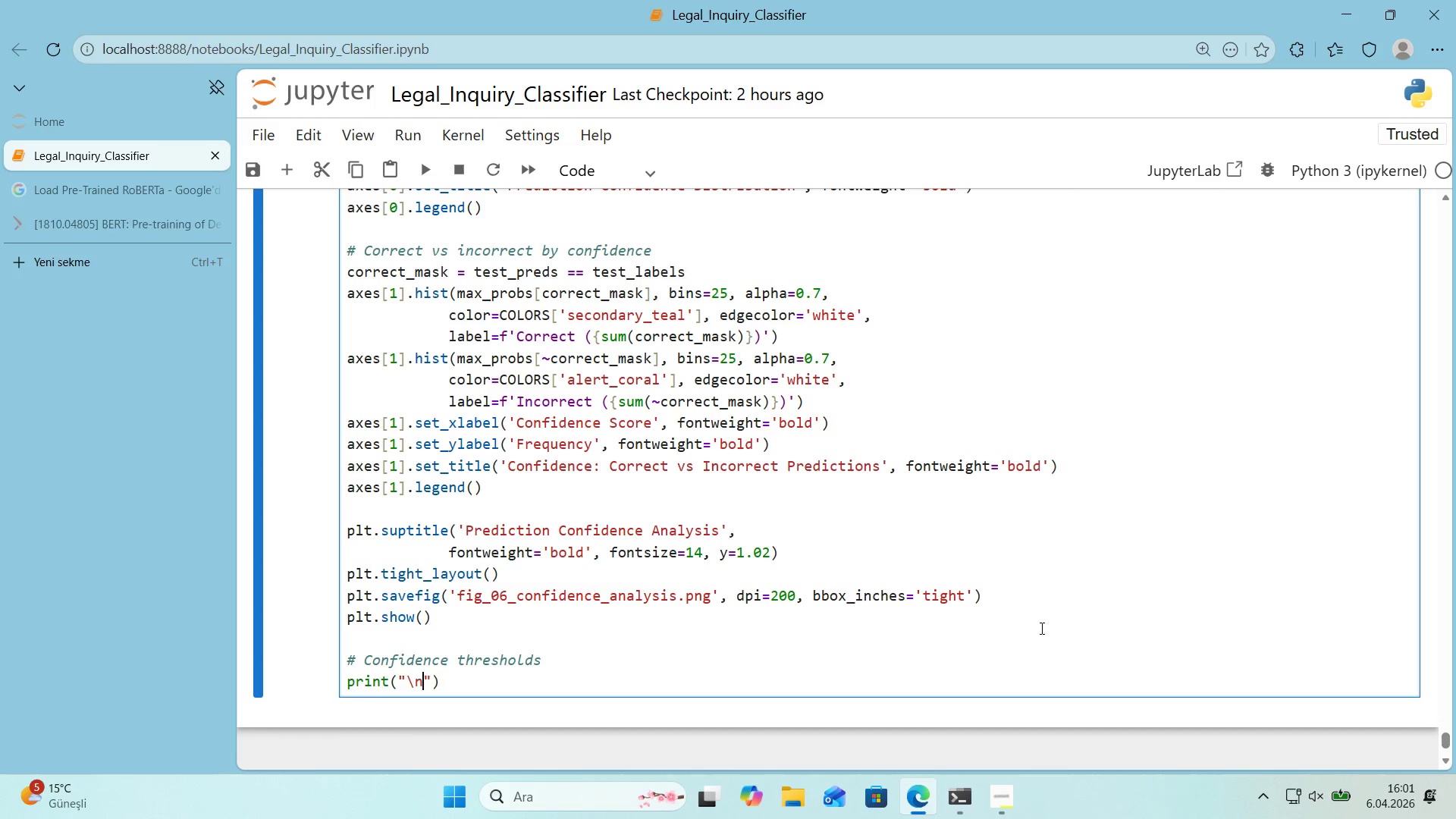 
type(n )
key(Backspace)
type(Conf'dence Threshold a)
key(Backspace)
type(Analys's>)
 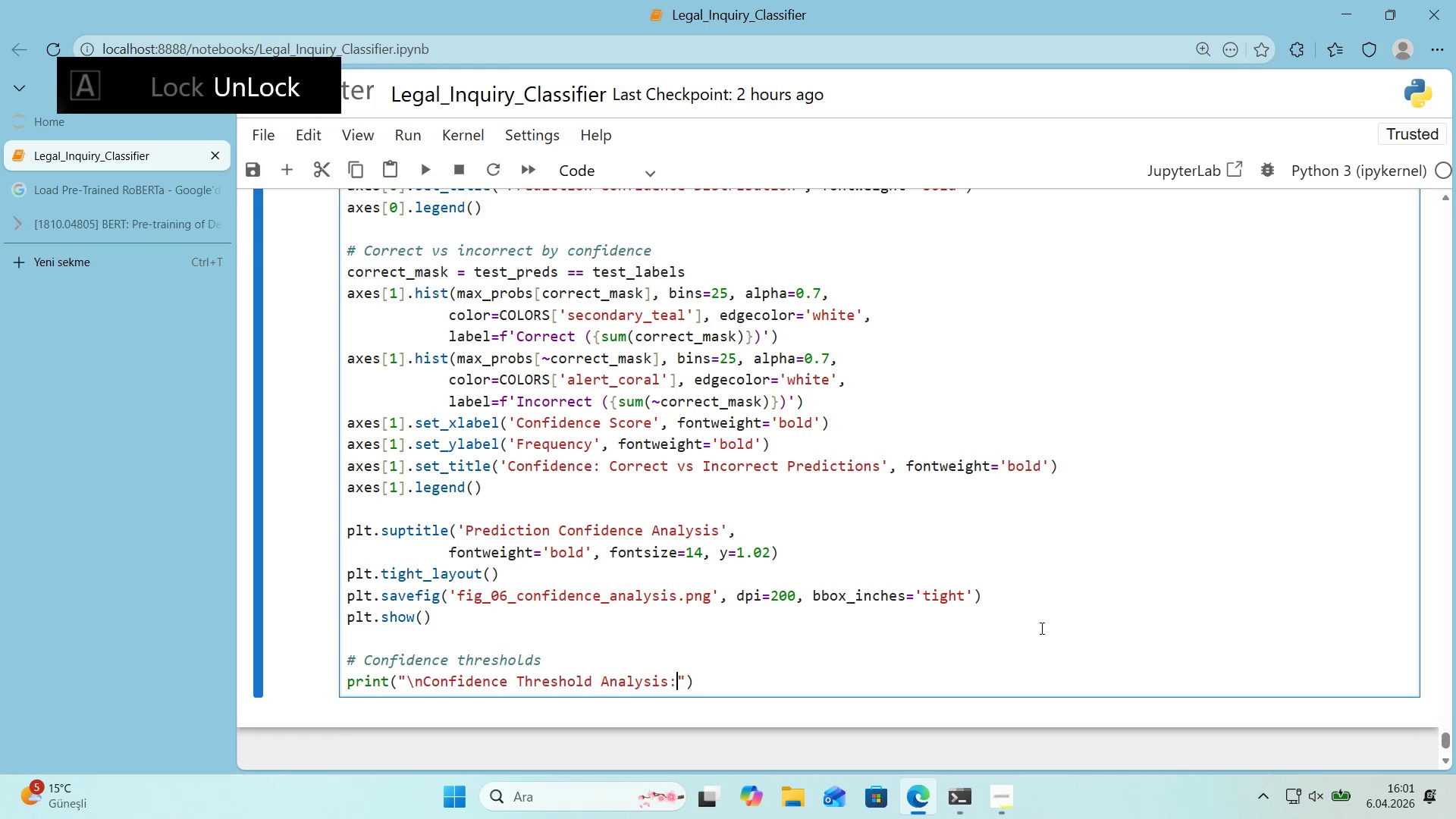 
key(ArrowRight)
 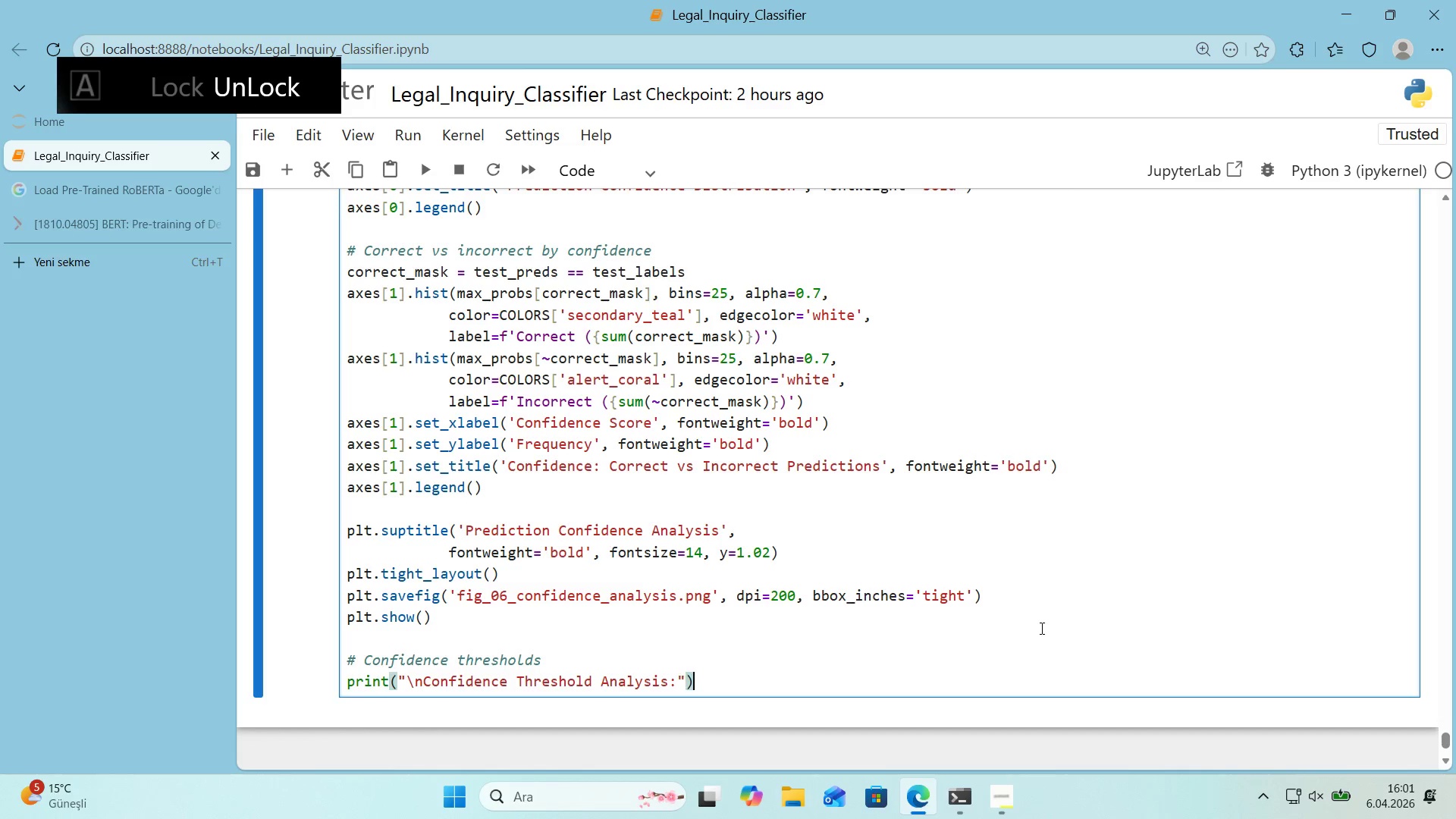 
key(ArrowRight)
 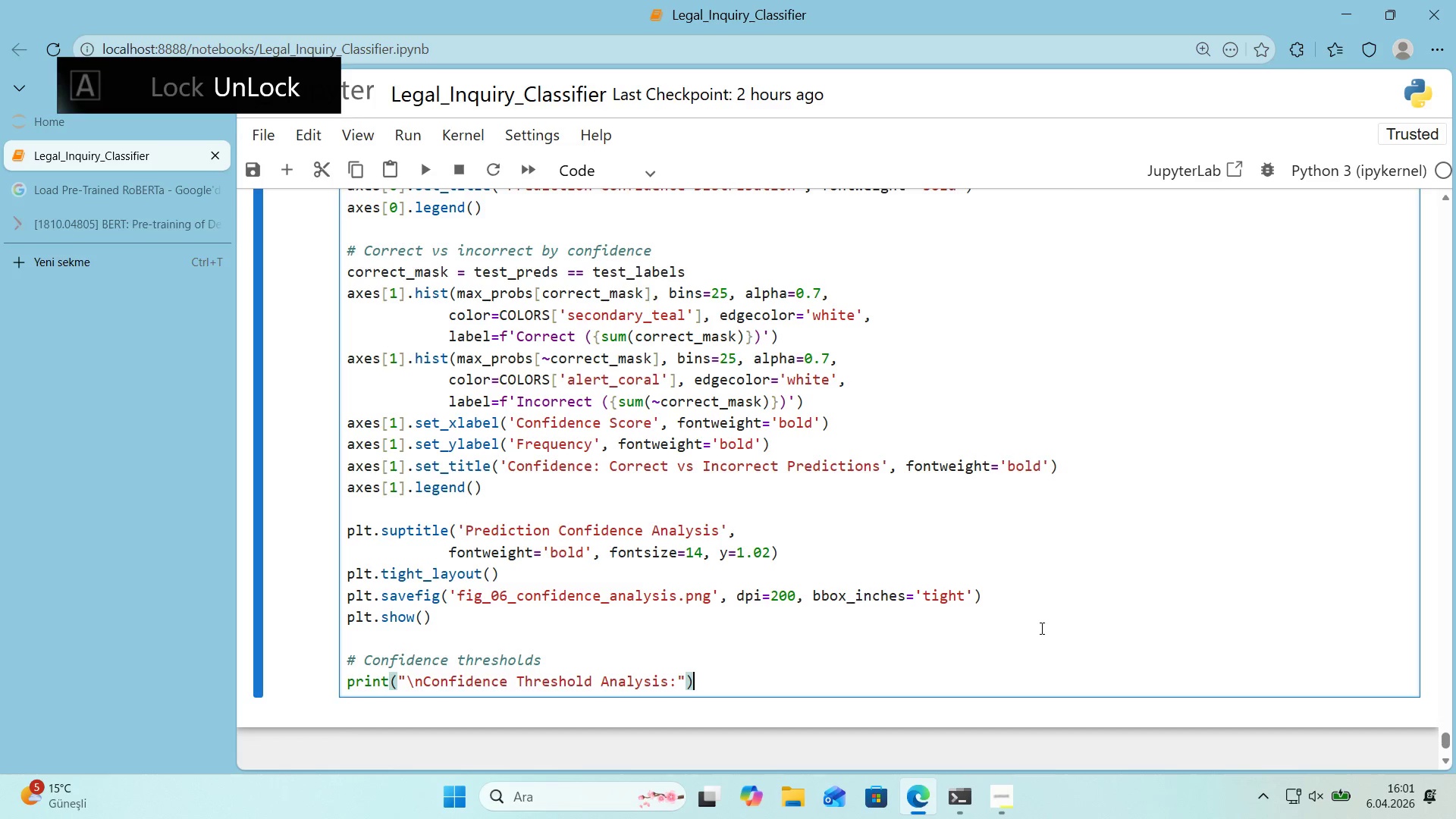 
key(Enter)
 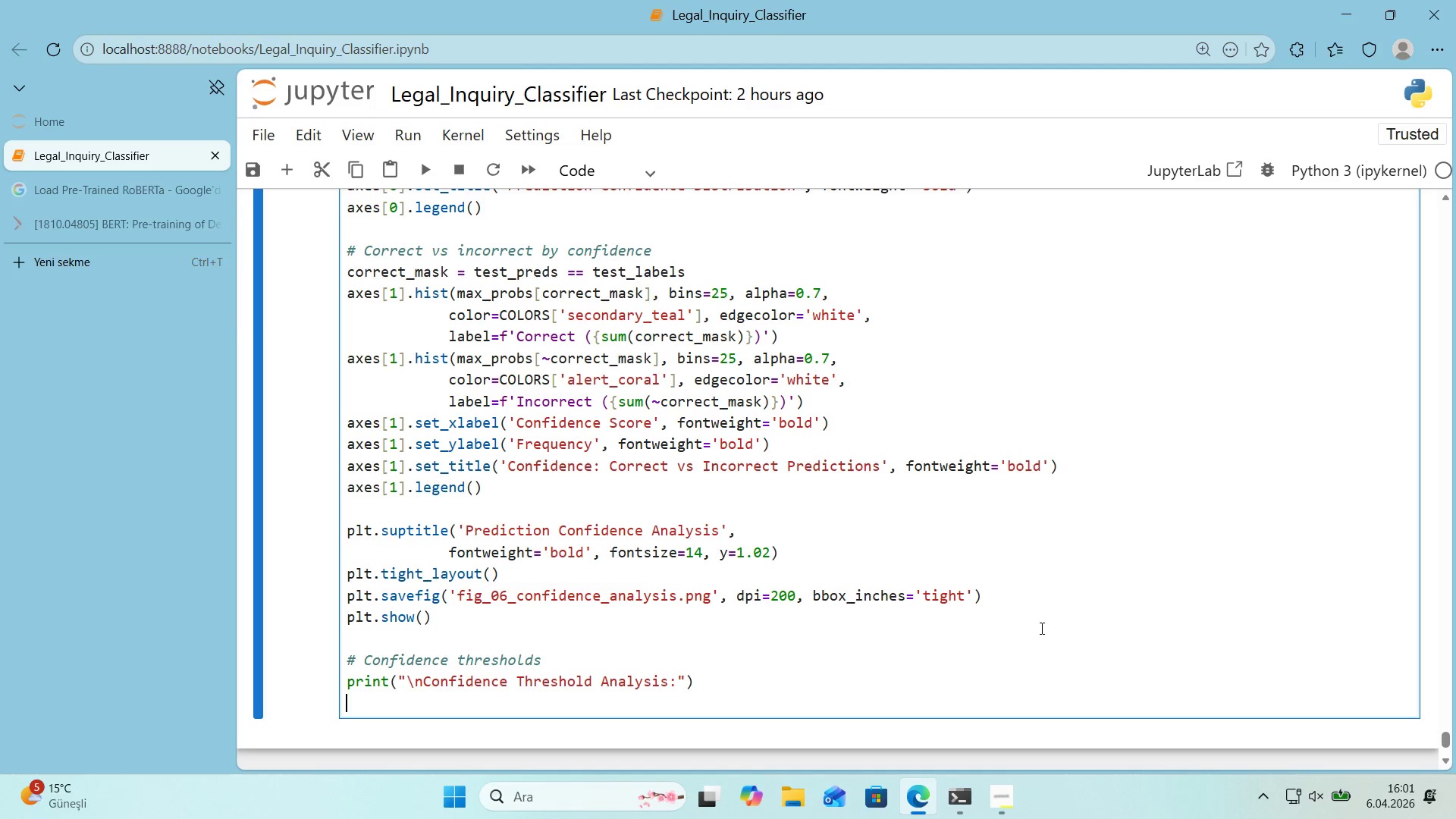 
type(pr'nt*()
 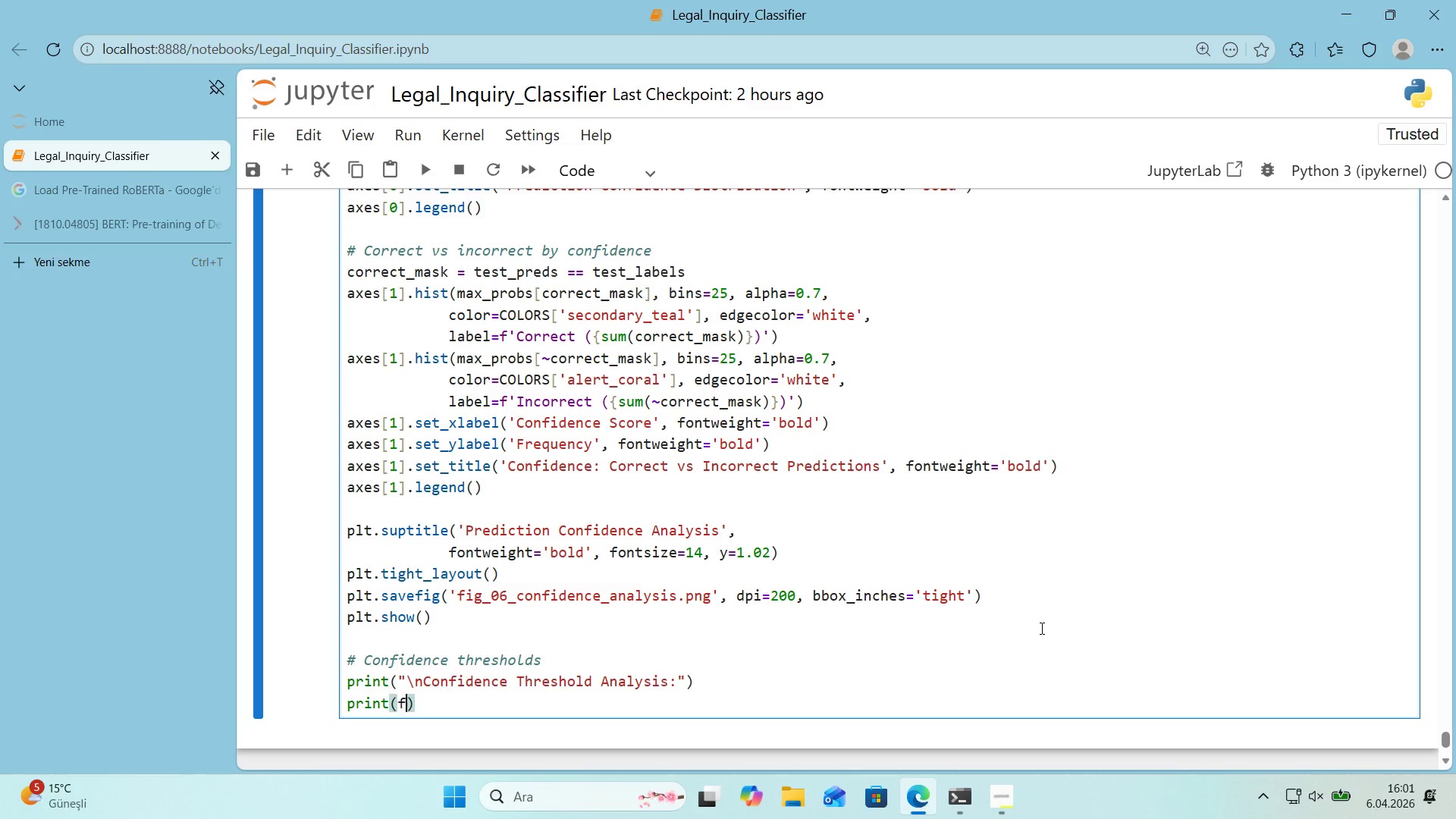 
 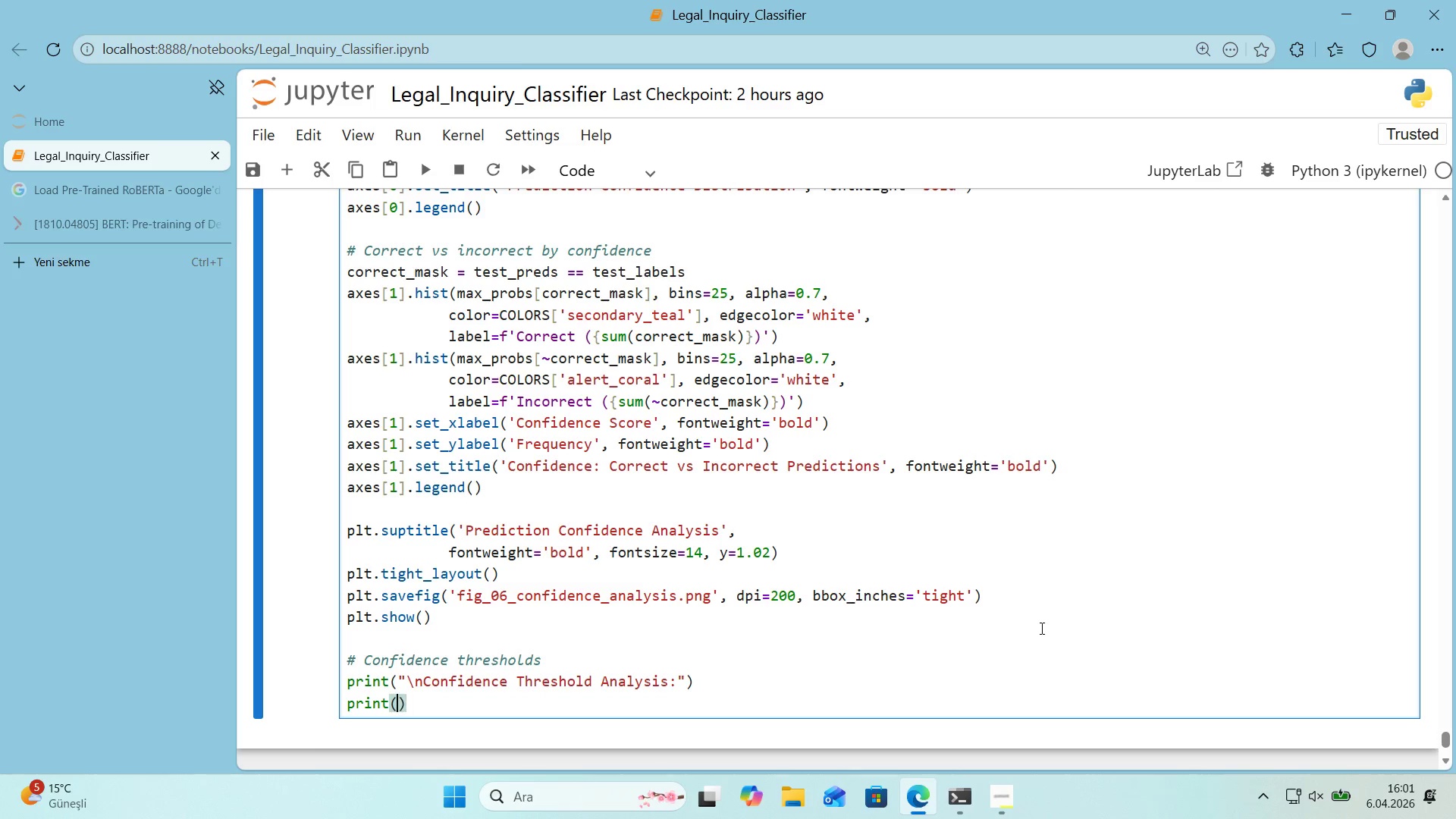 
key(ArrowLeft)
 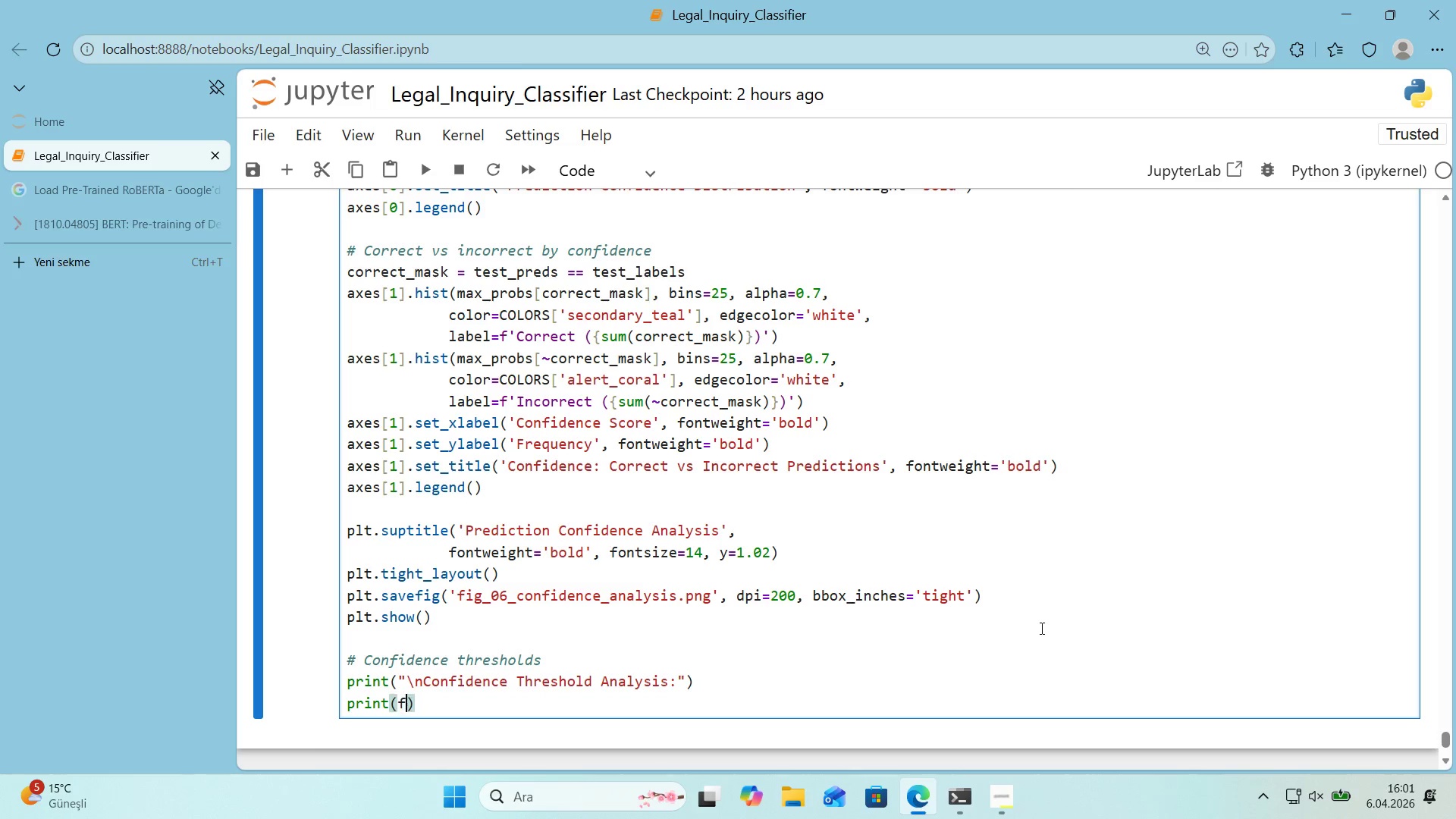 
type(f@@)
 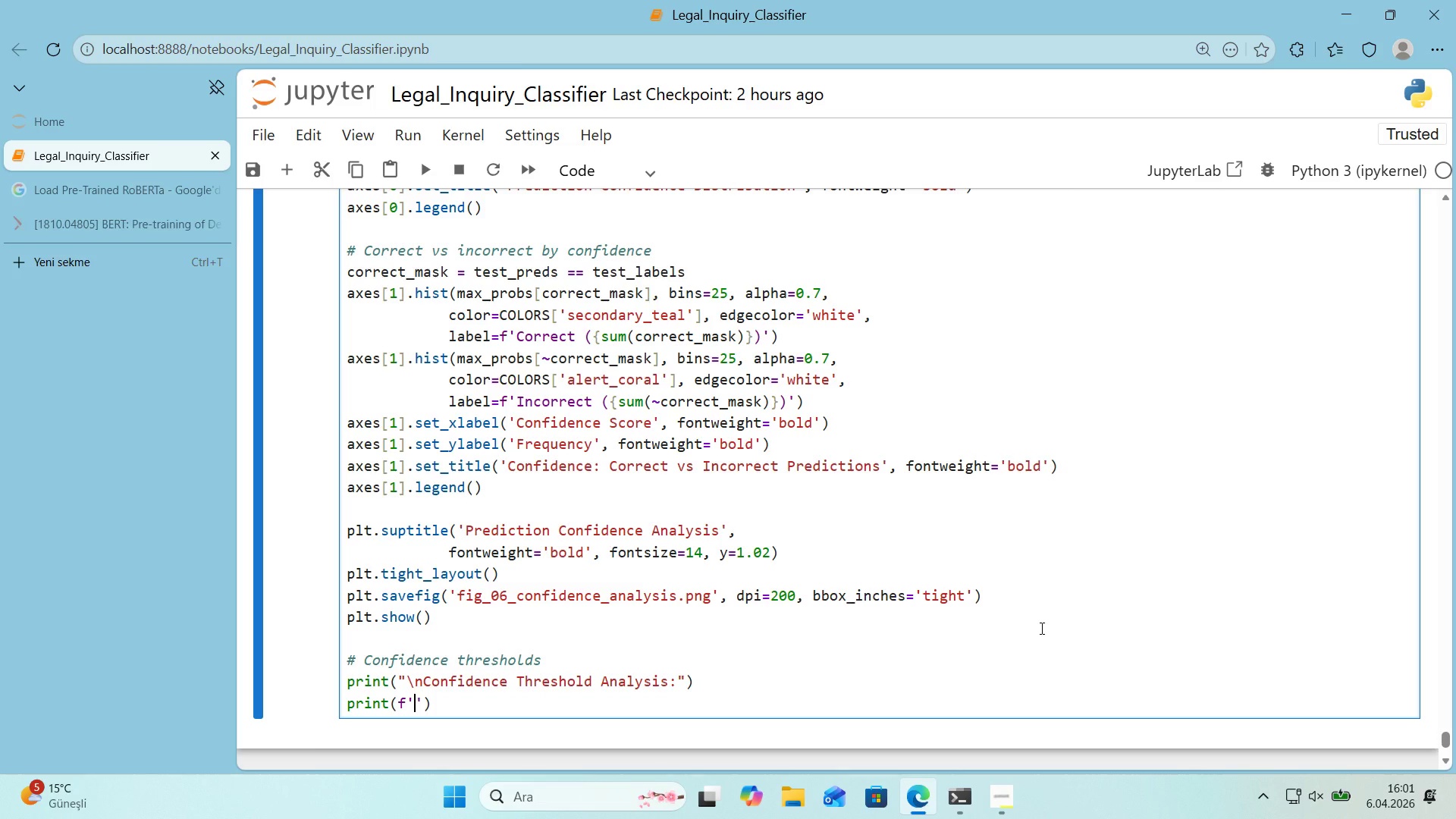 
 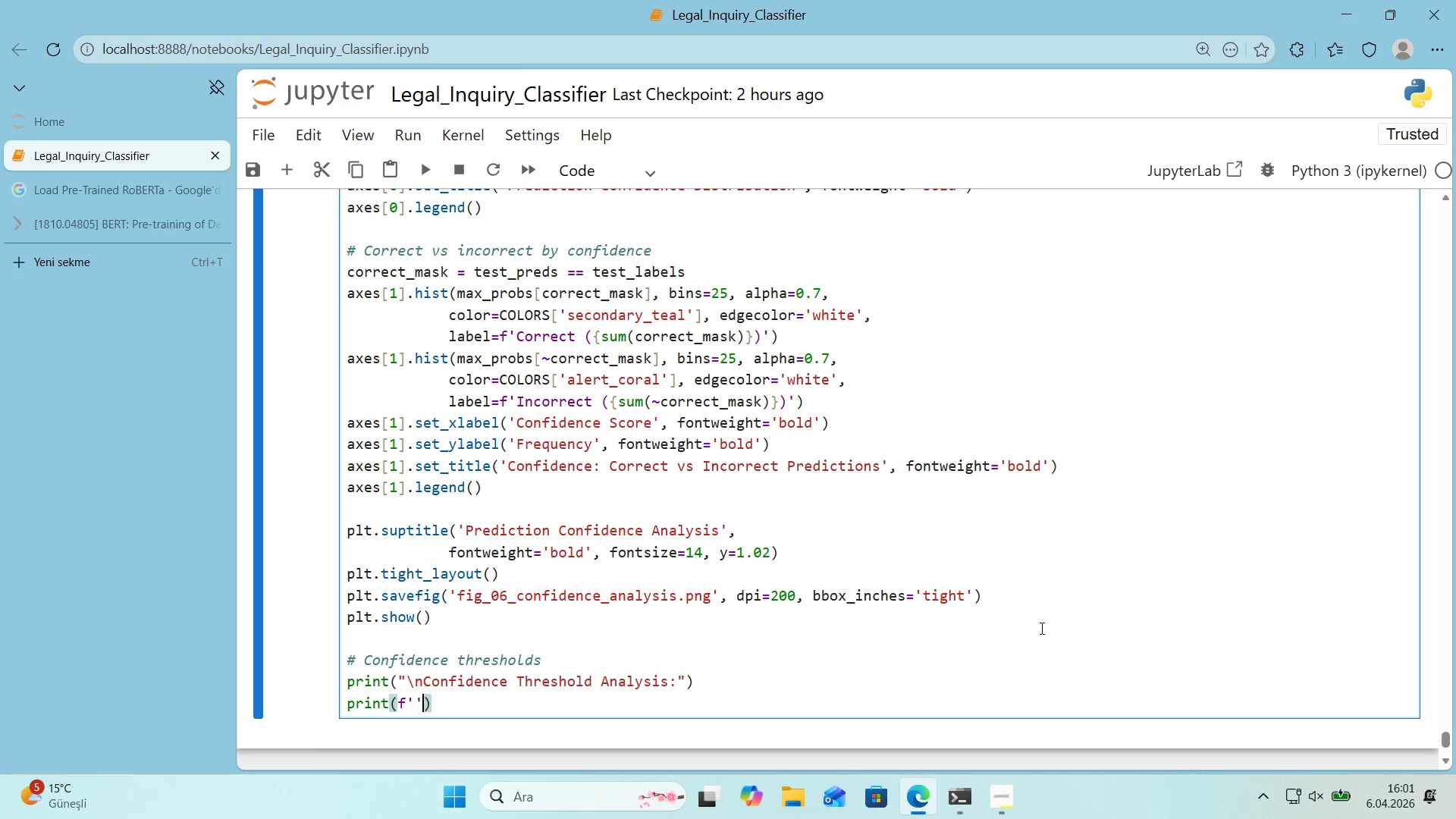 
key(ArrowLeft)
 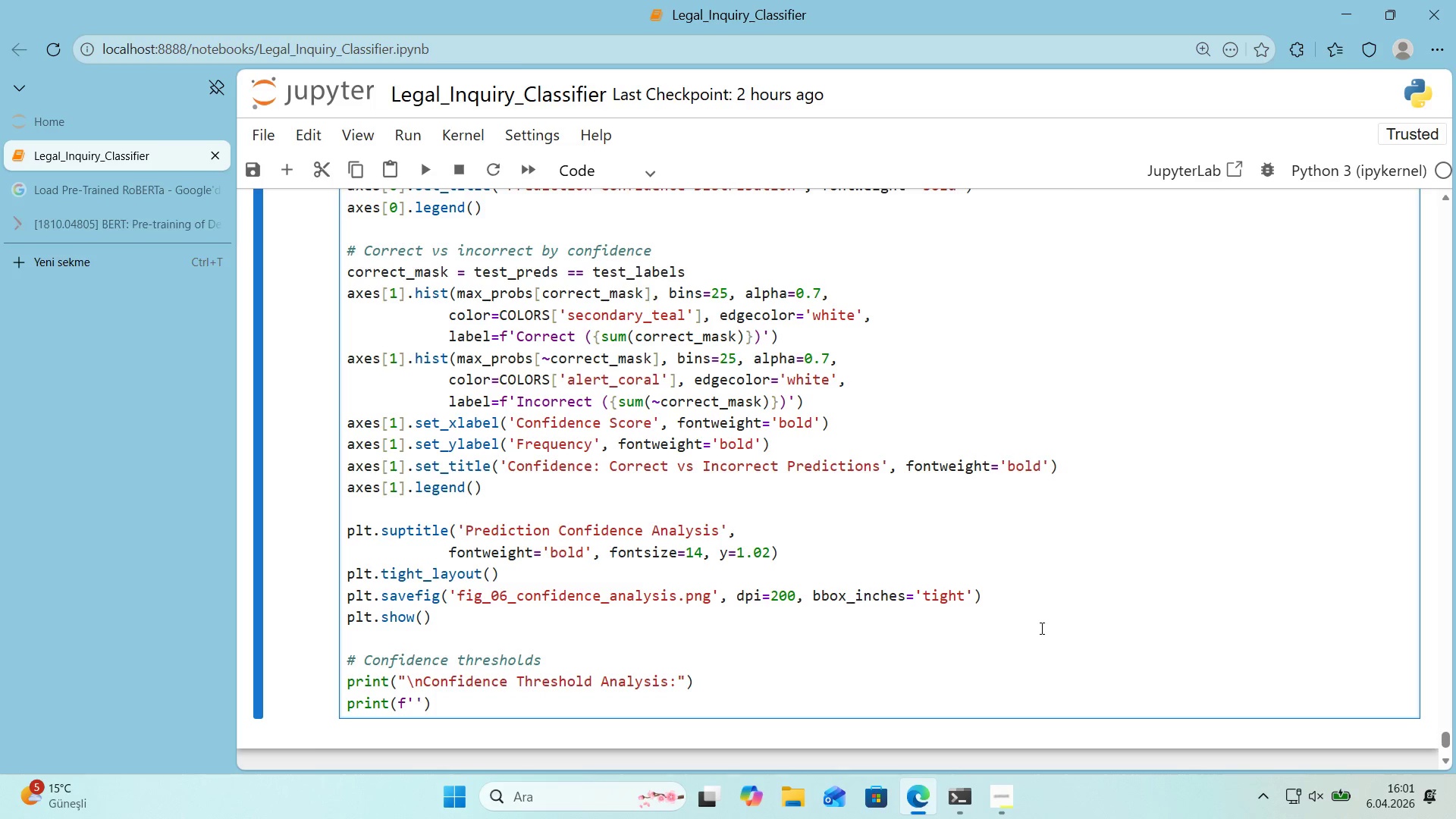 
key(Space)
 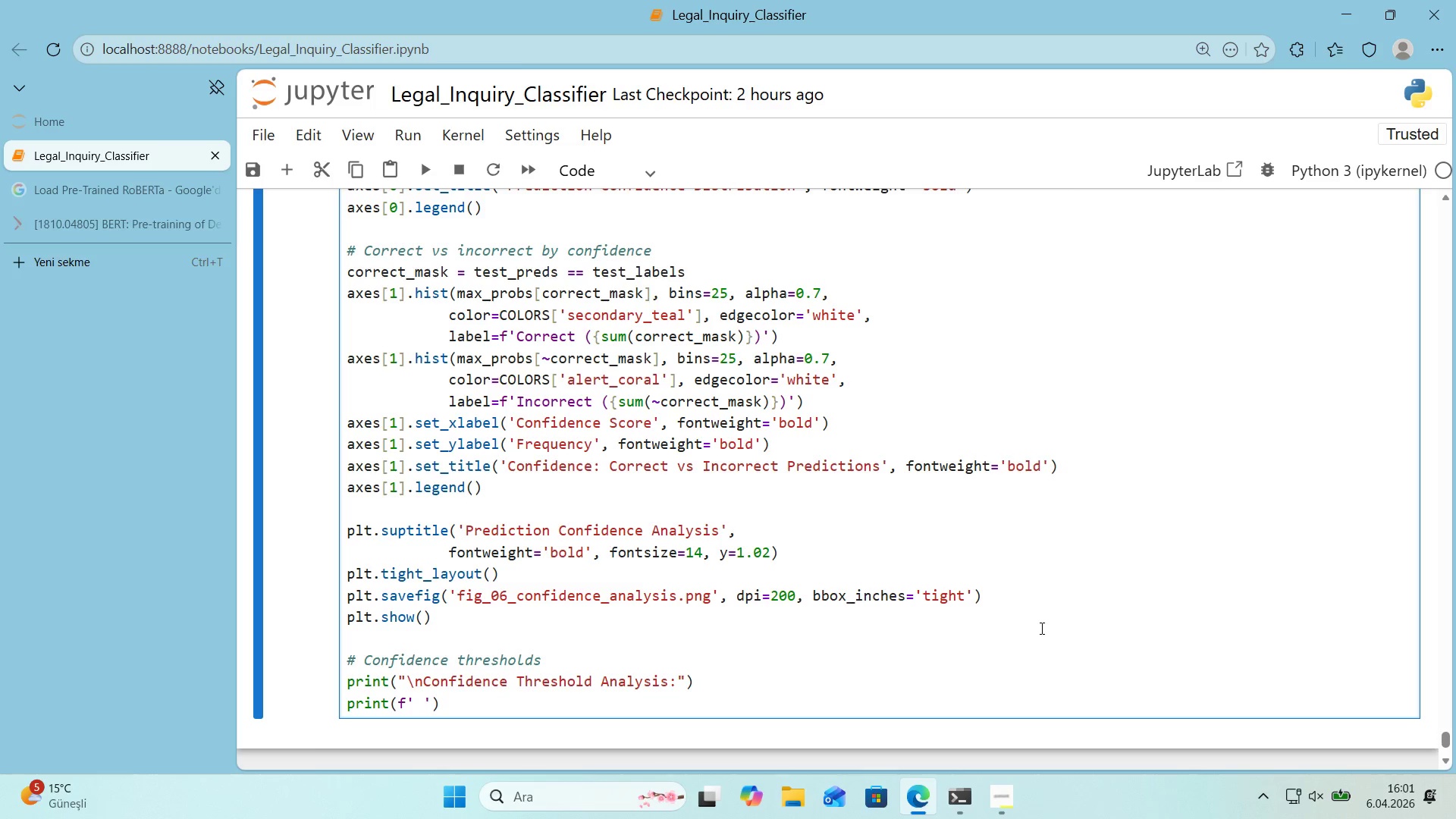 
key(Space)
 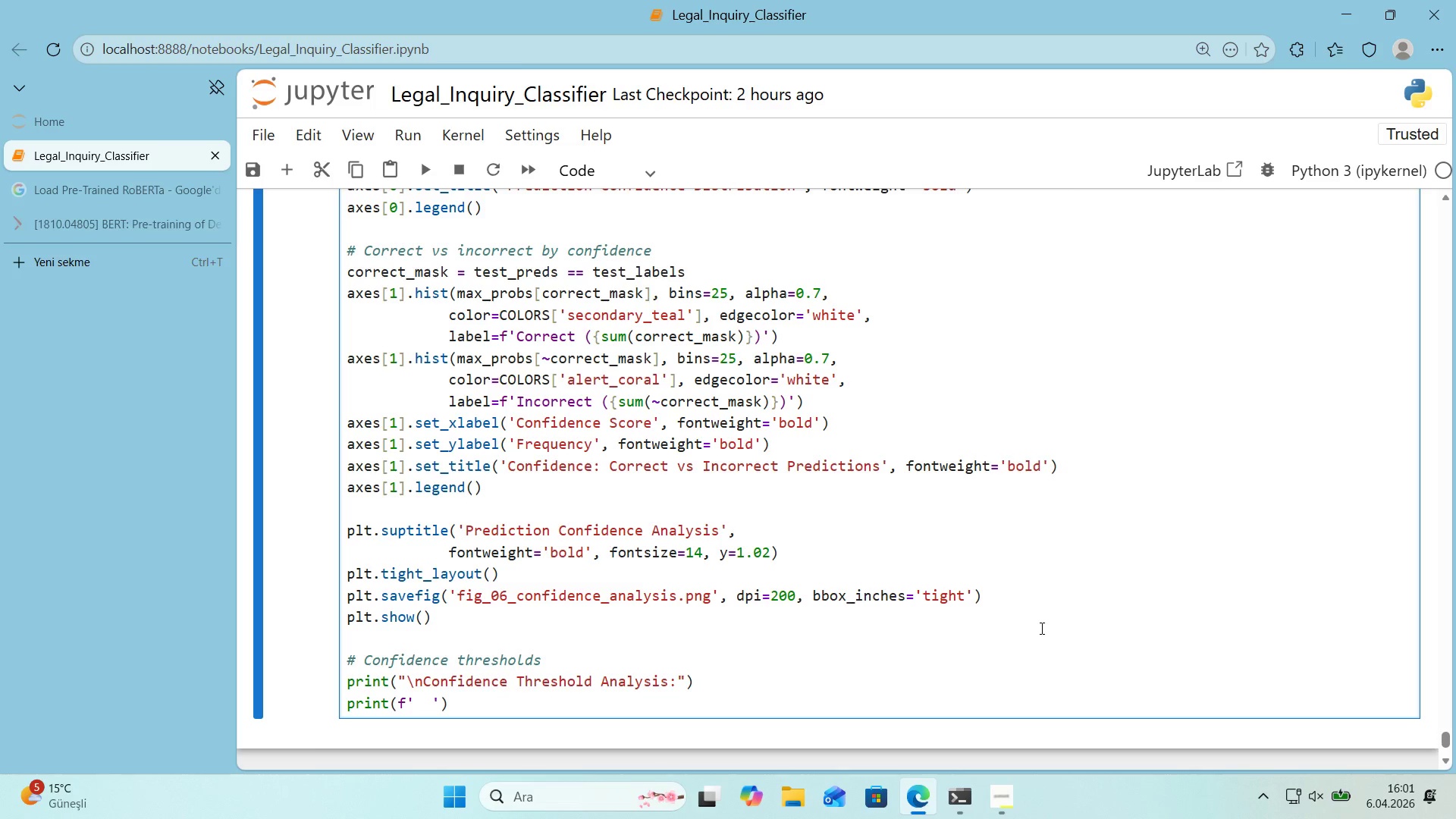 
key(Alt+Control+7)
 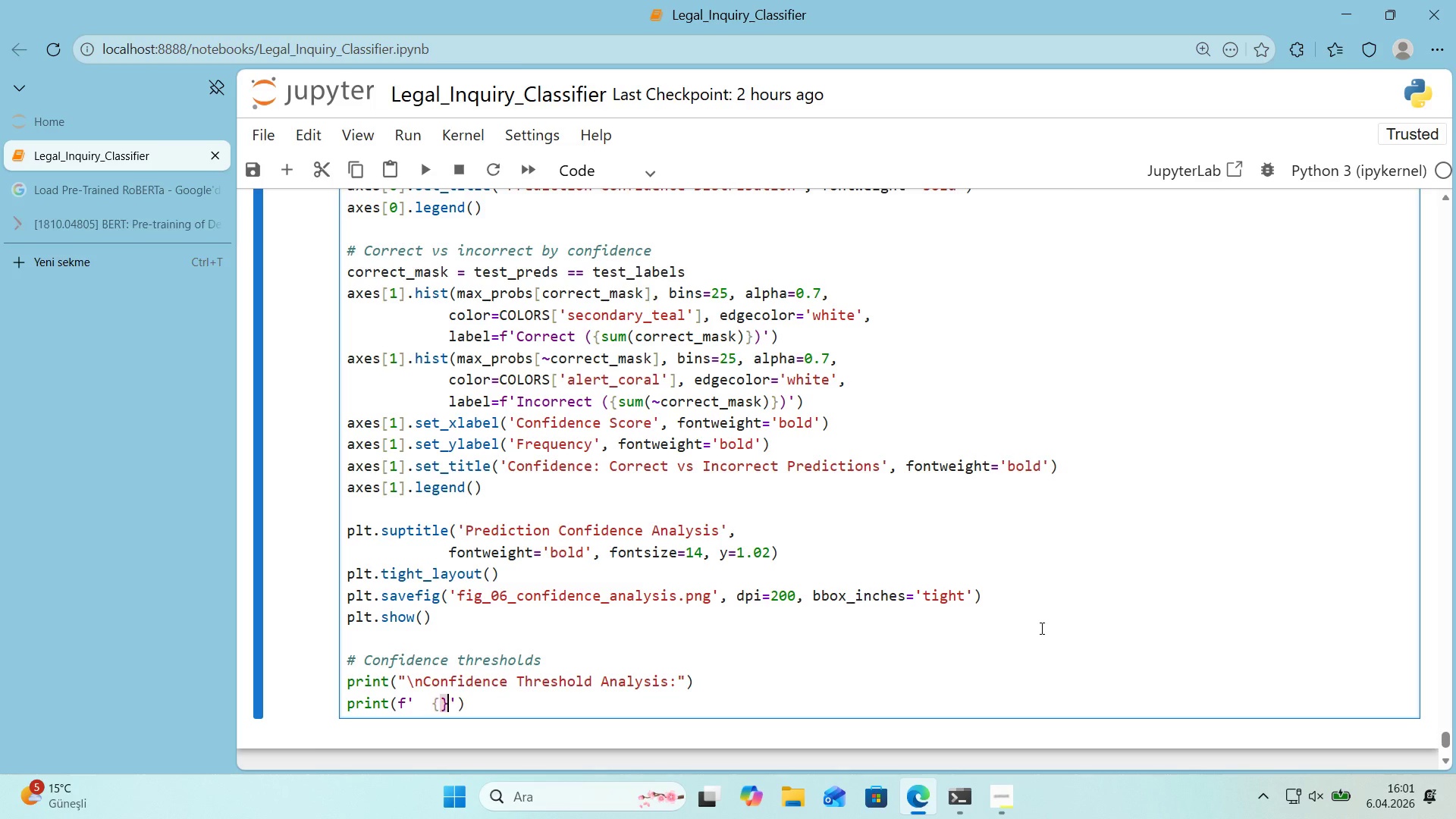 
key(Alt+Control+0)
 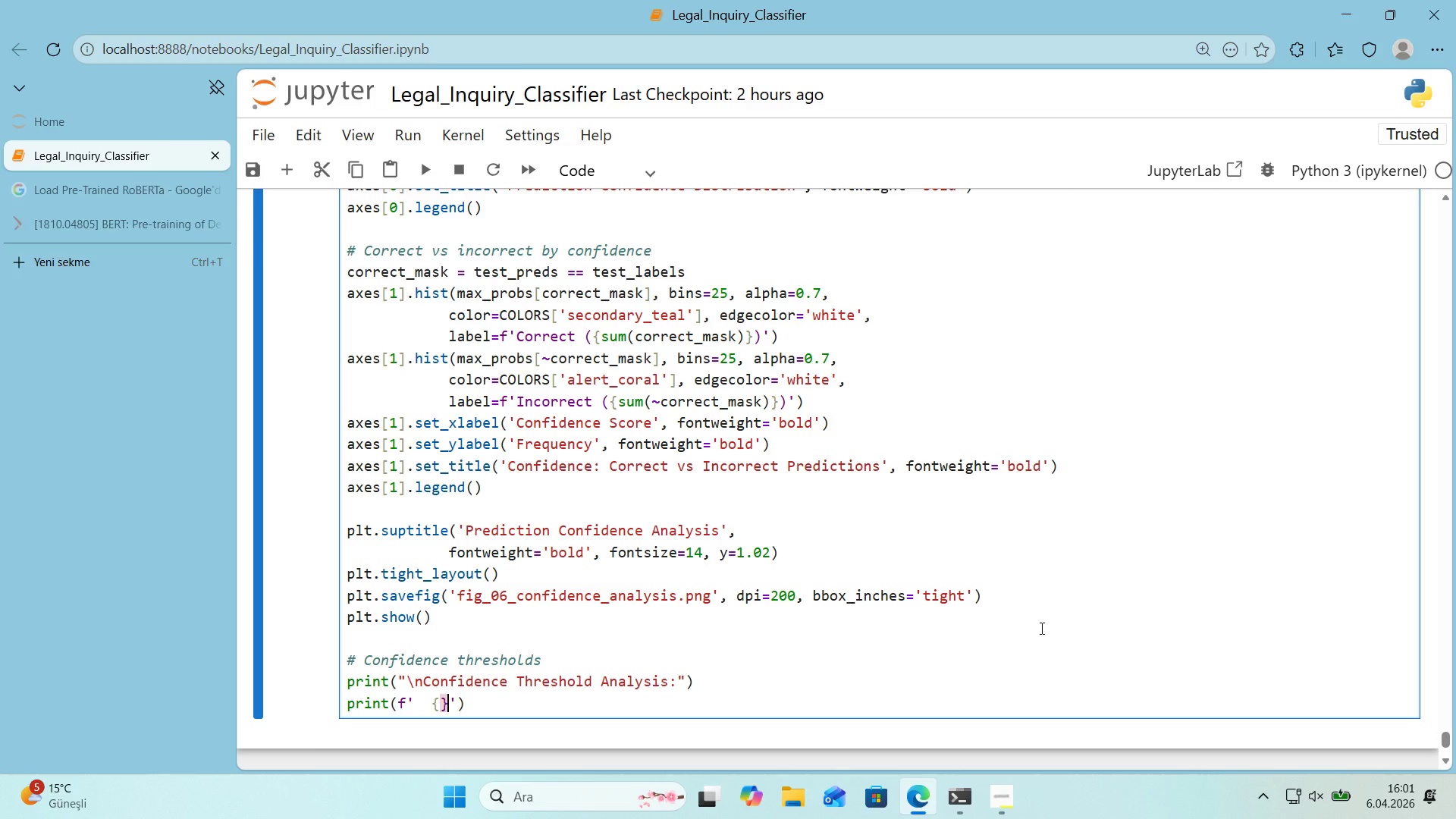 
key(ArrowLeft)
 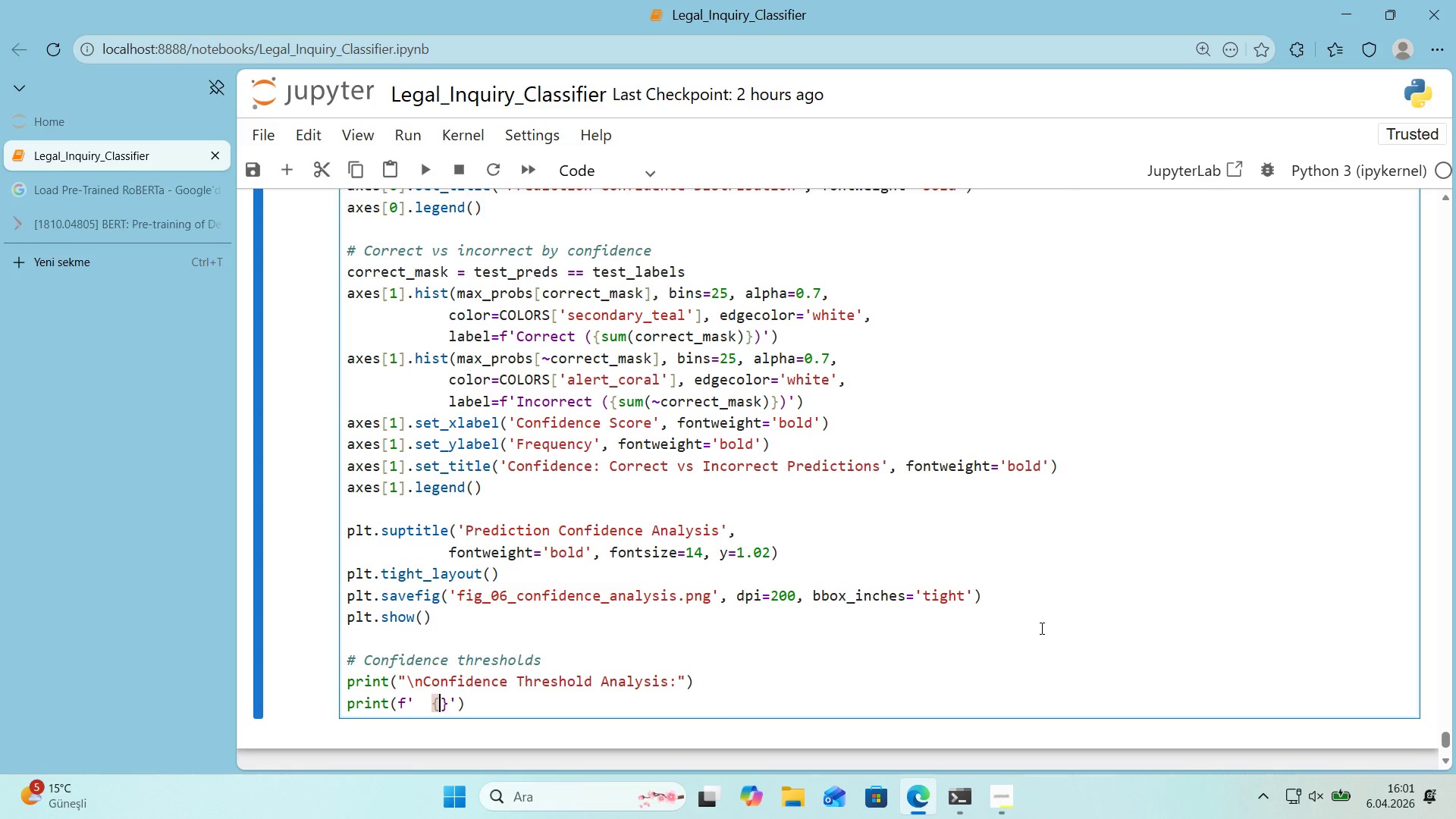 
key(Backquote)
 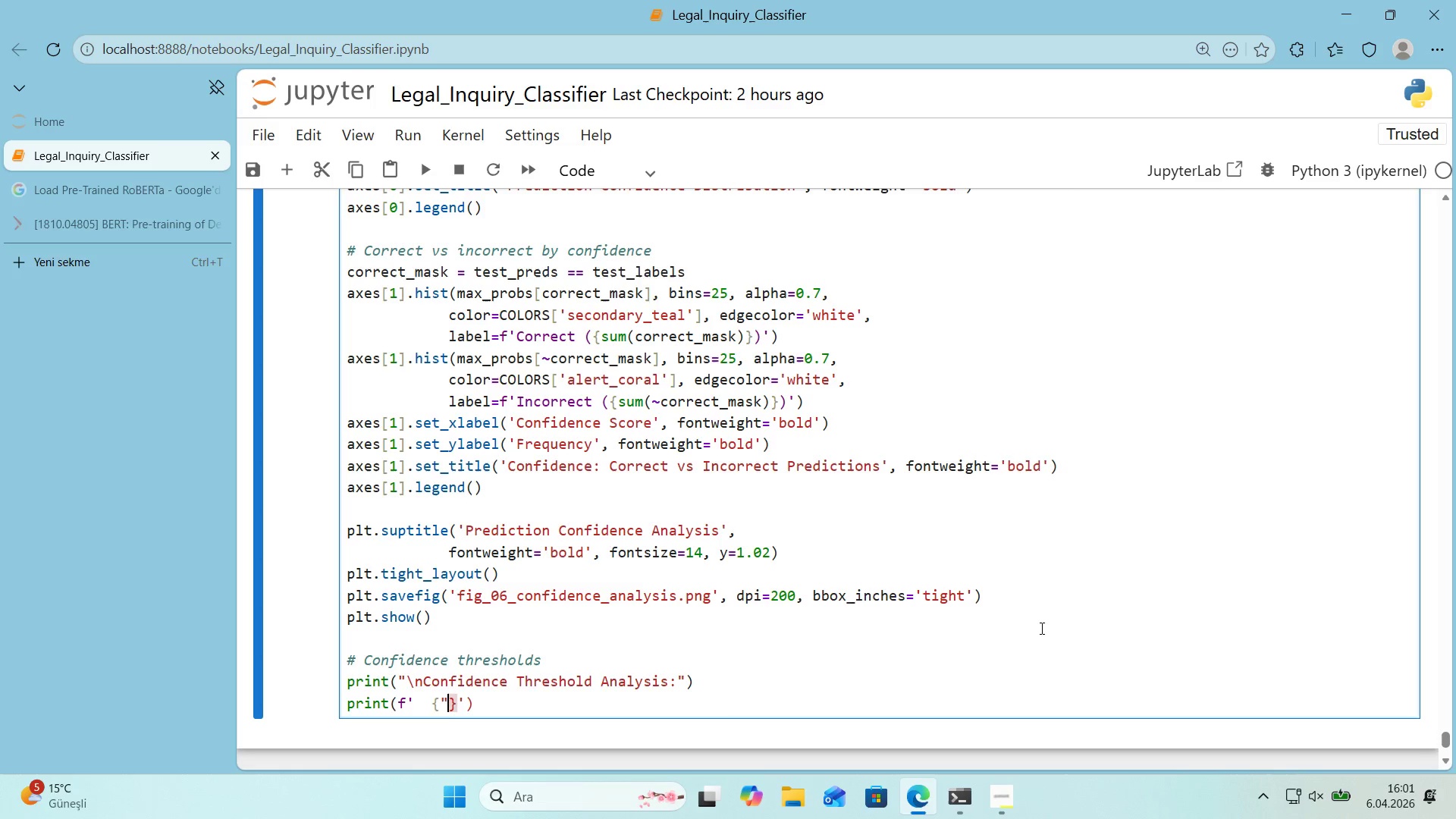 
key(Backquote)
 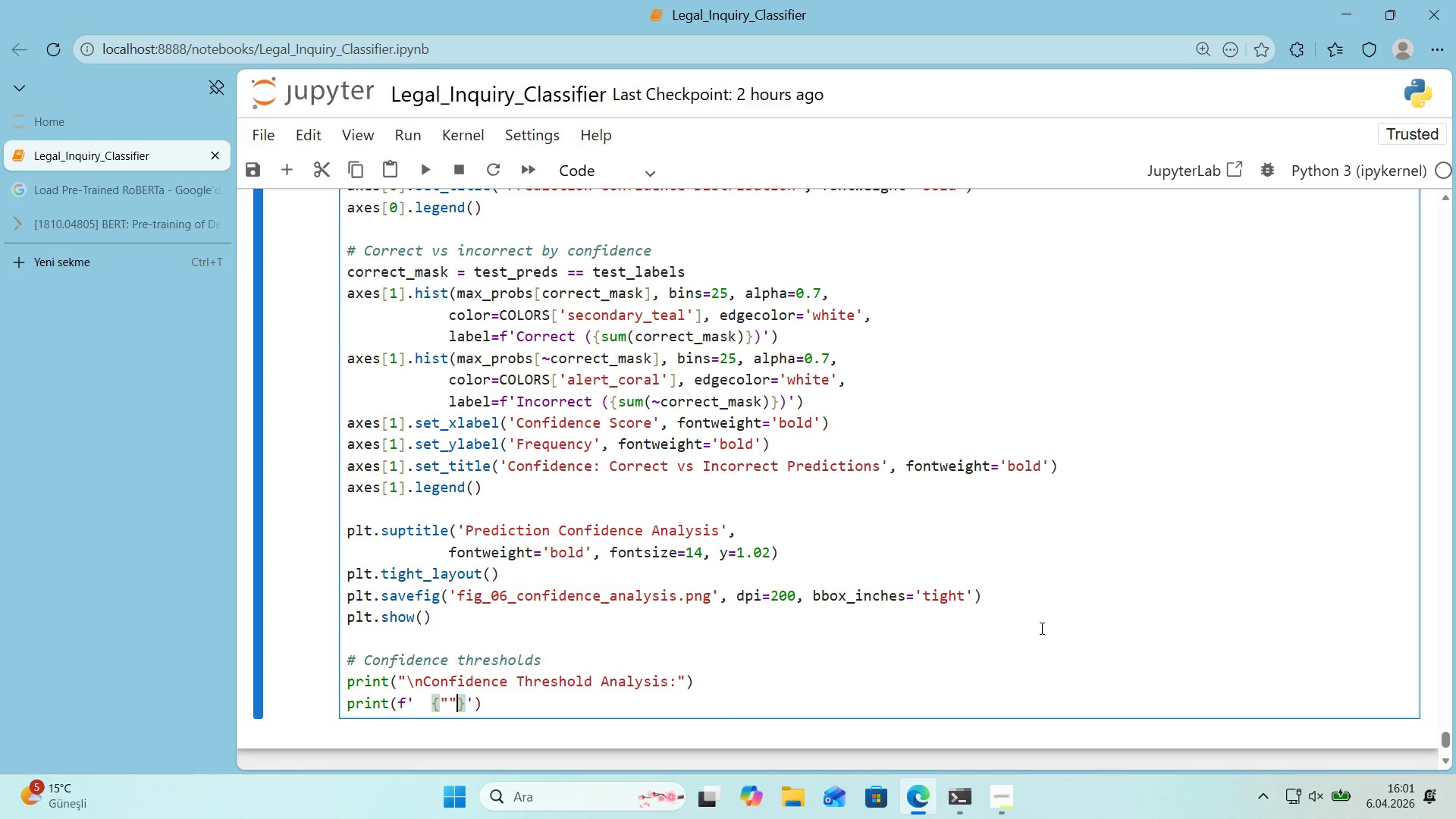 
key(ArrowLeft)
 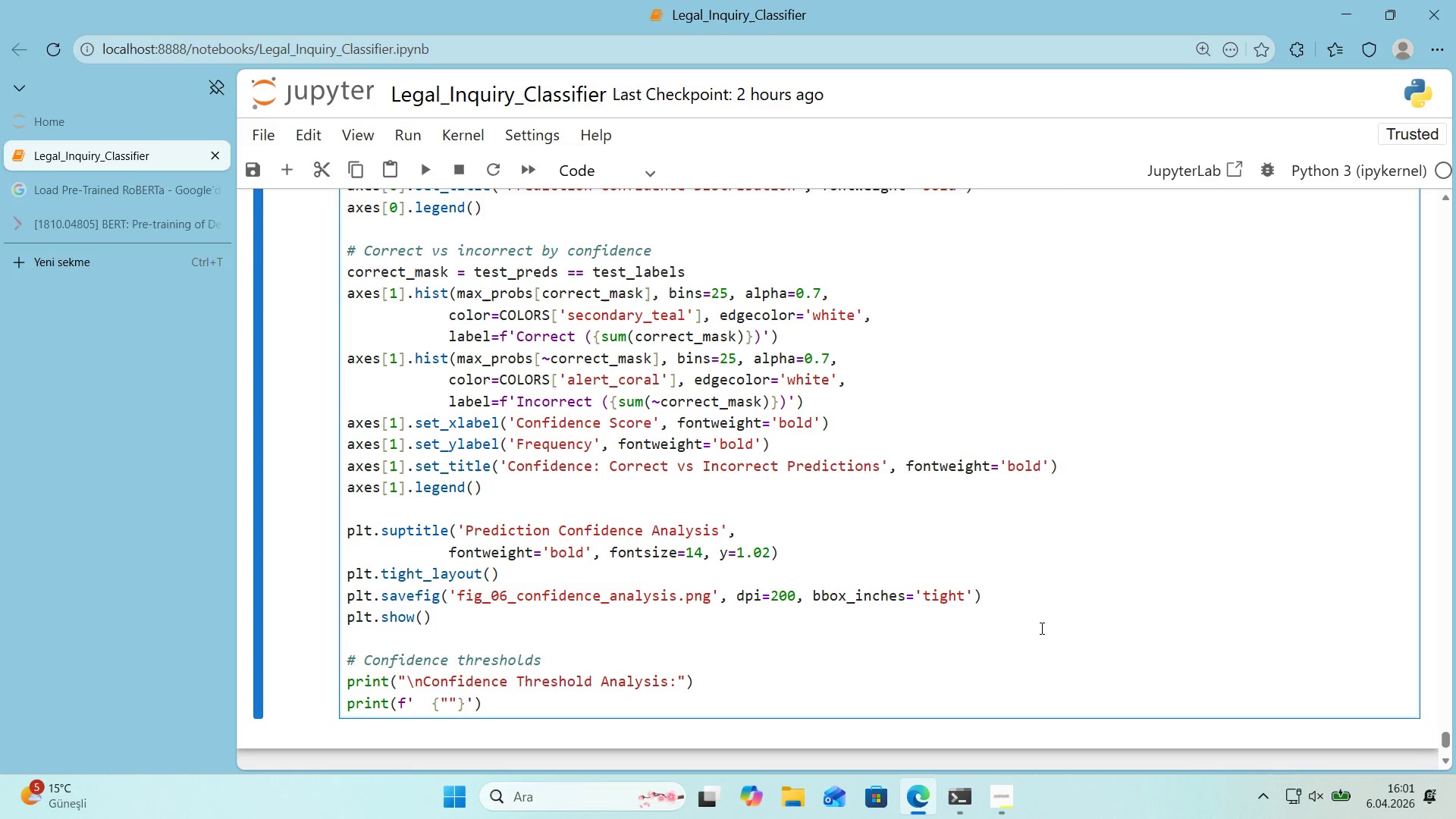 
type(Threshold)
 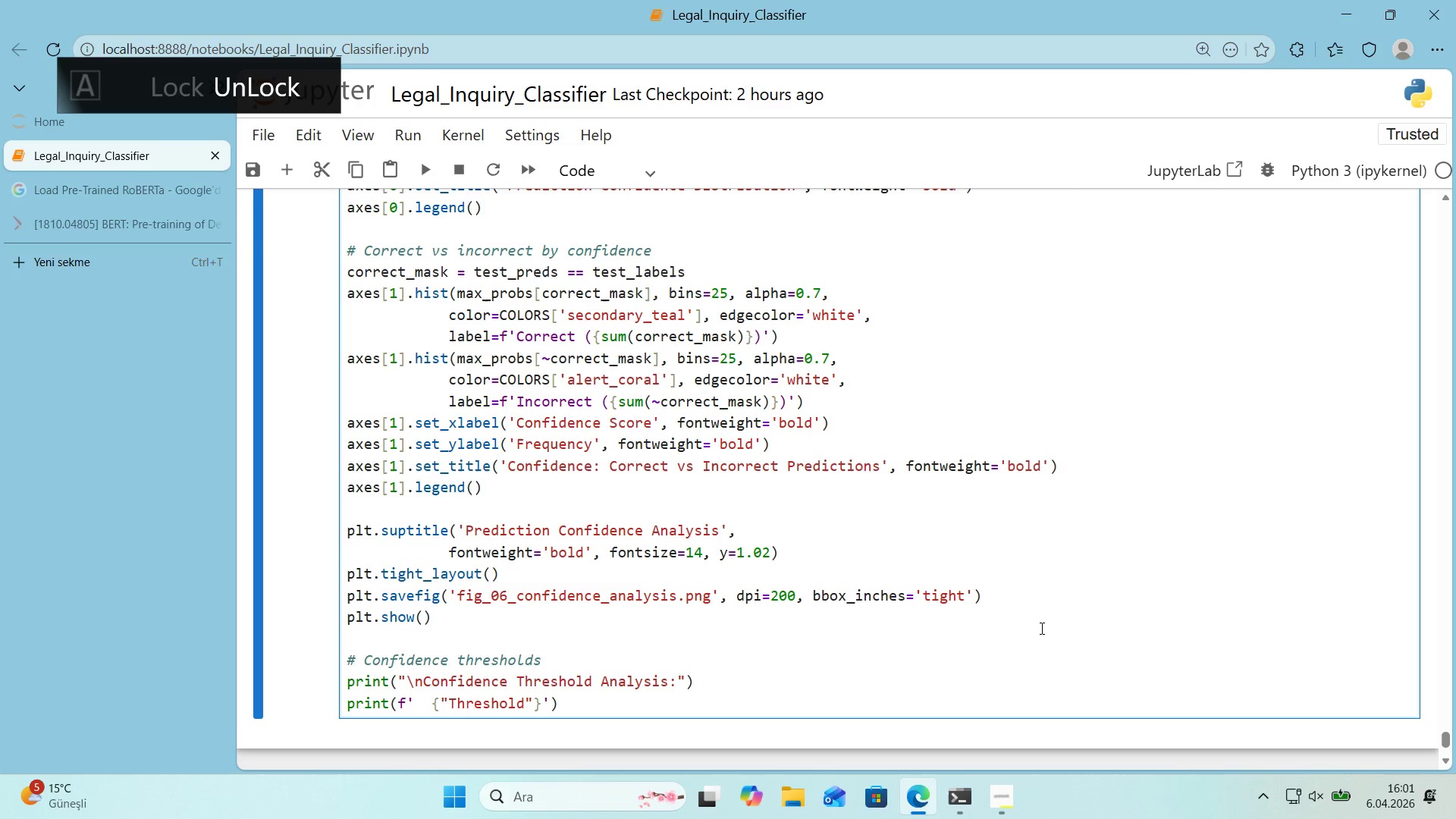 
key(ArrowRight)
 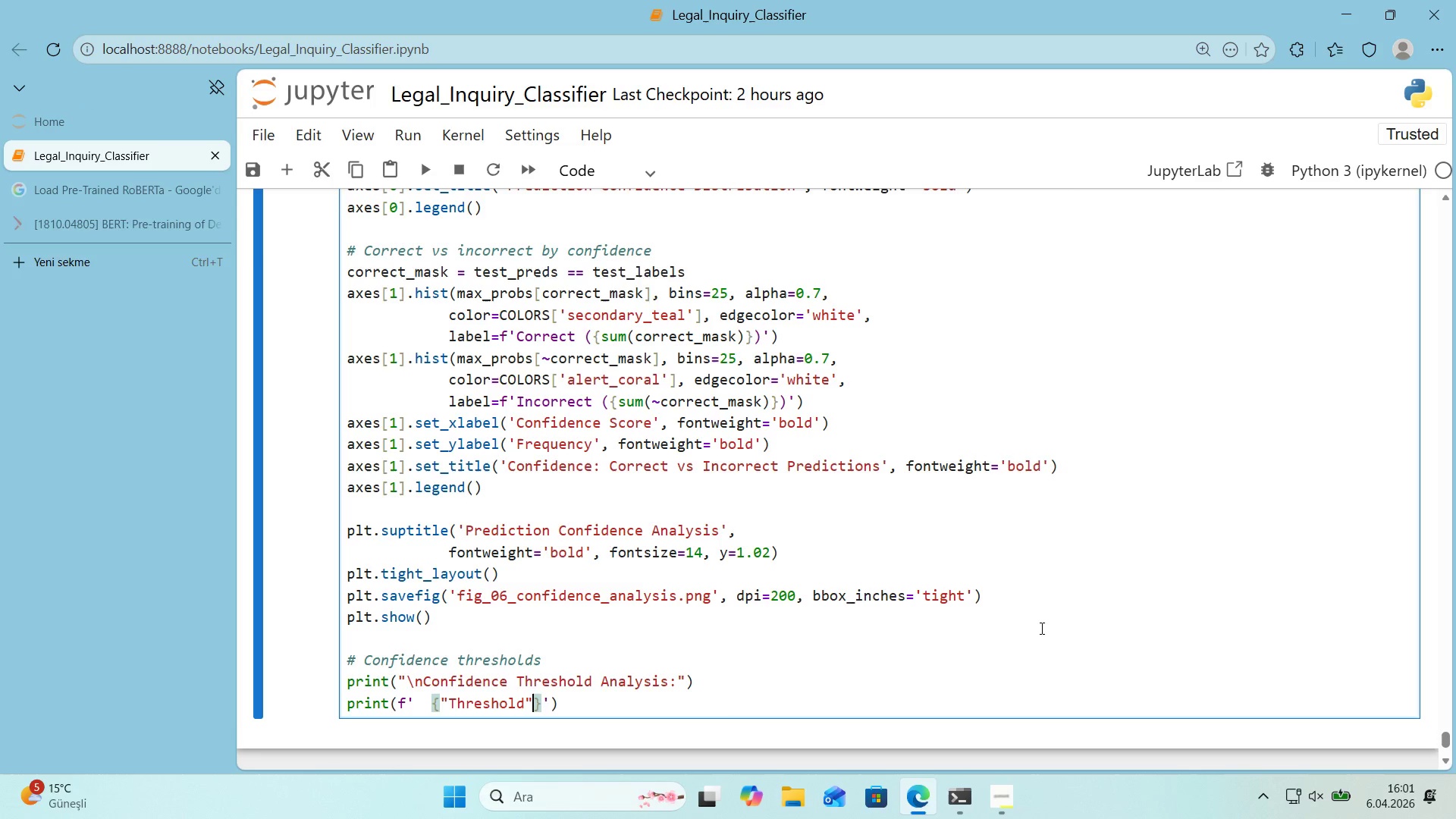 
type(>[Break])
key(Backspace)
type([Break]12)
 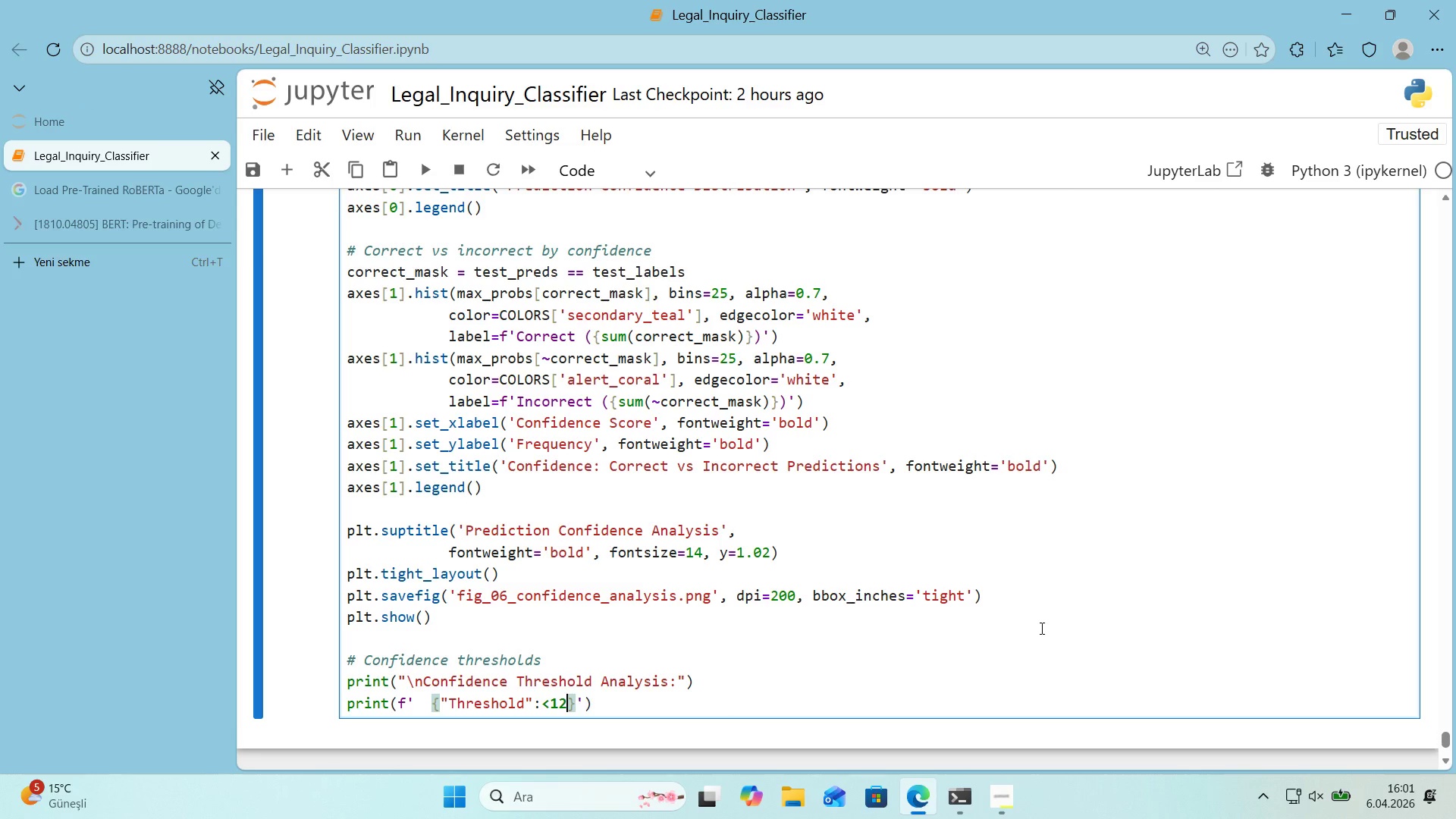 
key(ArrowRight)
 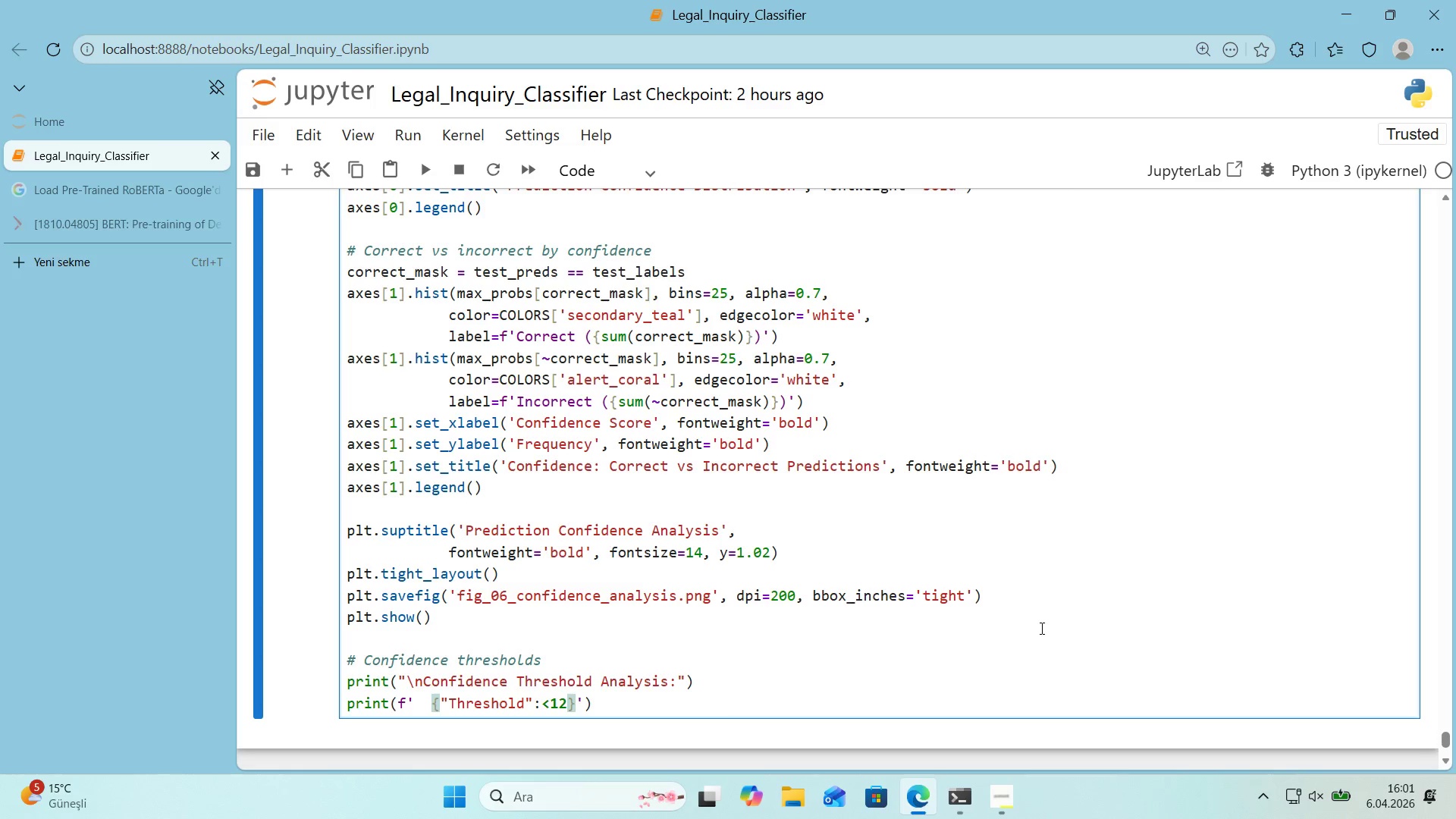 
key(Alt+Control+7)
 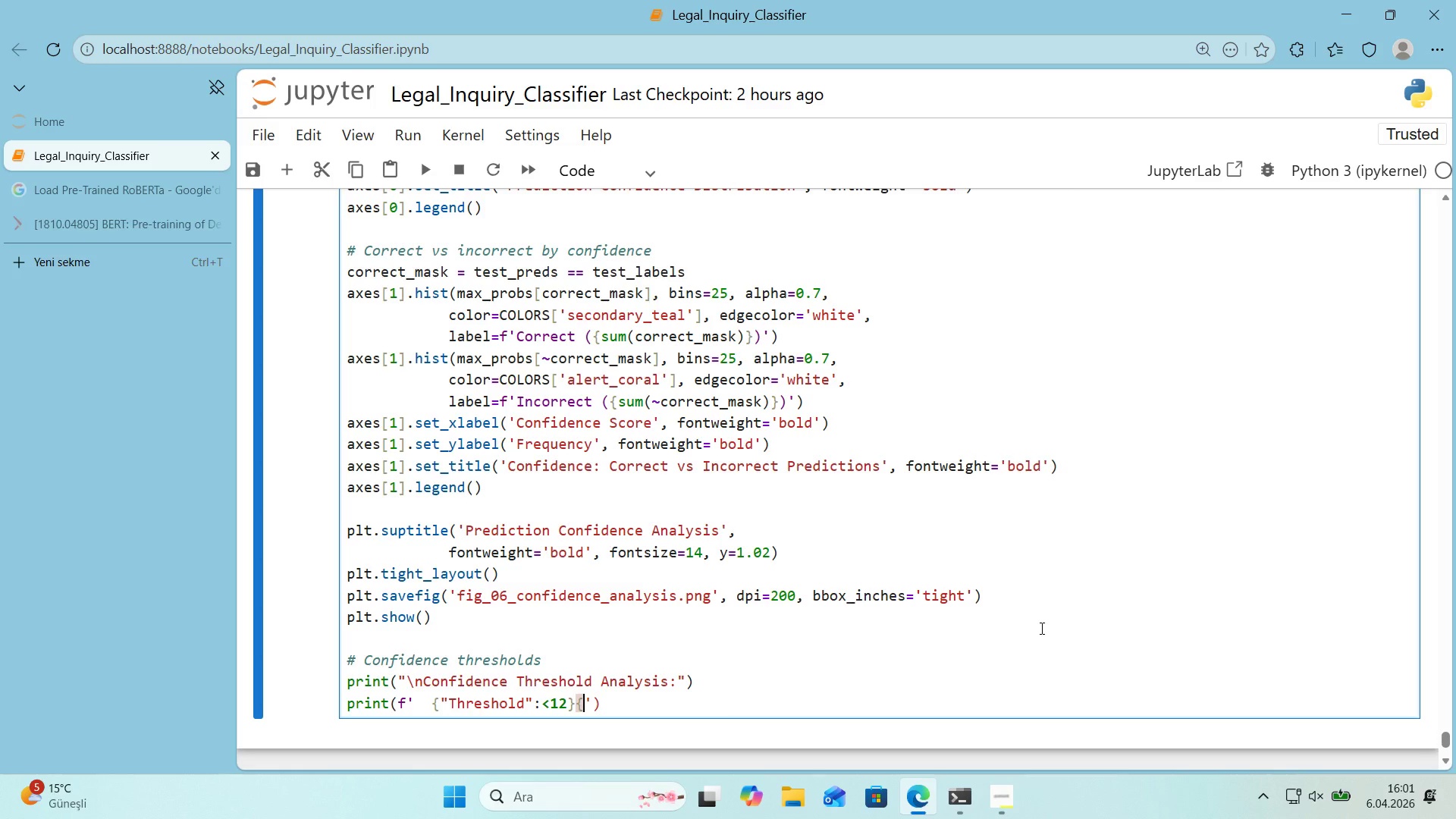 
key(Alt+Control+0)
 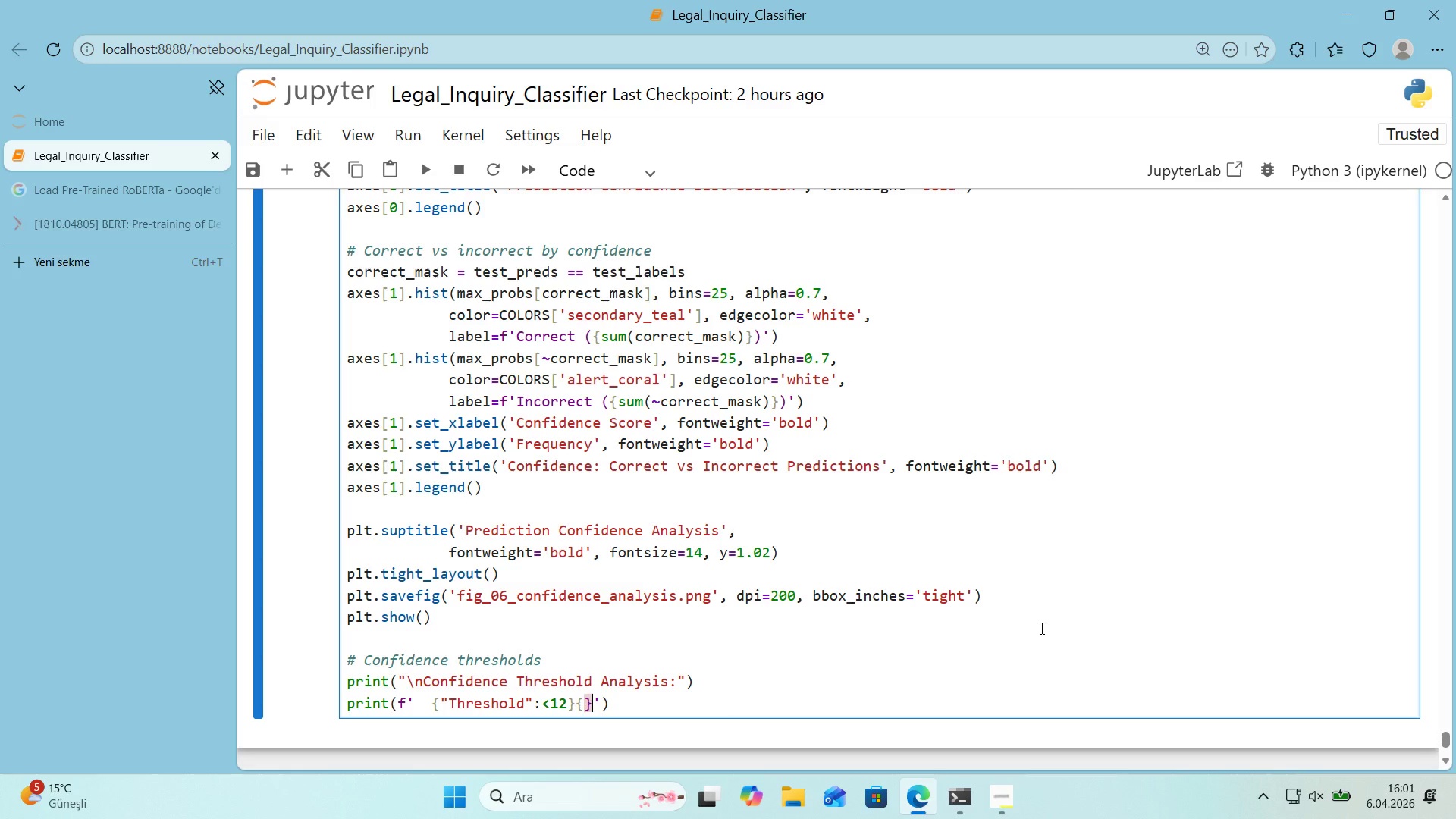 
key(ArrowLeft)
 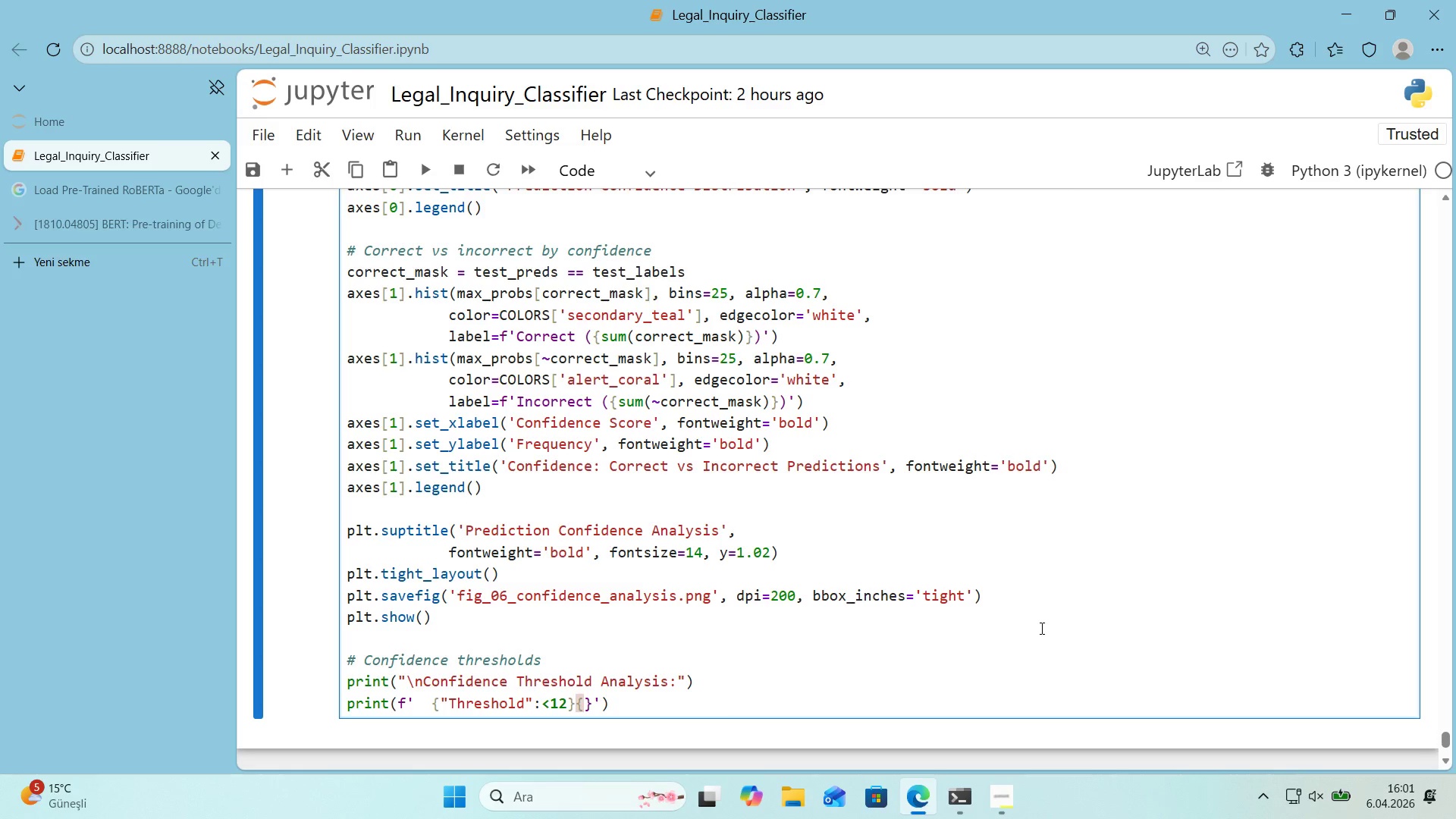 
key(Backquote)
 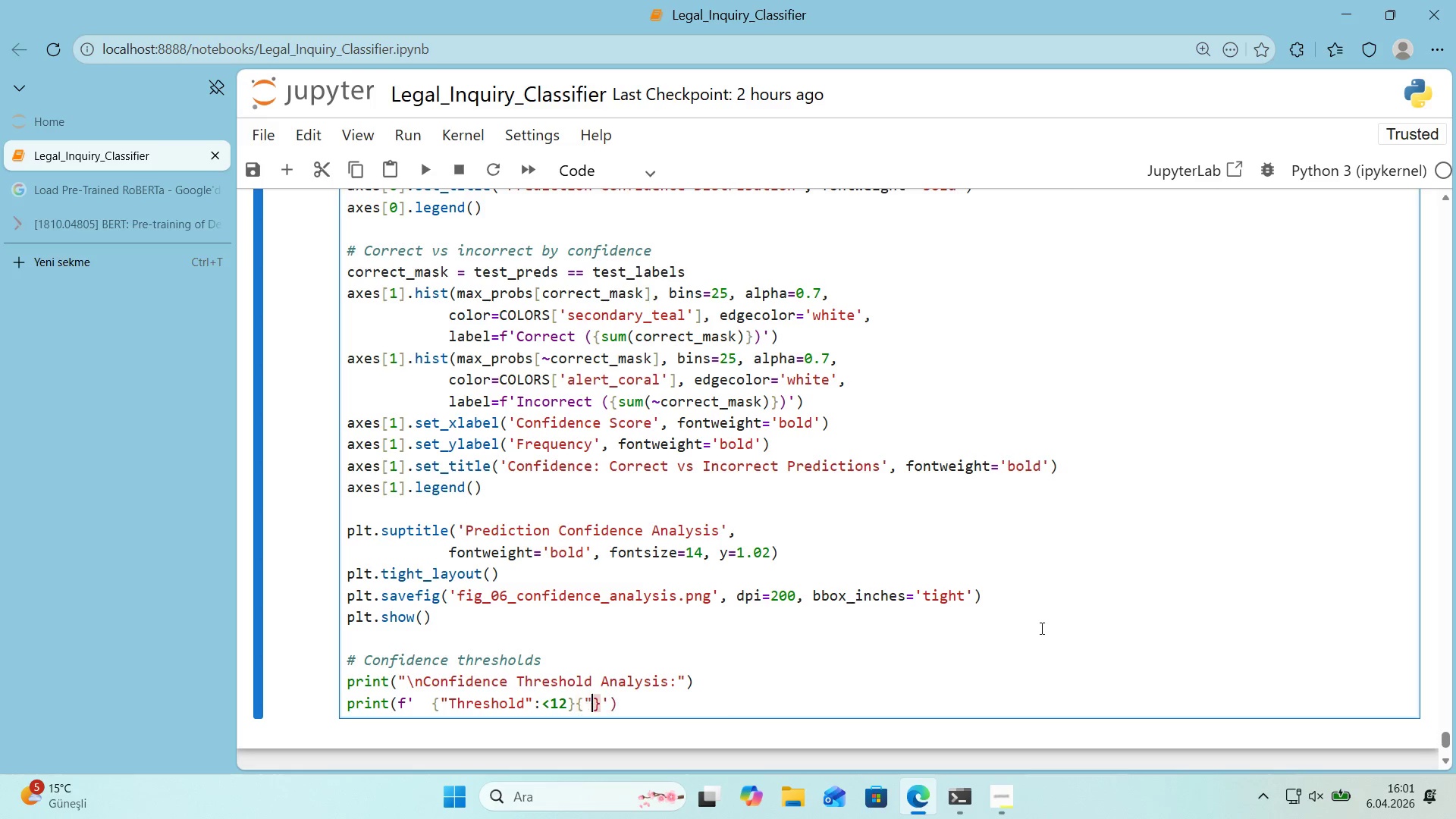 
key(Backquote)
 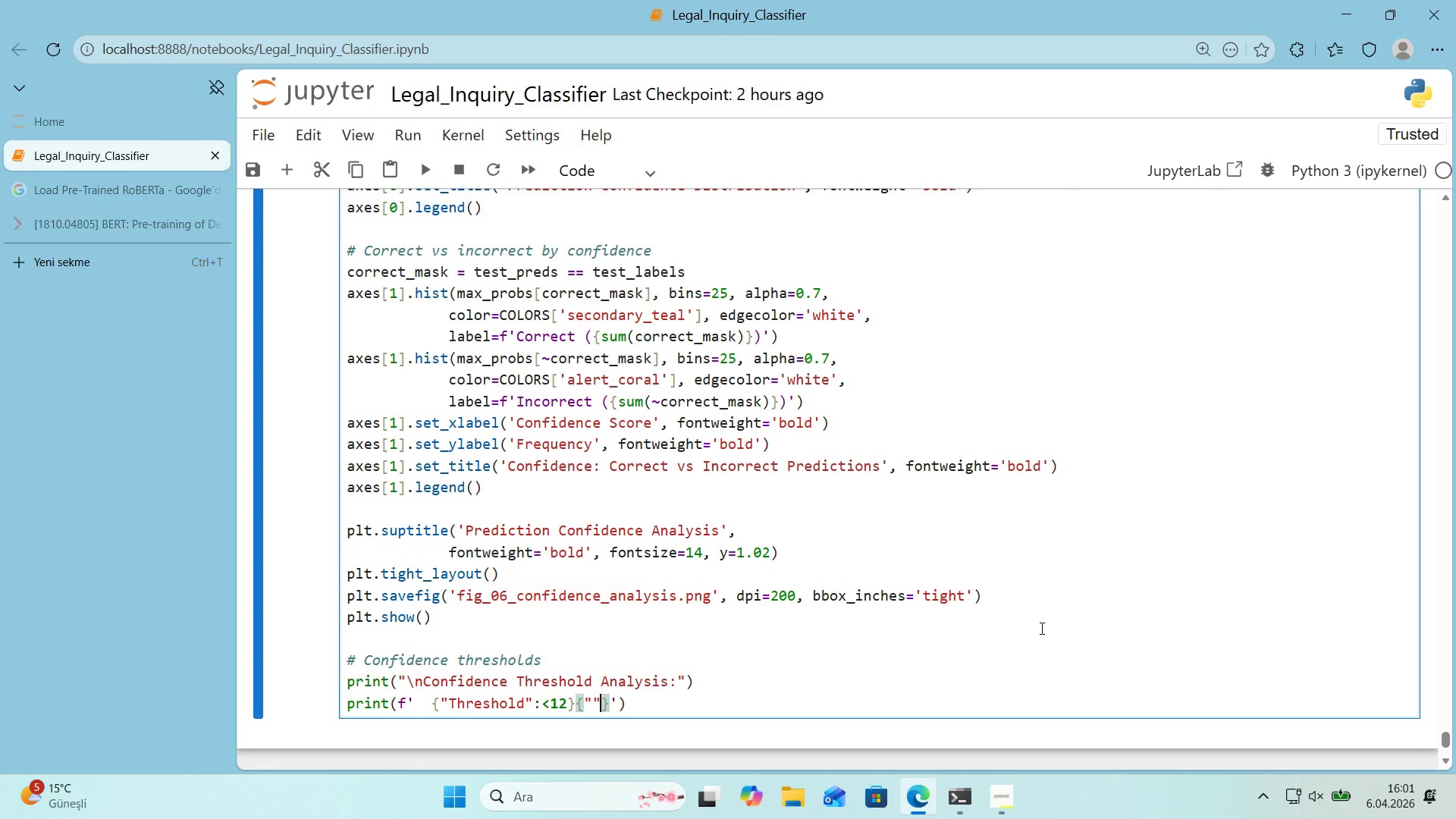 
key(ArrowLeft)
 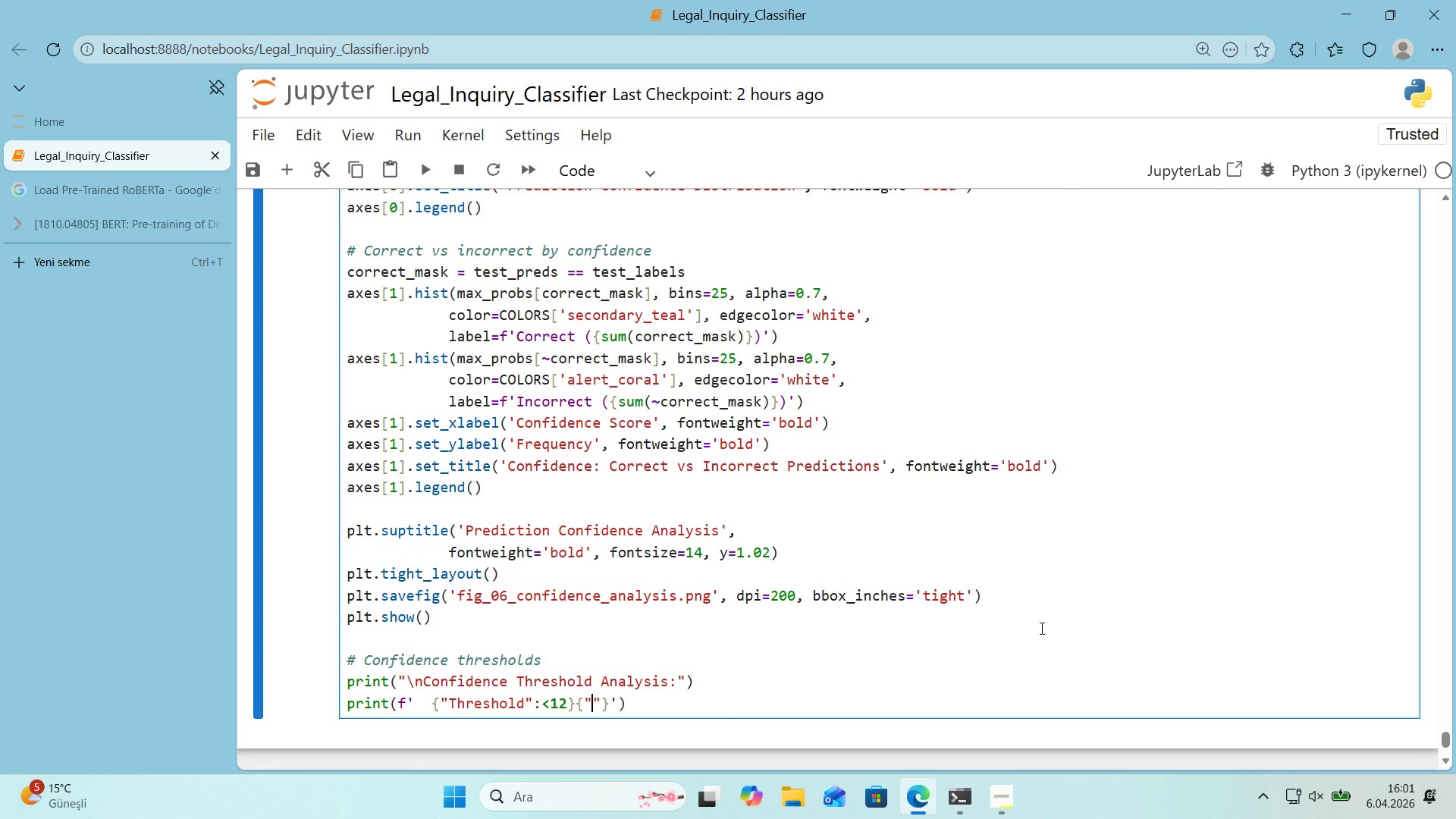 
type(Coveera)
key(Backspace)
key(Backspace)
key(Backspace)
type(rage)
 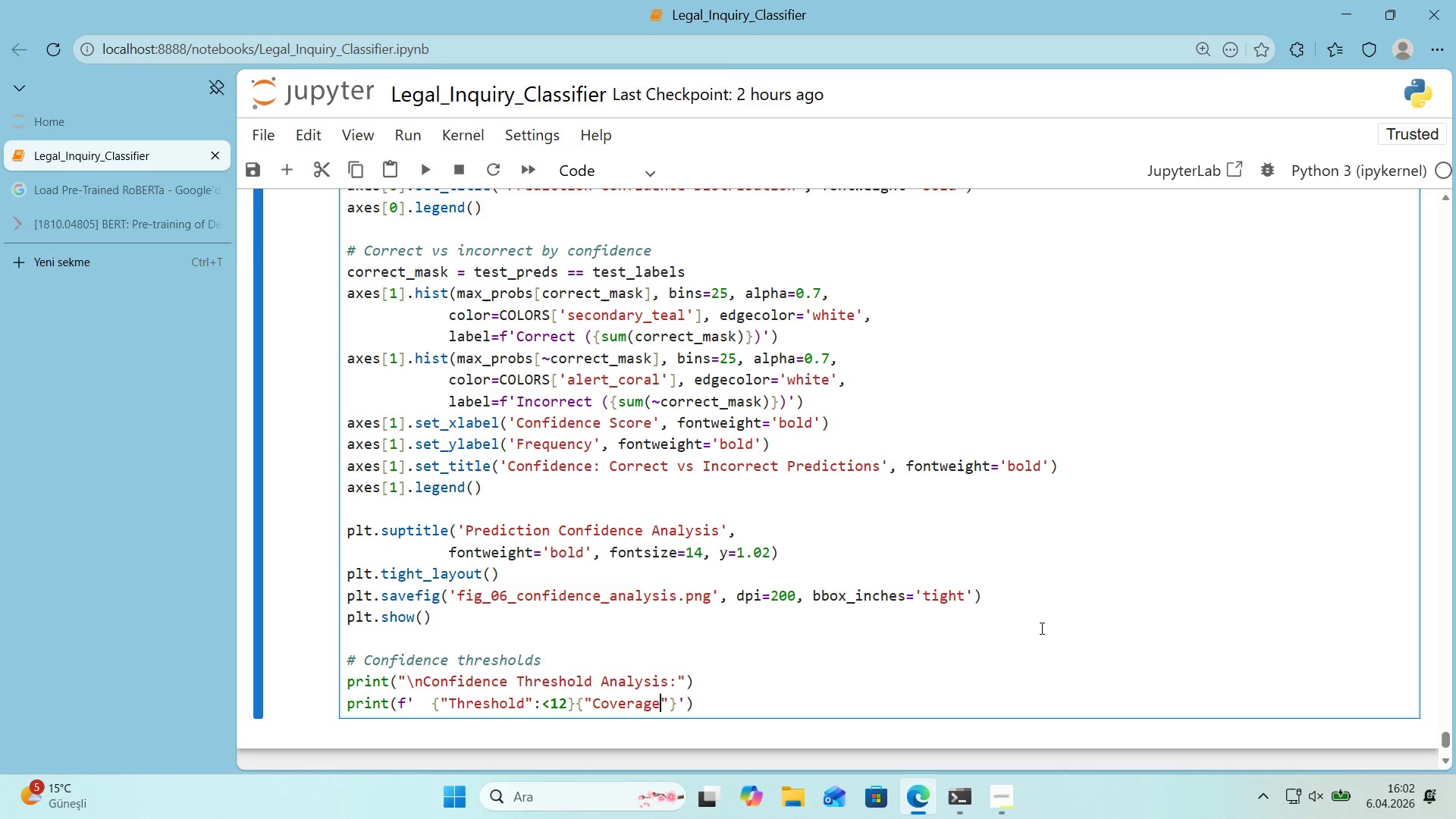 
key(ArrowRight)
 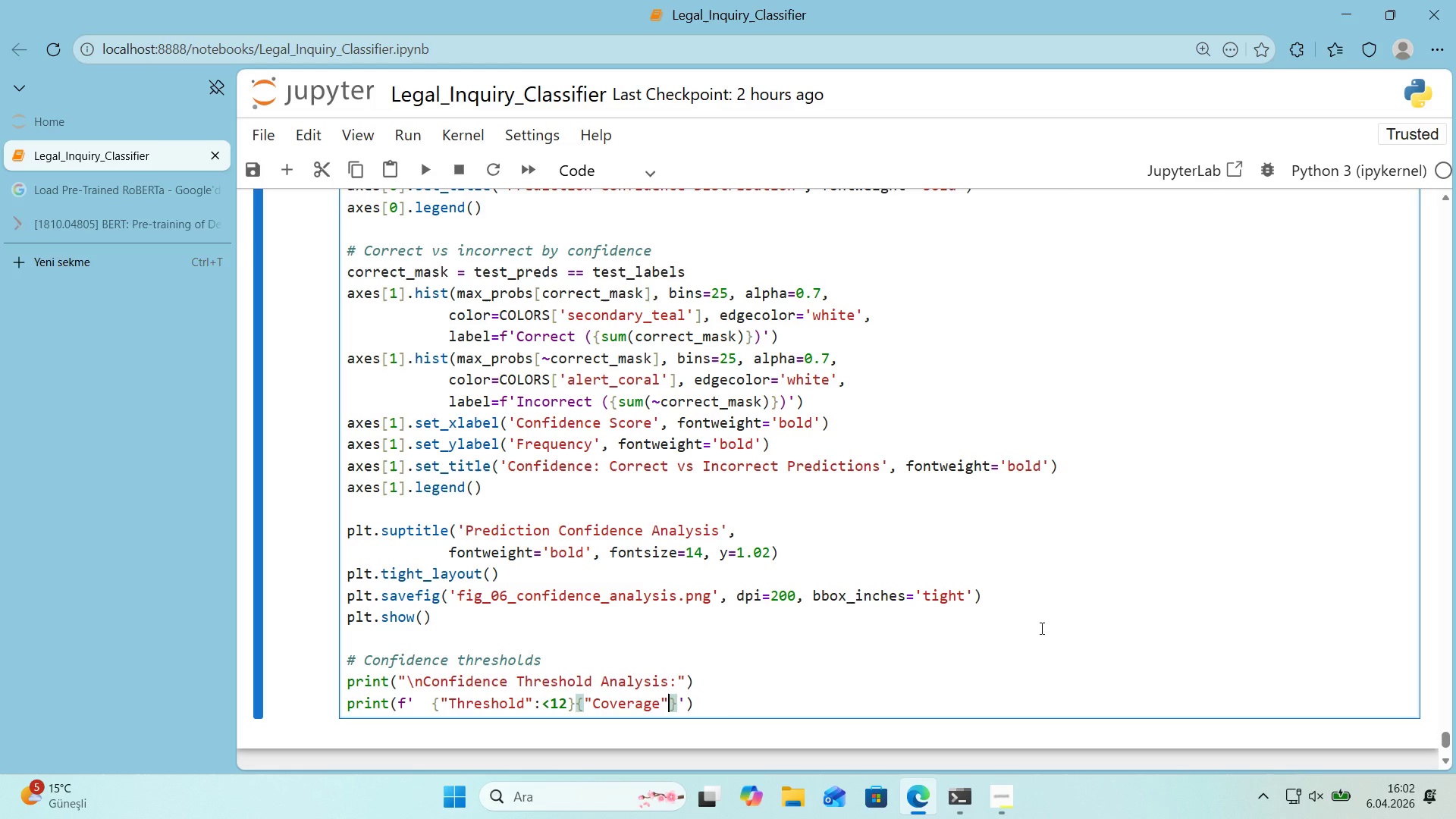 
type(>[Break]12)
 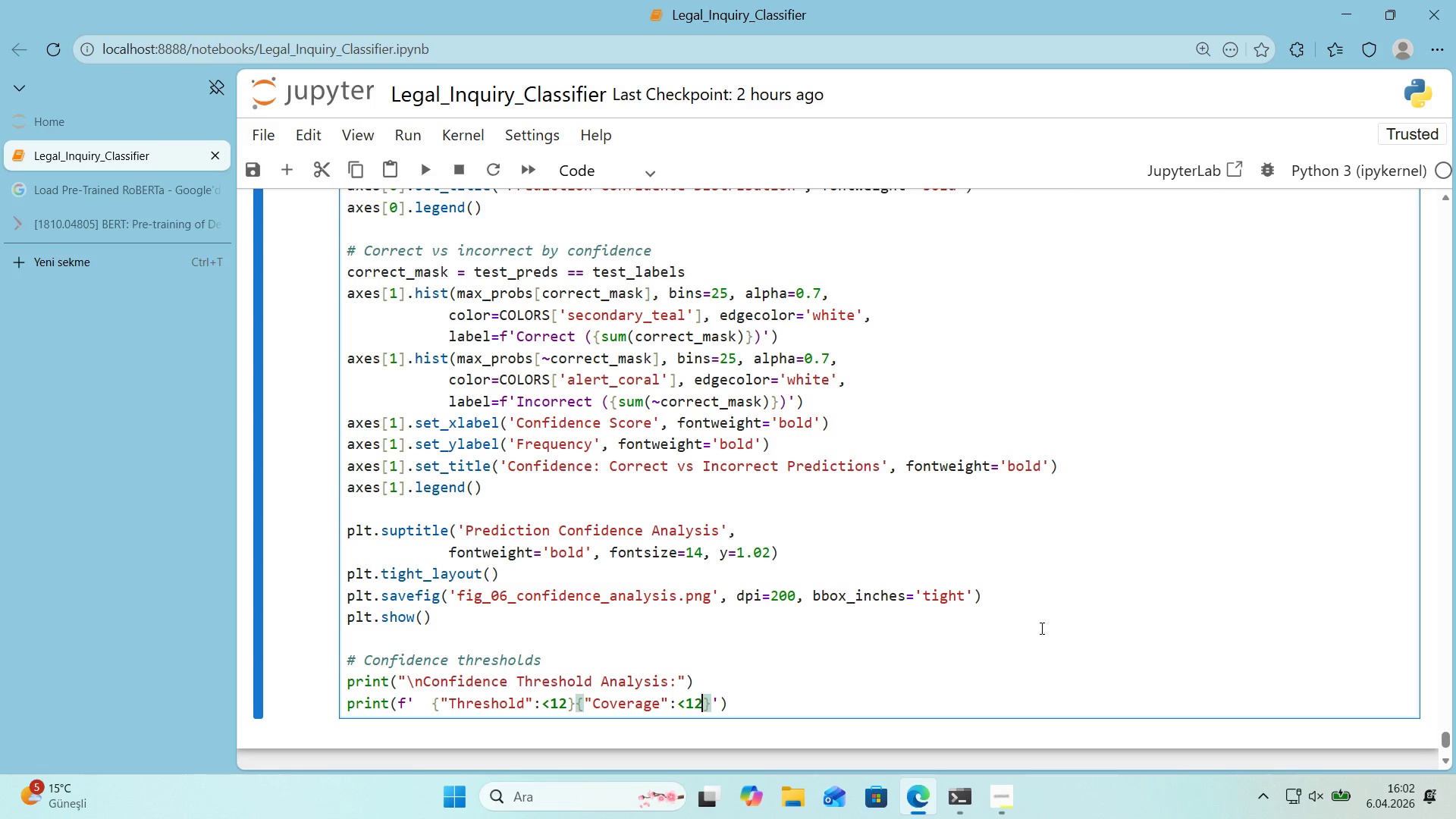 
key(ArrowRight)
 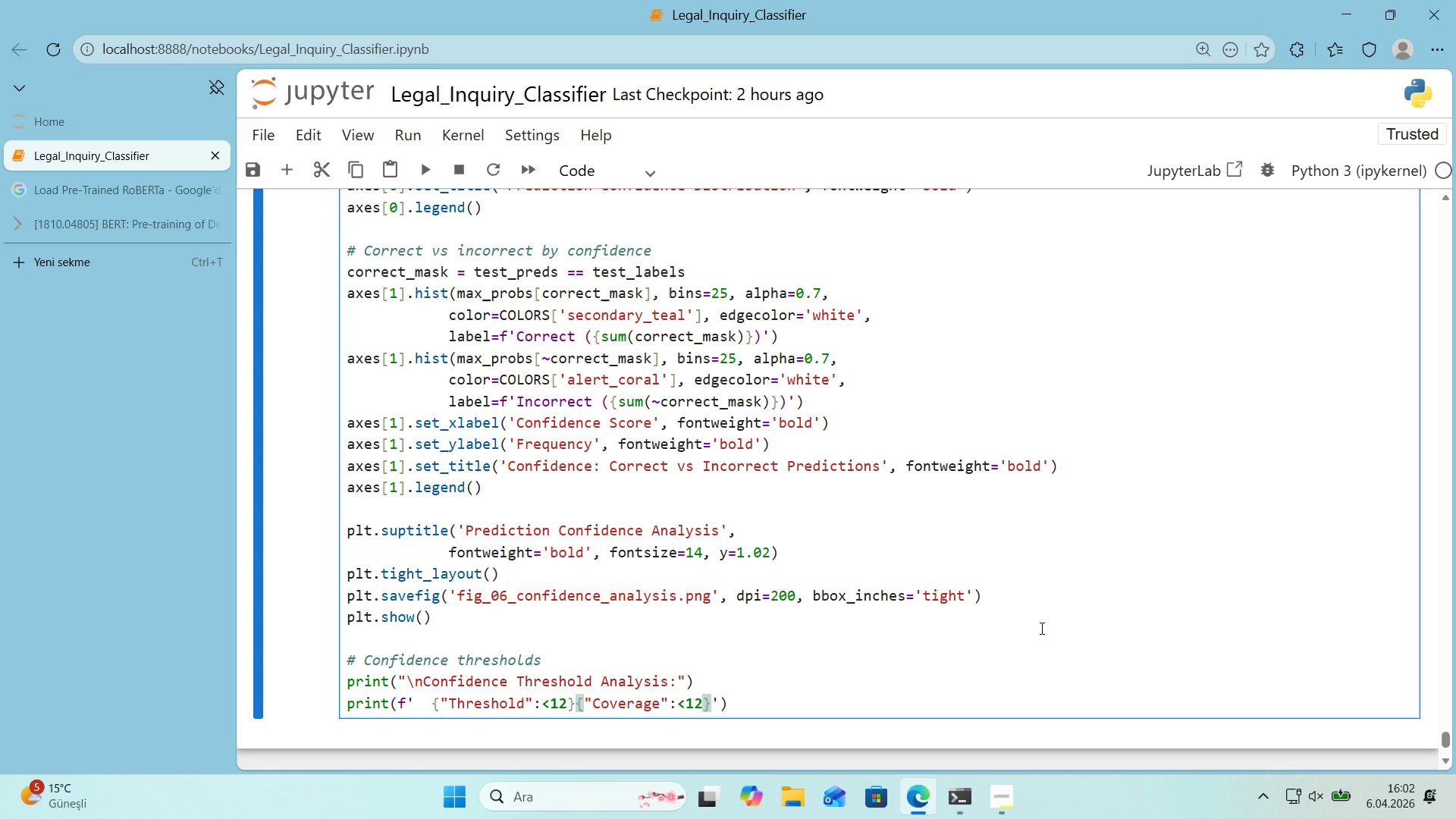 
key(Alt+Control+7)
 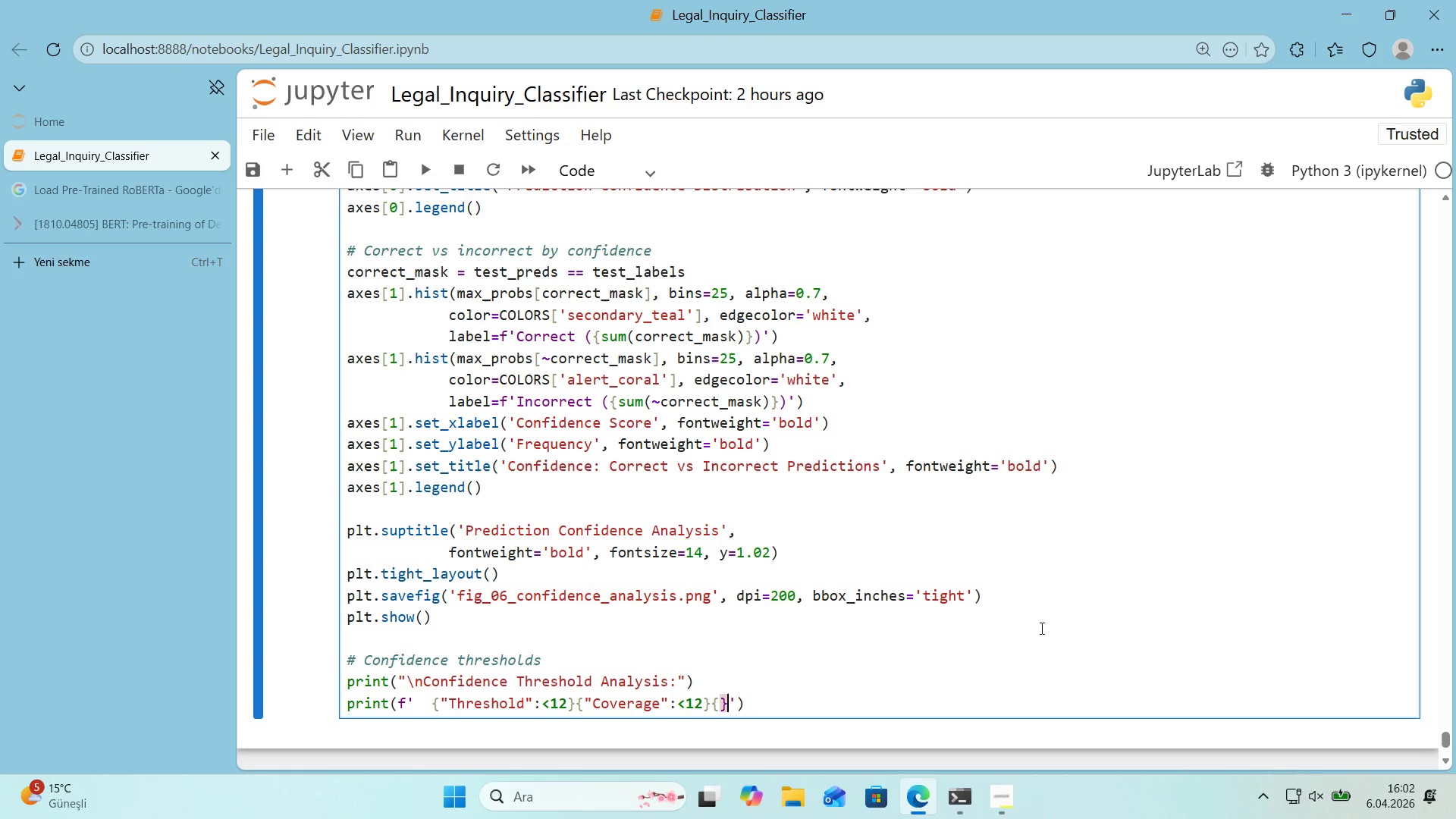 
key(Alt+Control+0)
 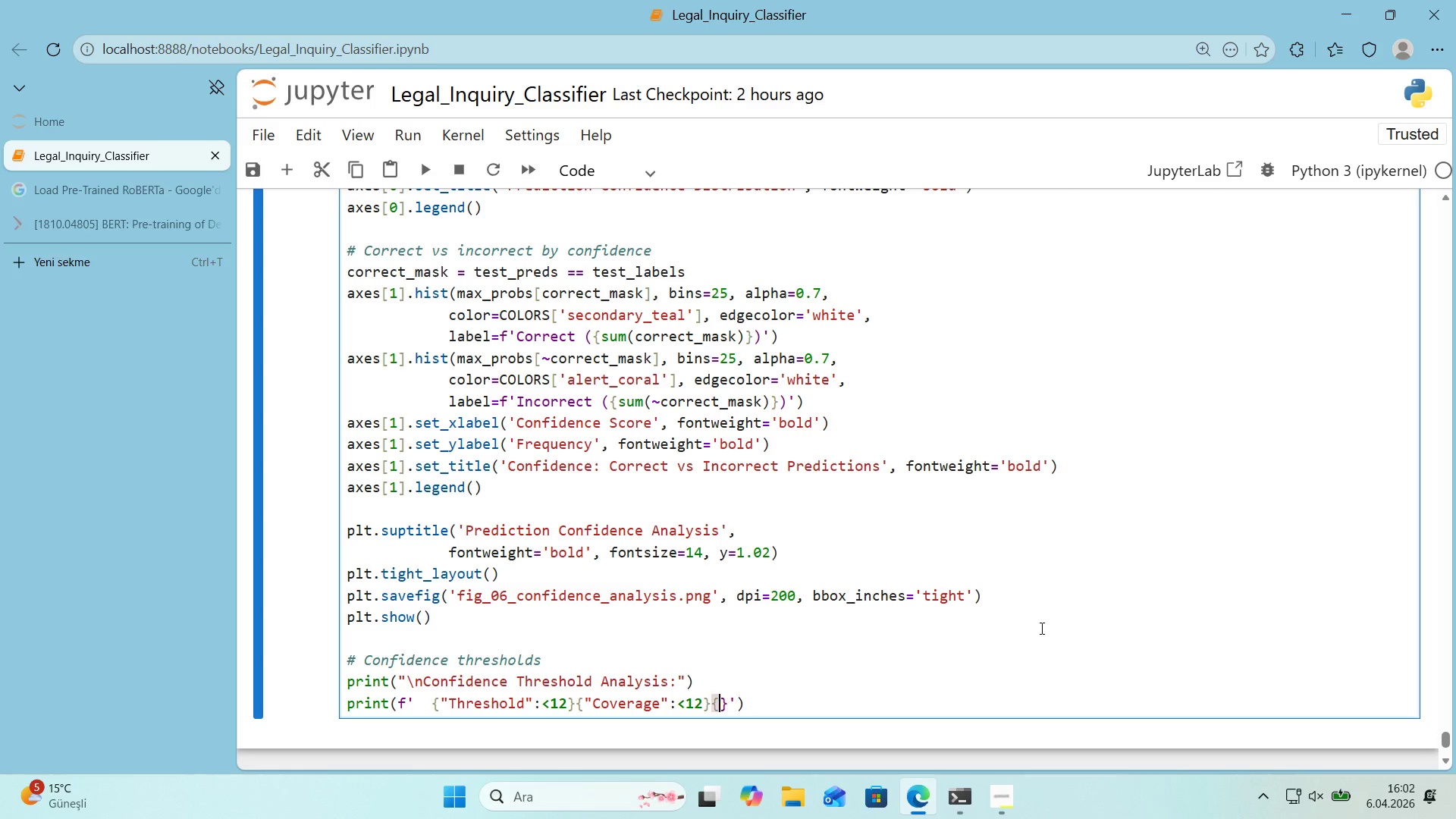 
key(ArrowLeft)
 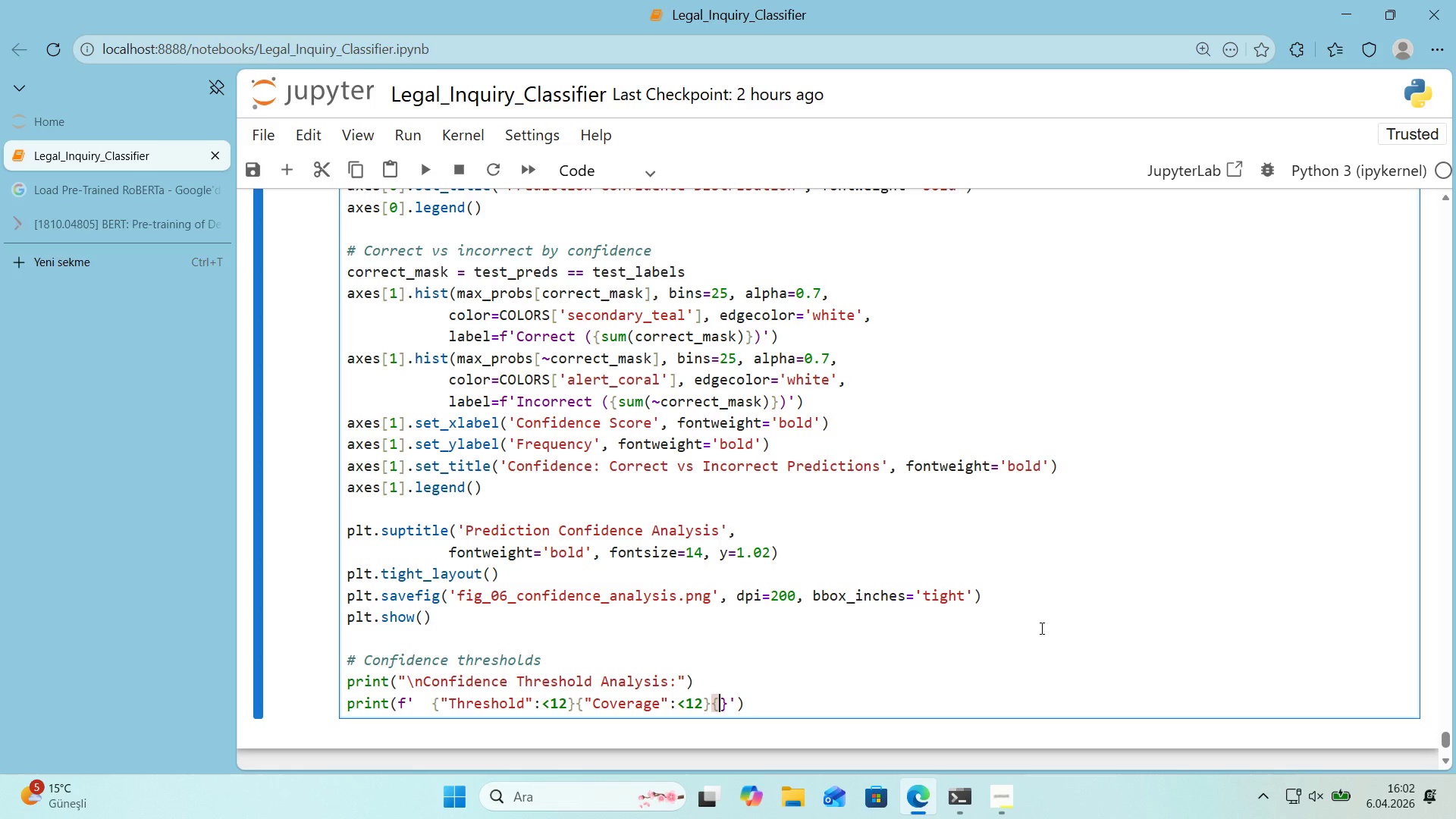 
key(Backquote)
 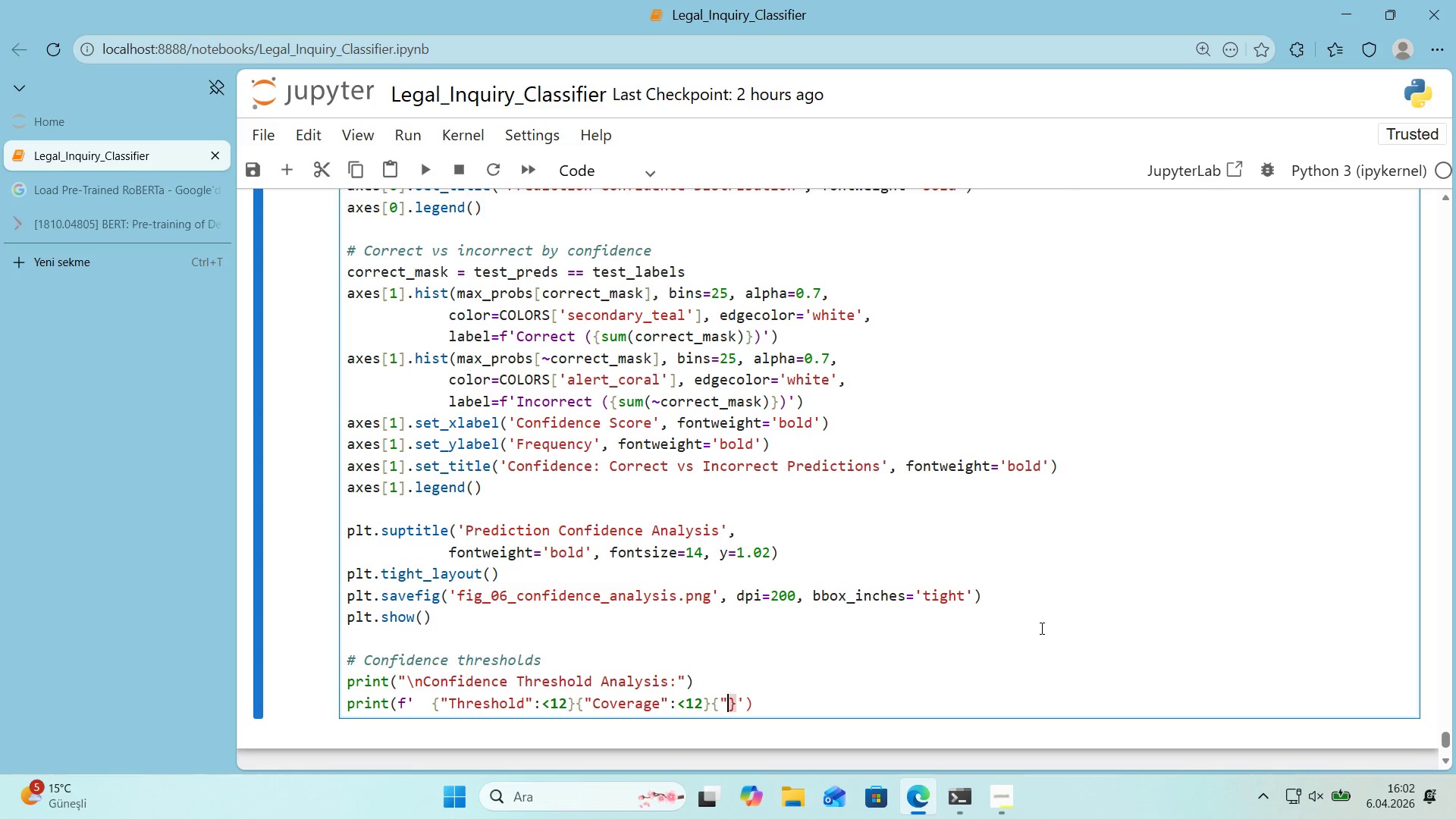 
key(Backquote)
 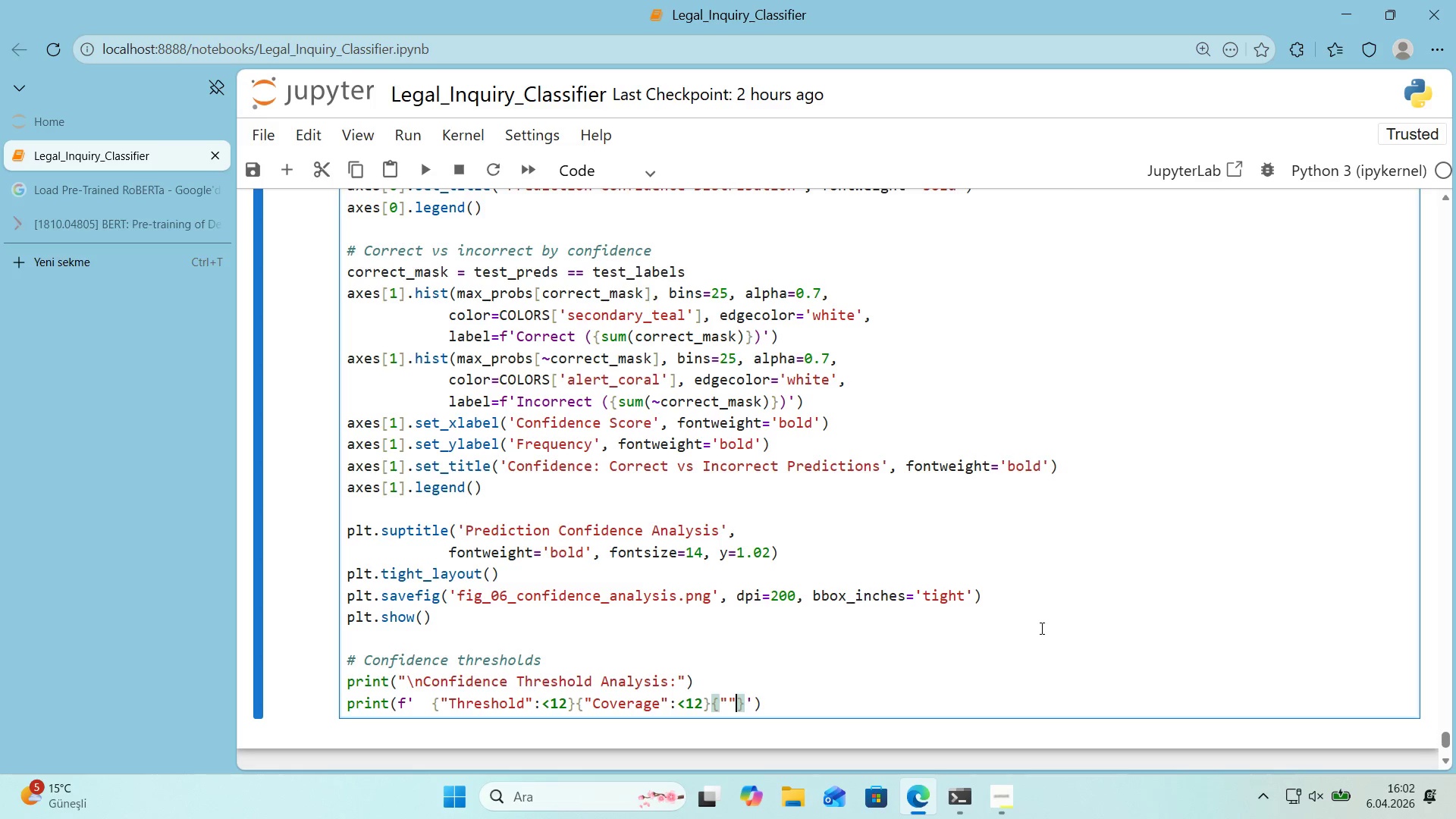 
key(ArrowLeft)
 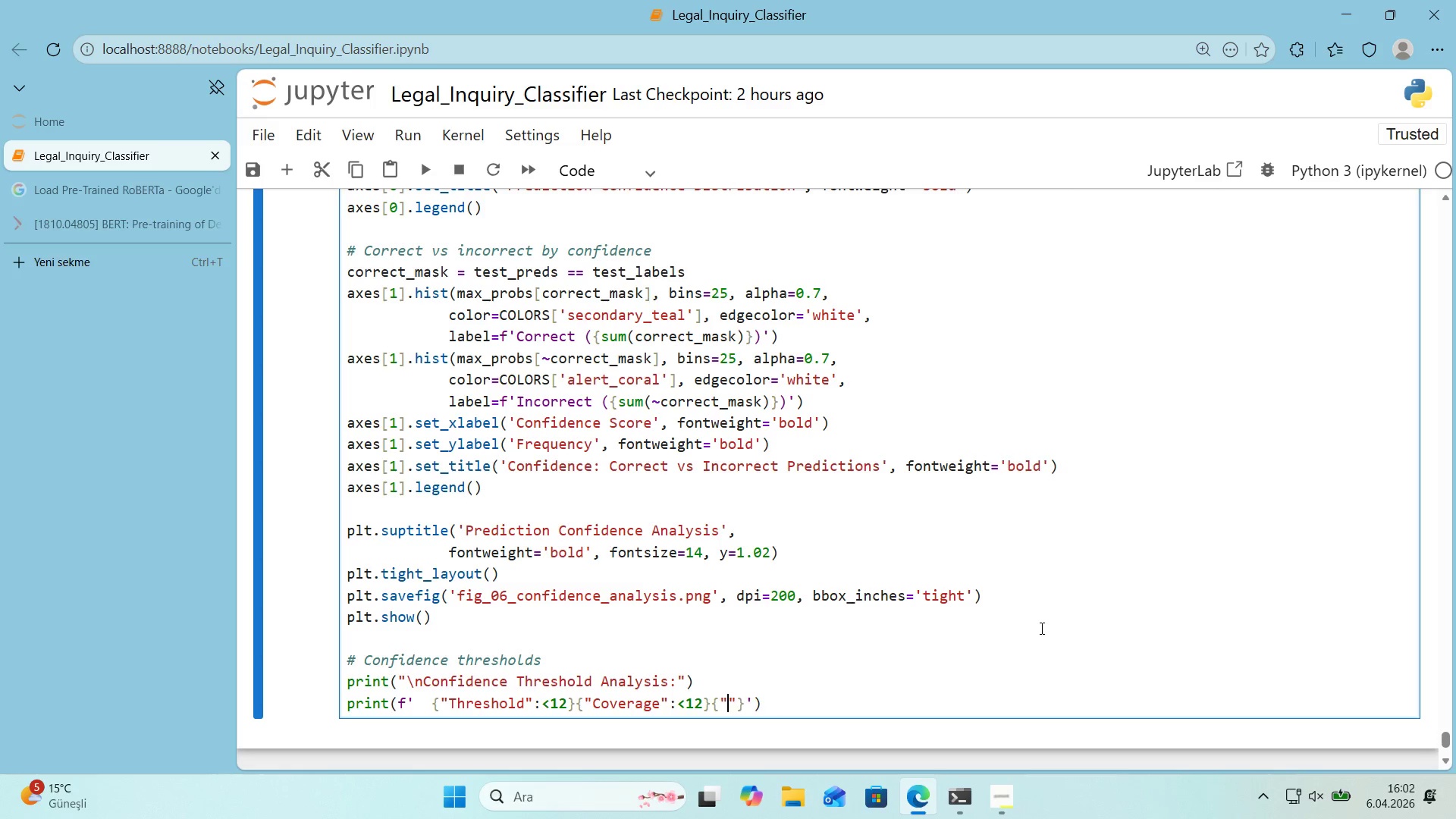 
type(Accuracy)
 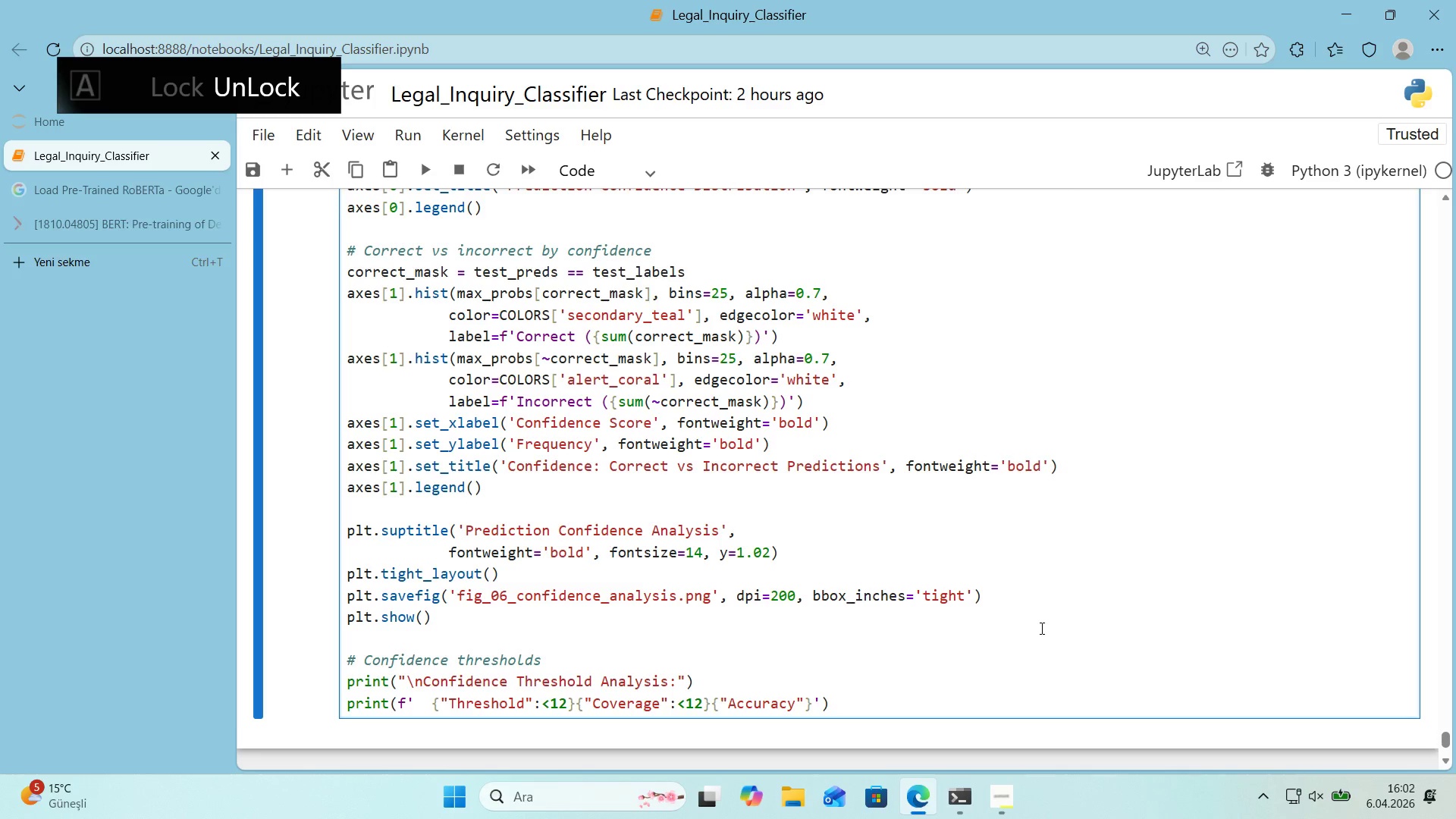 
key(ArrowRight)
 